 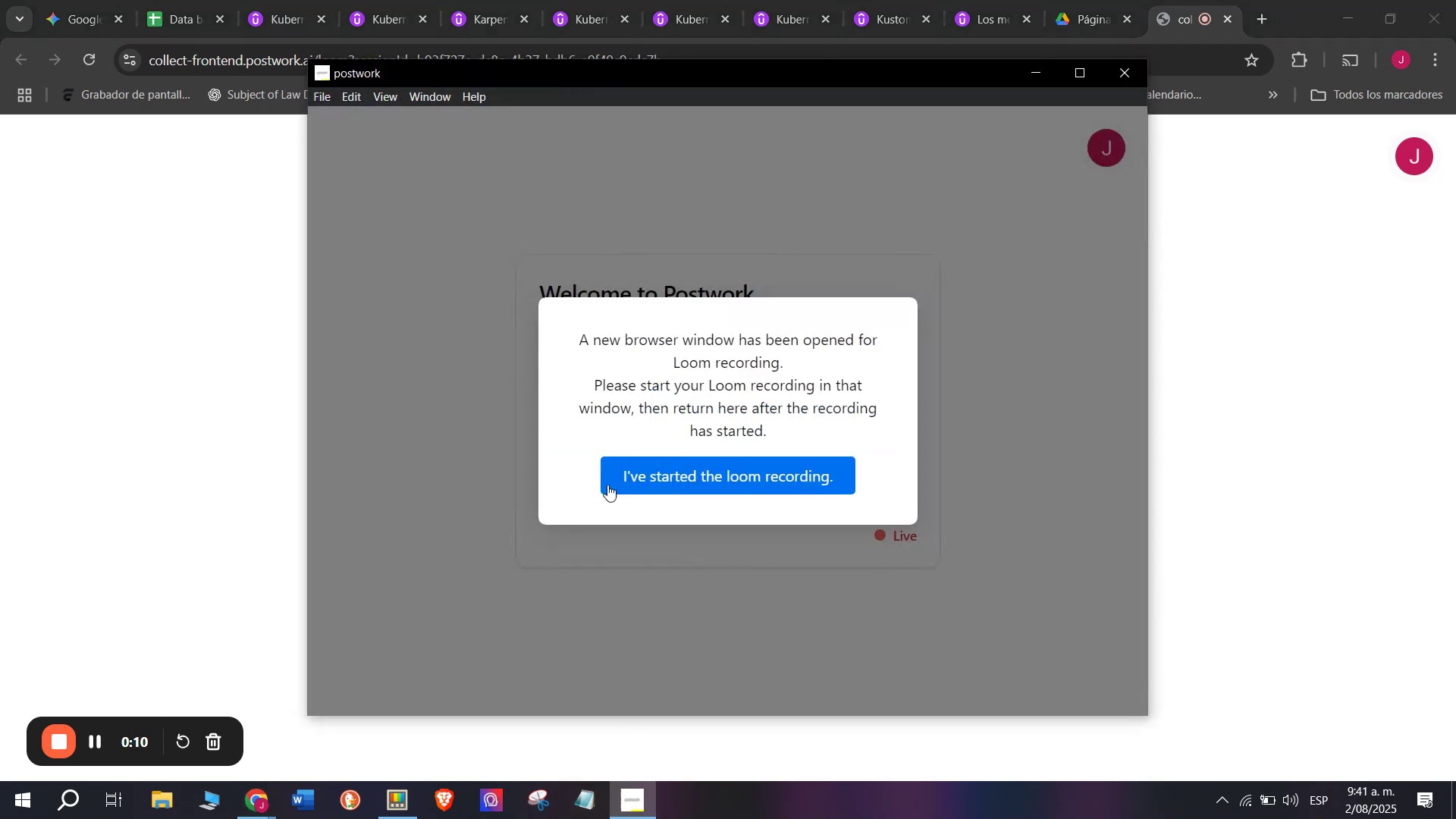 
left_click([711, 474])
 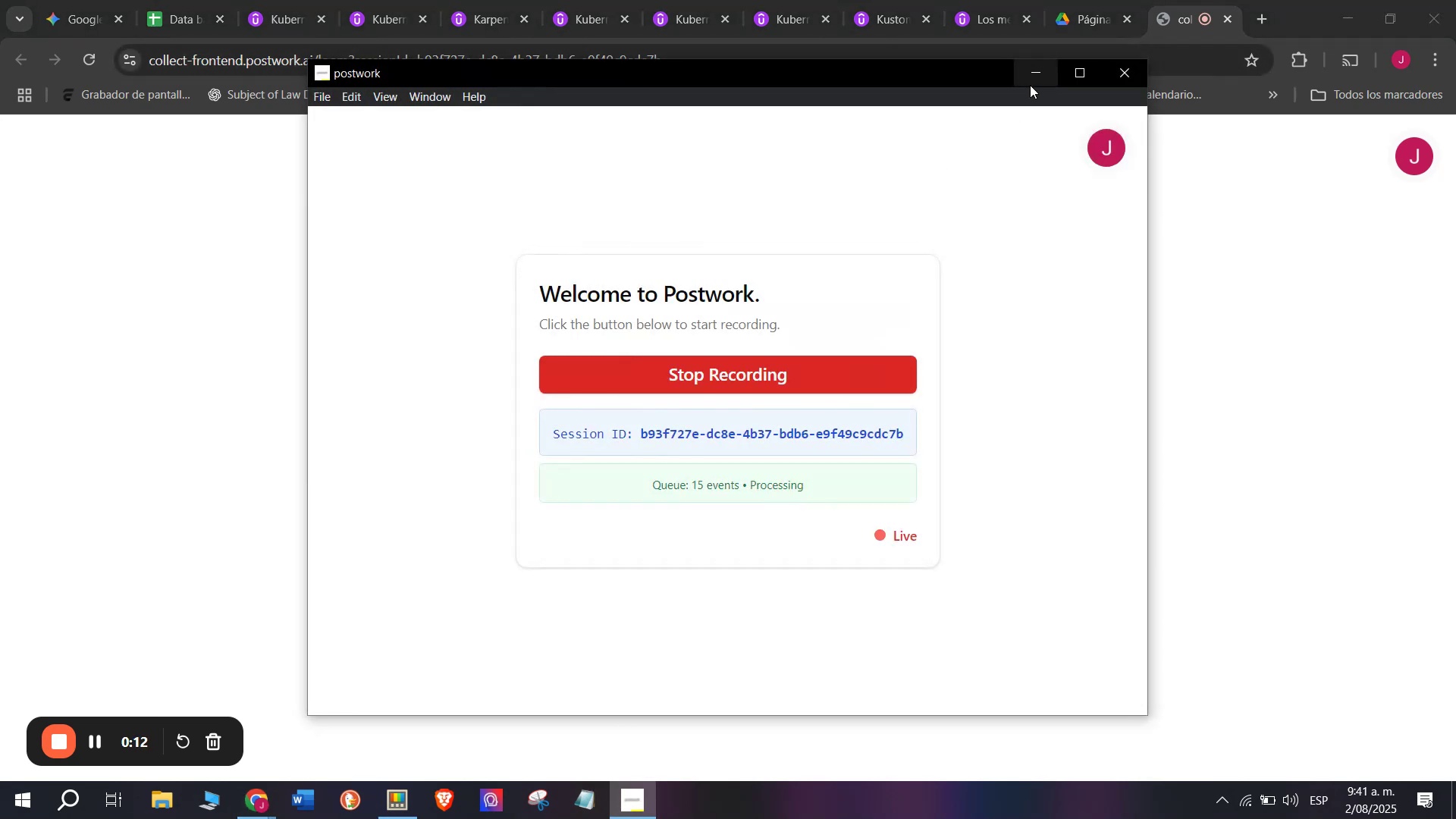 
left_click([1030, 85])
 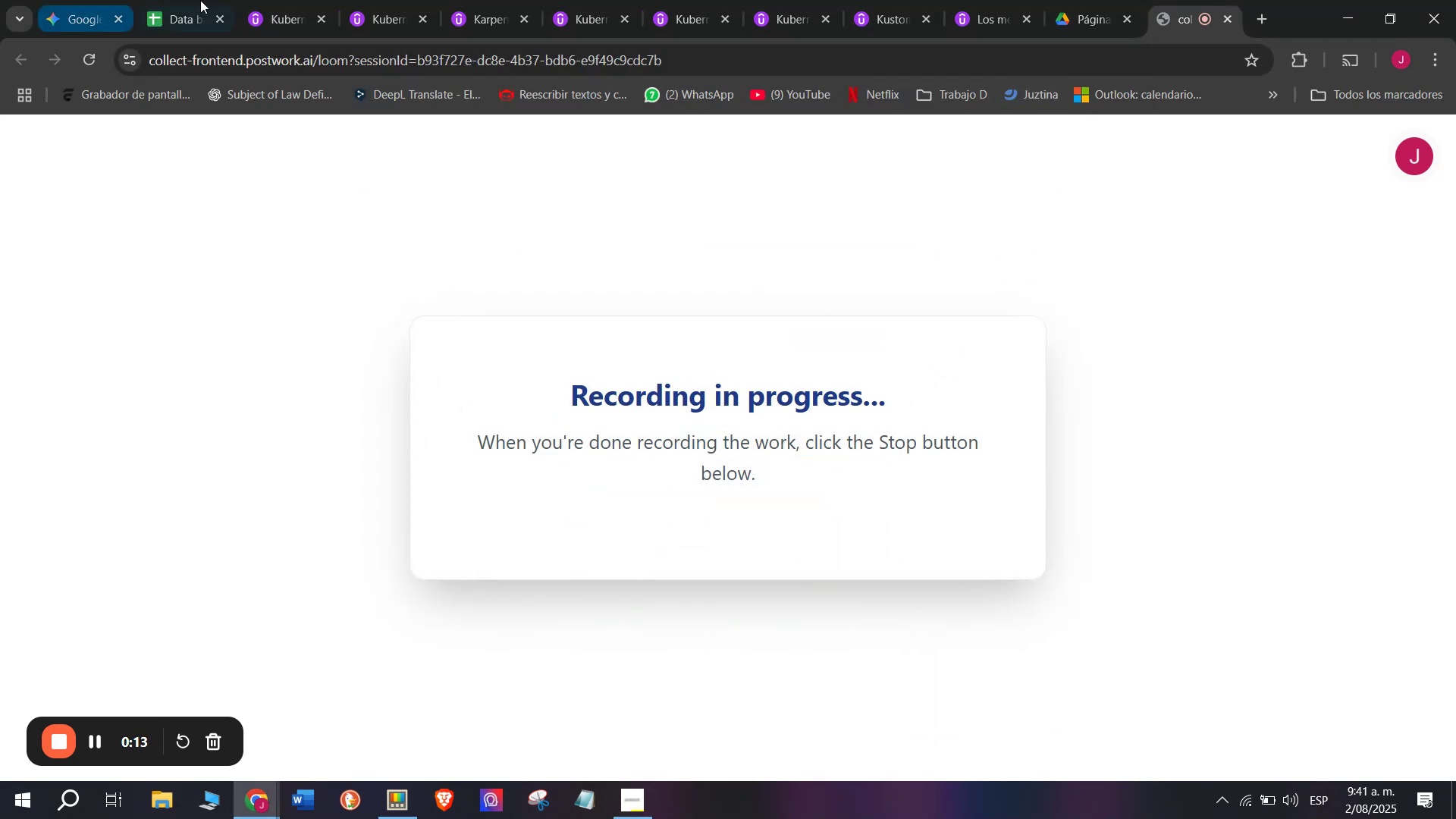 
left_click([231, 0])
 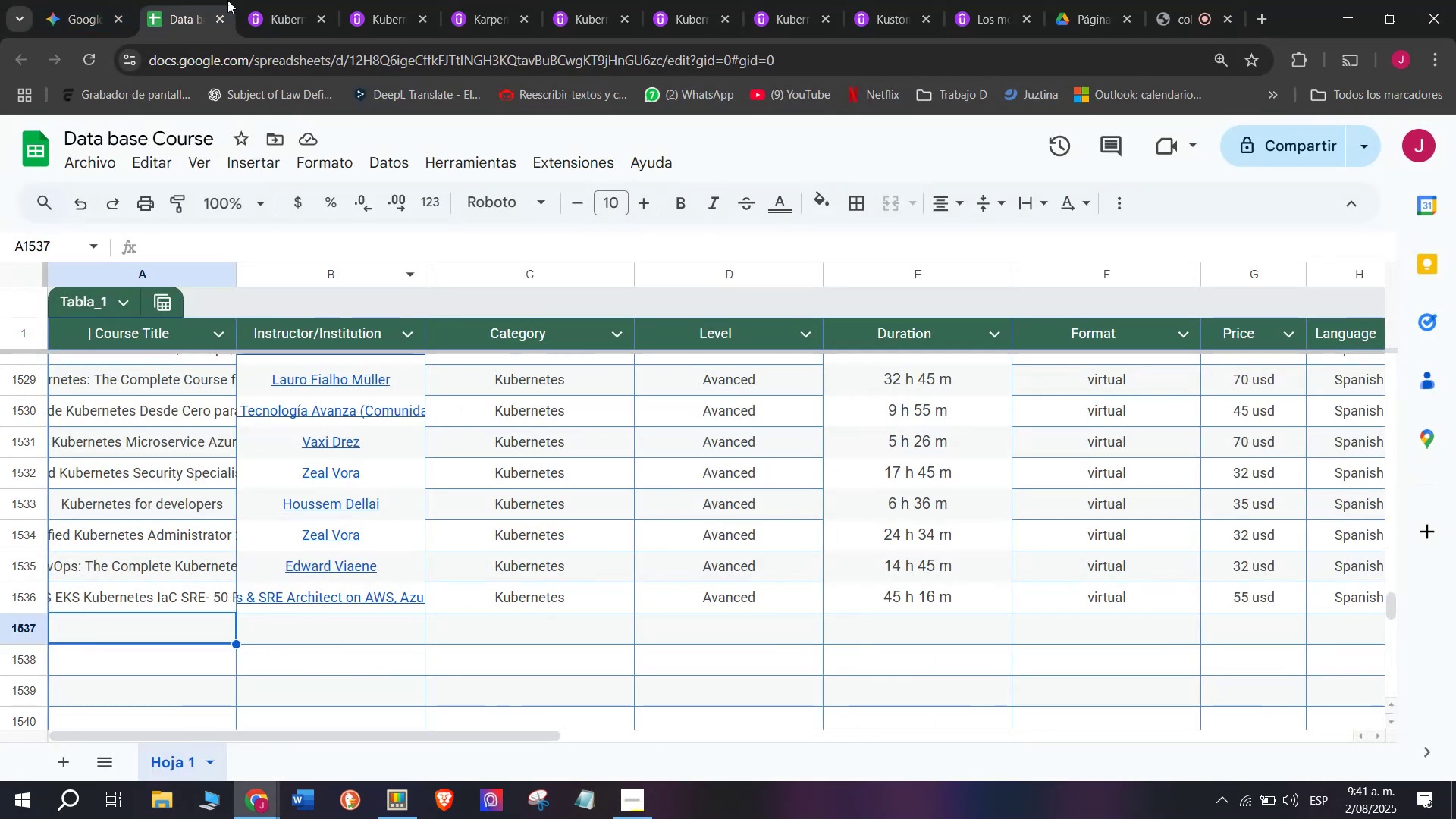 
left_click([303, 0])
 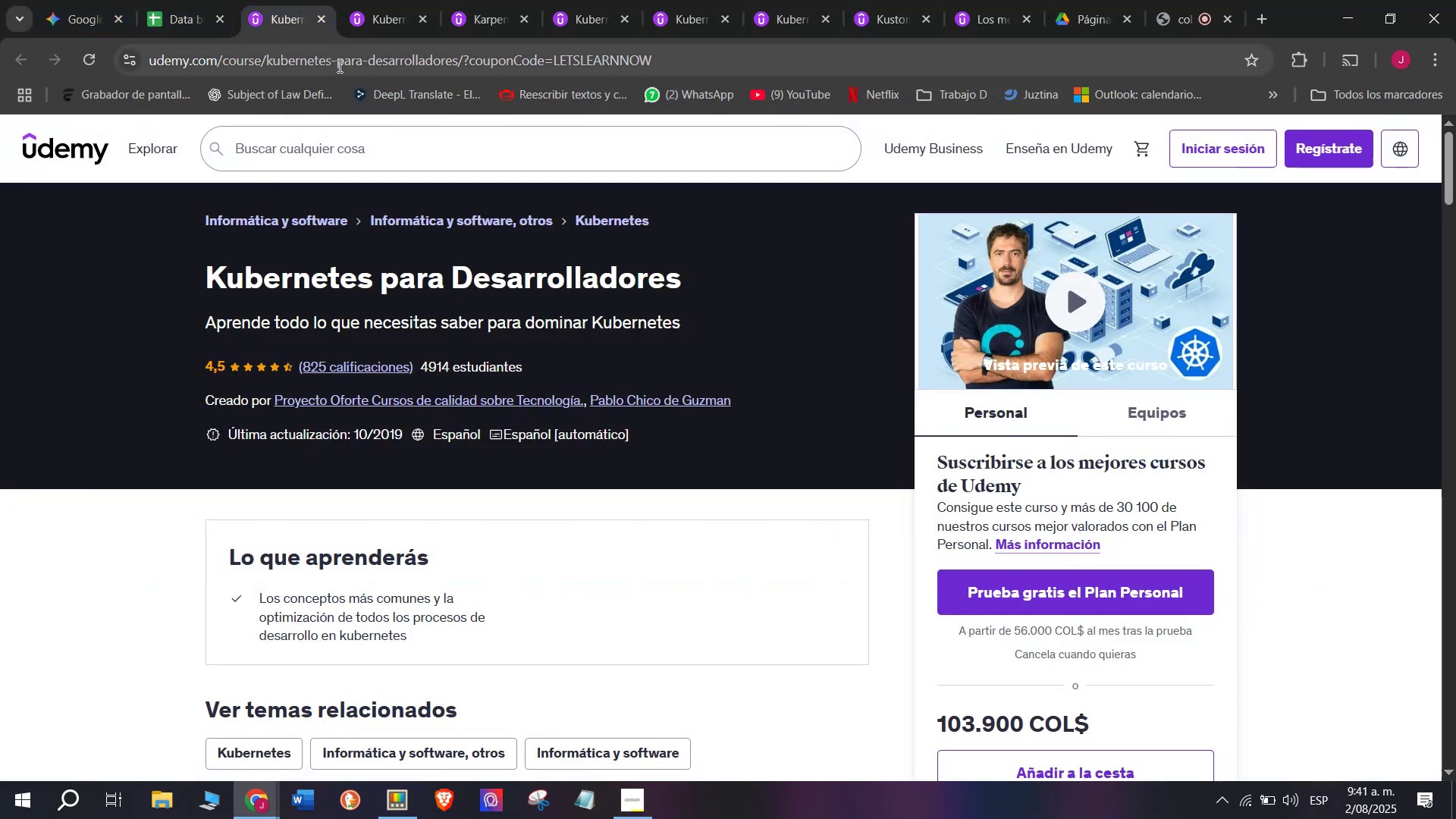 
double_click([338, 66])
 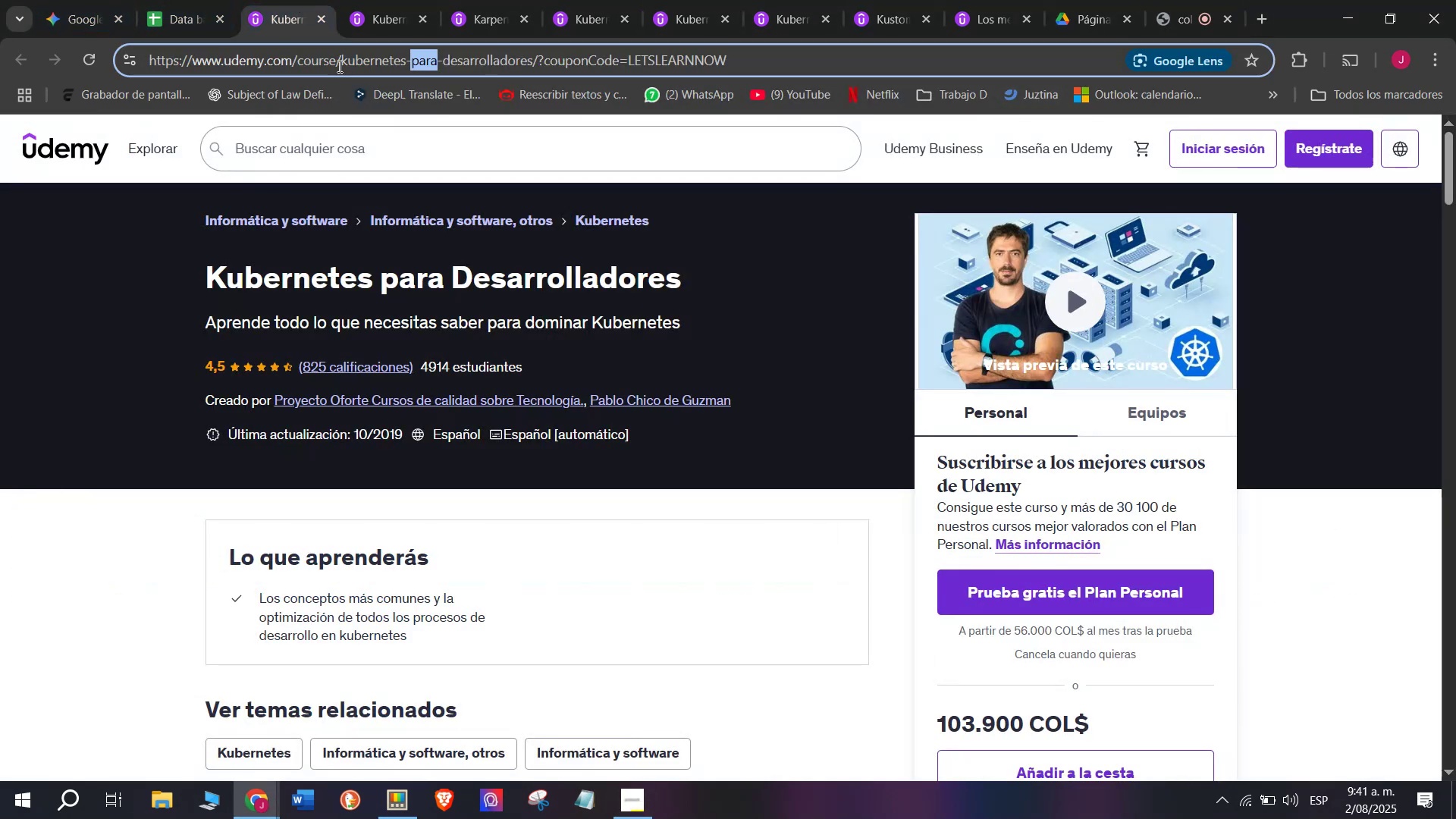 
triple_click([338, 66])
 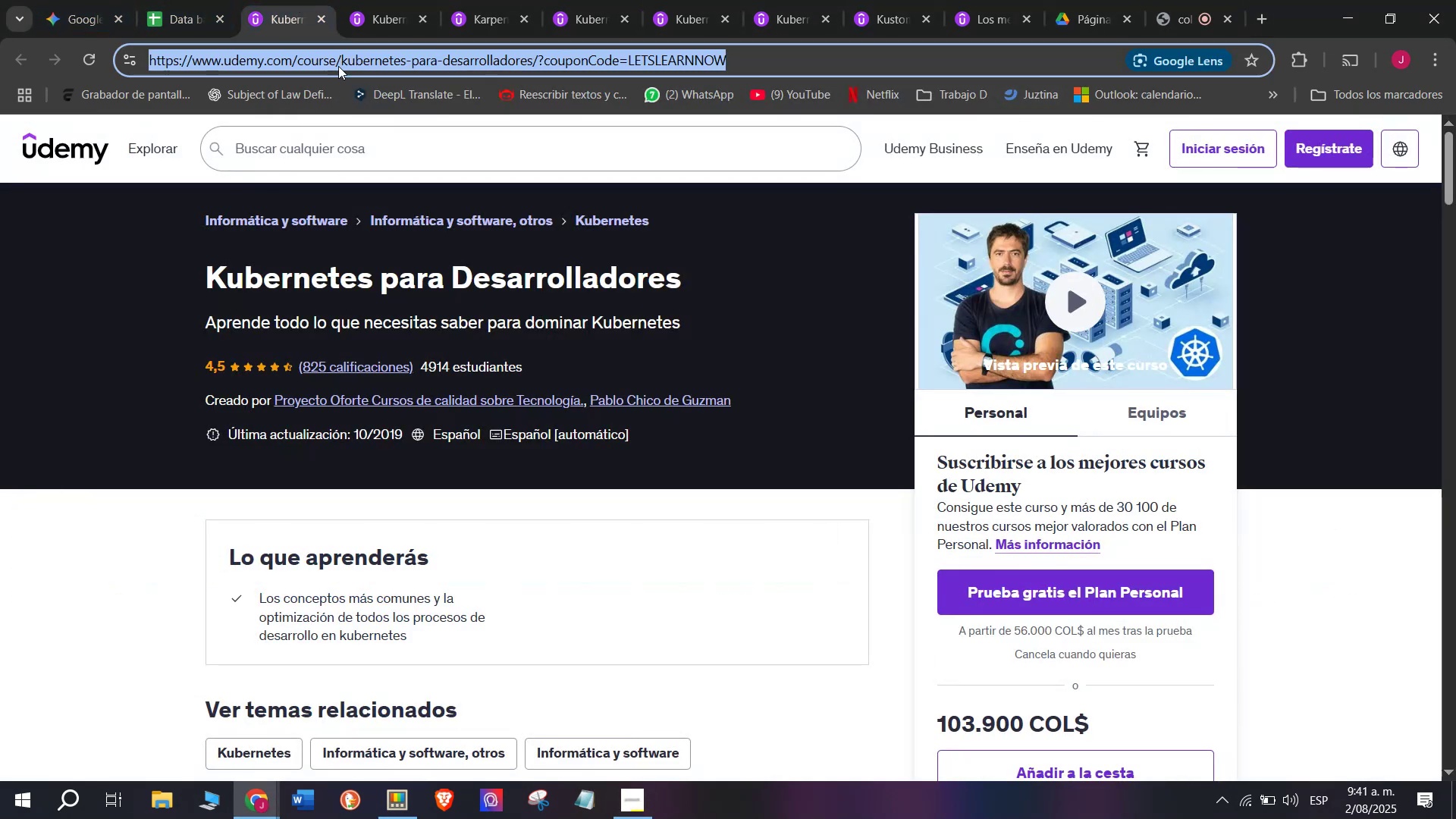 
key(Break)
 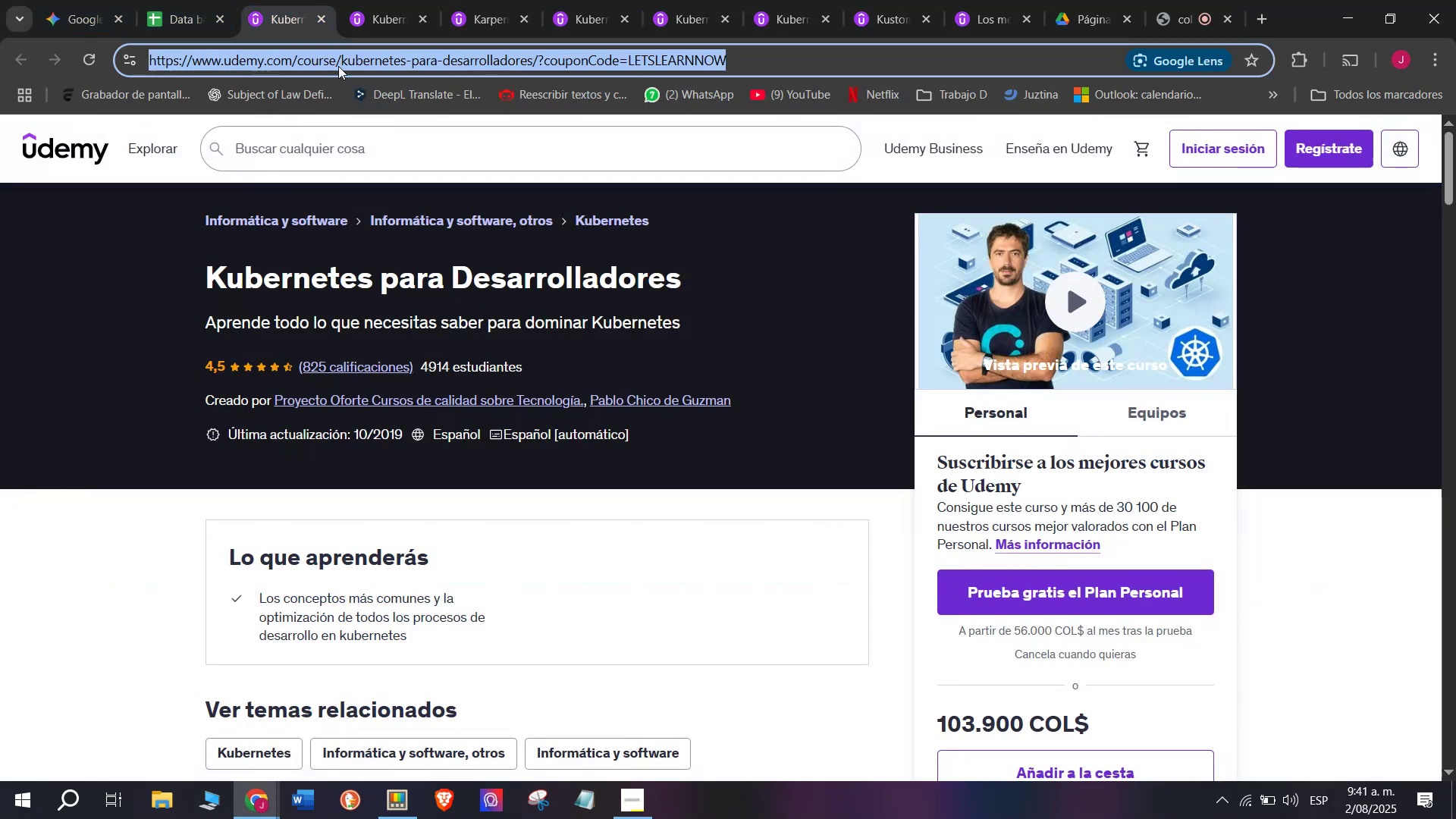 
key(Control+ControlLeft)
 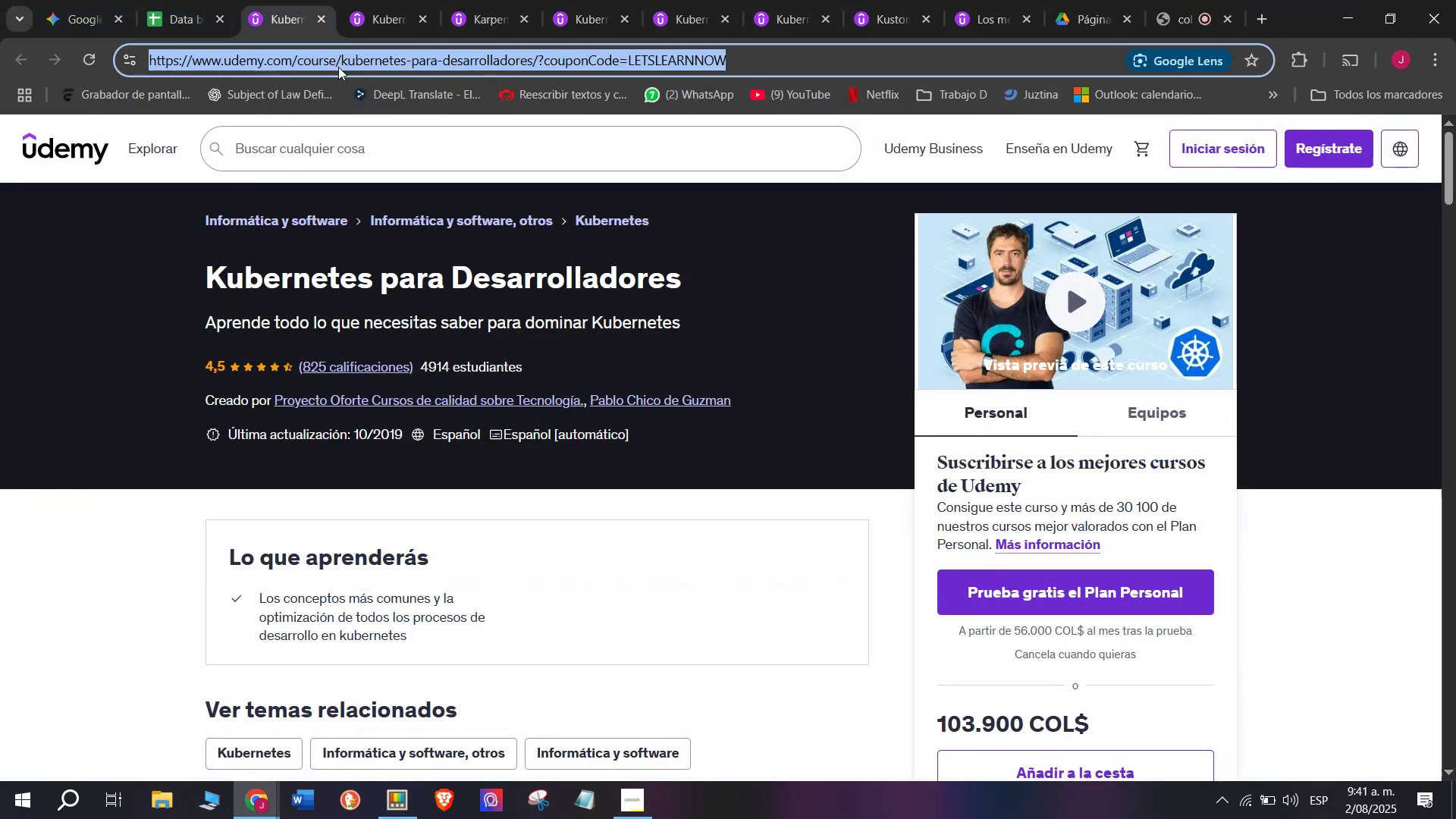 
key(Control+C)
 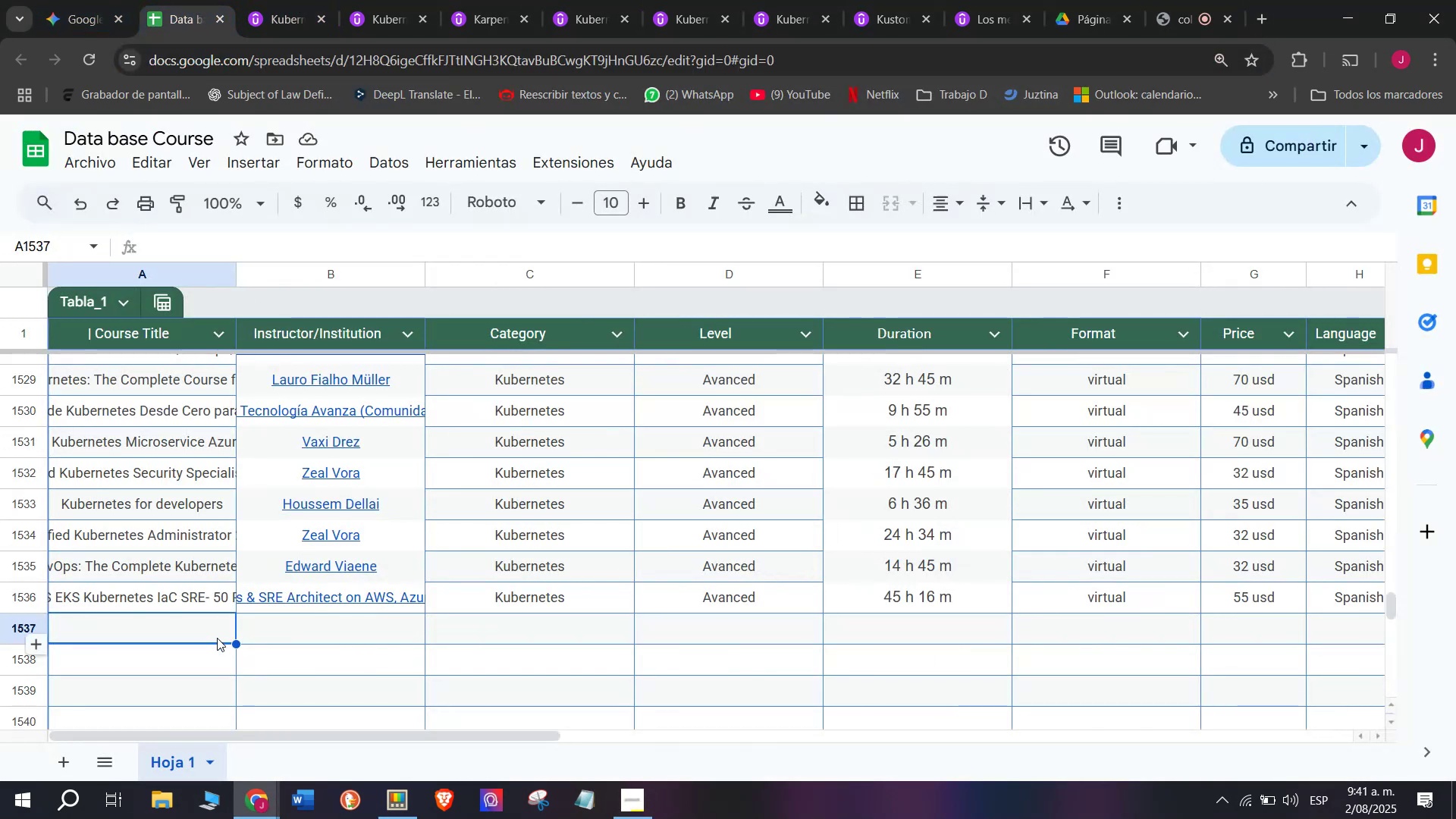 
double_click([205, 635])
 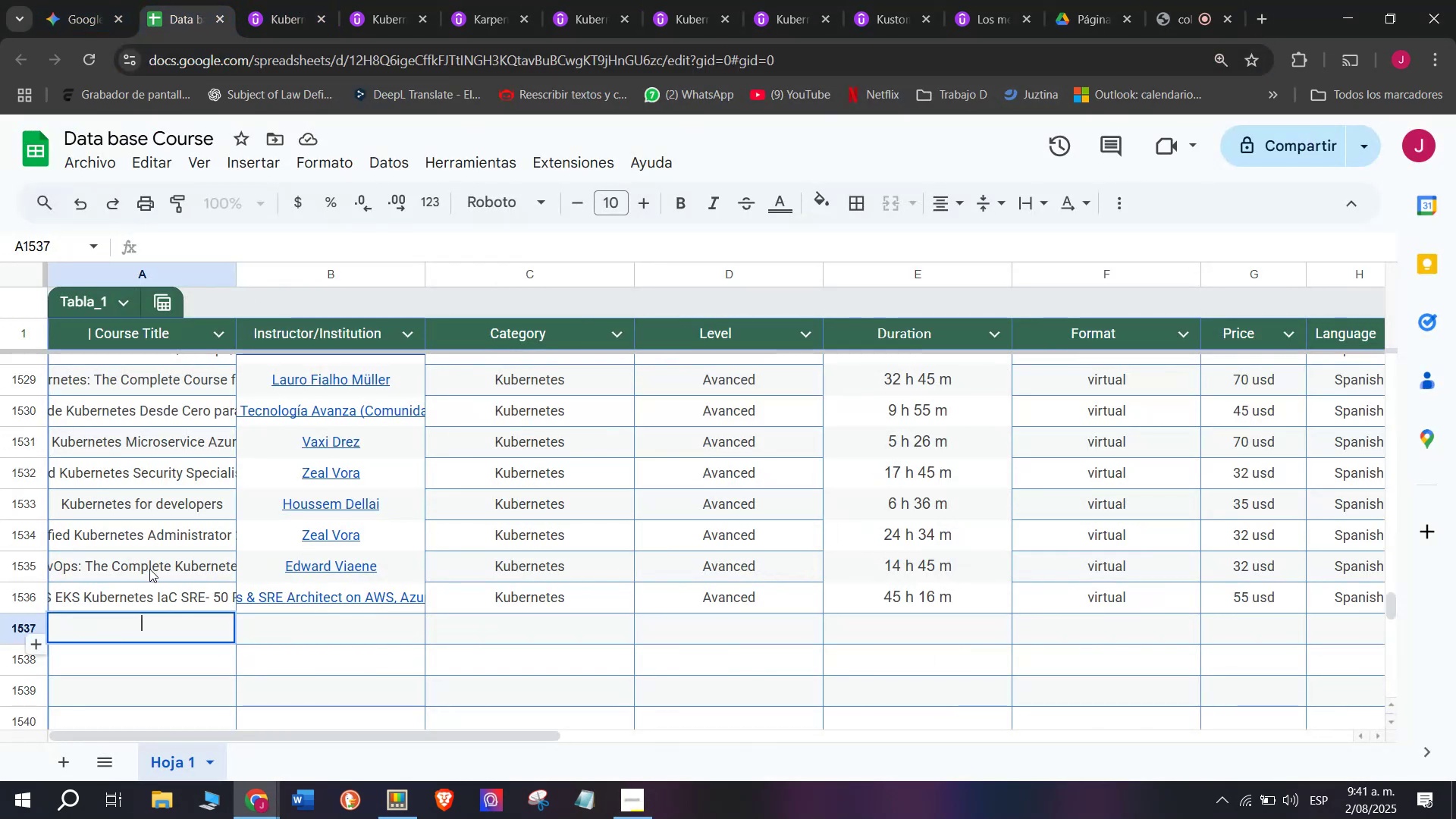 
key(Control+ControlLeft)
 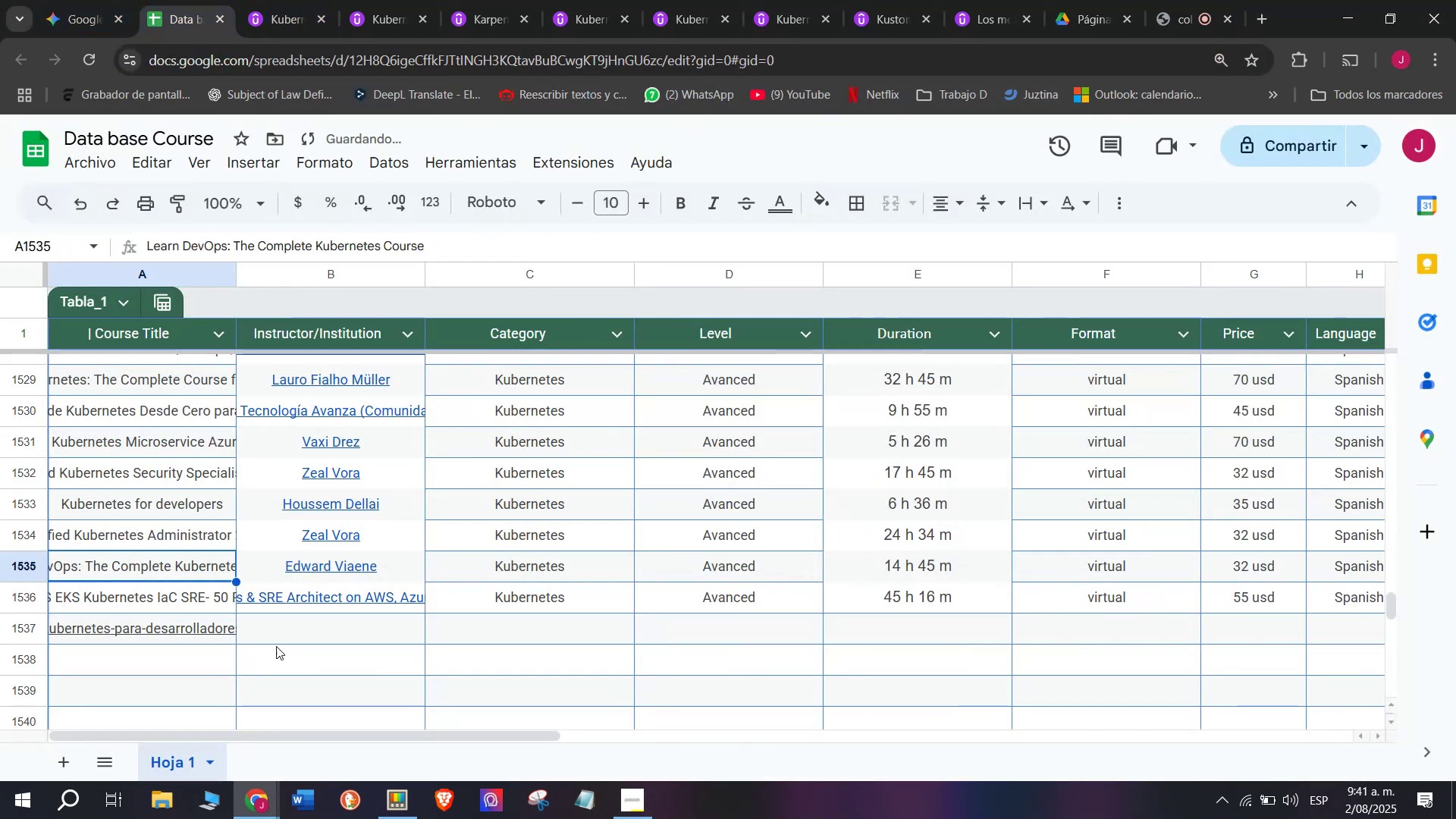 
key(Z)
 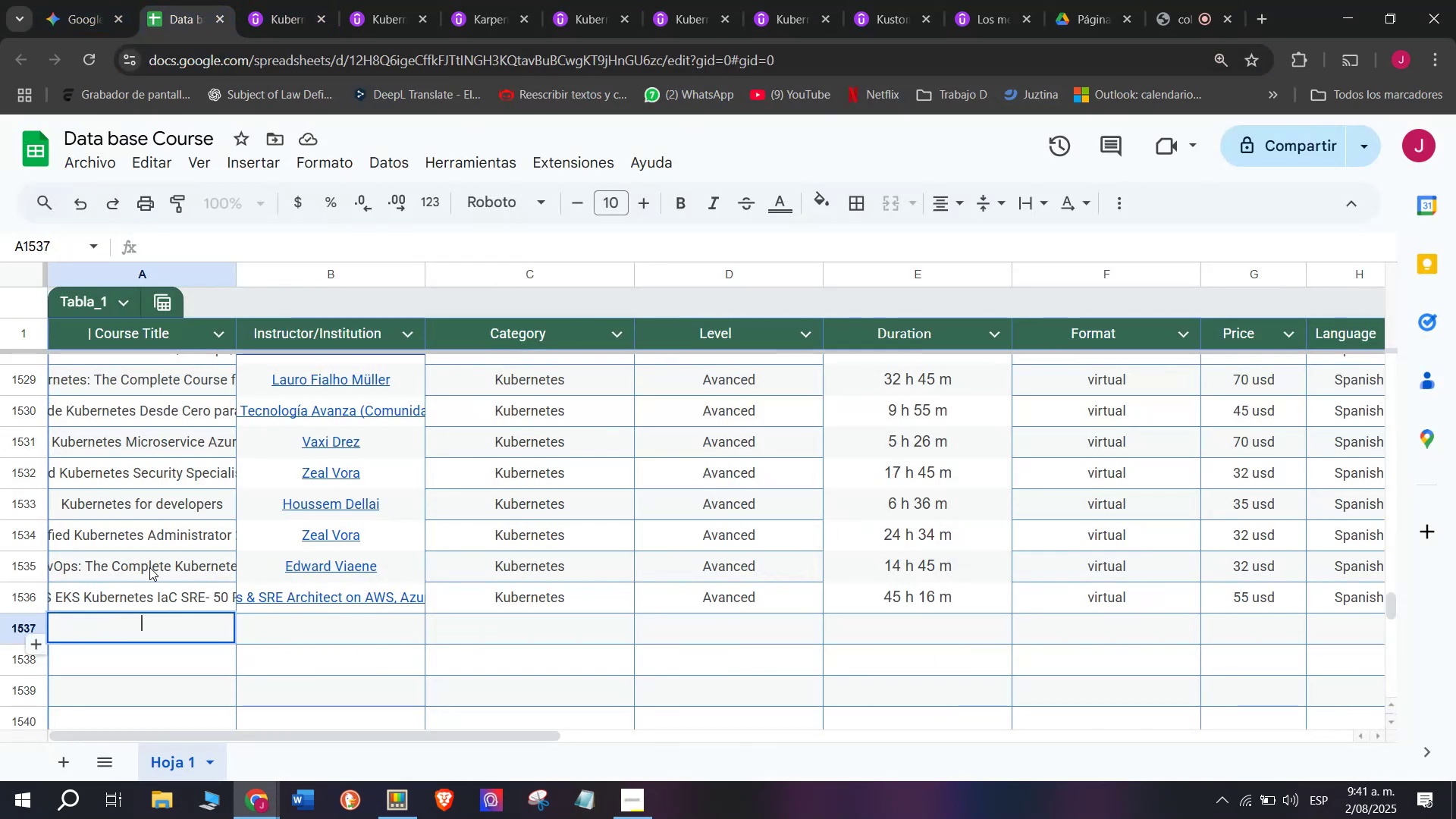 
key(Control+V)
 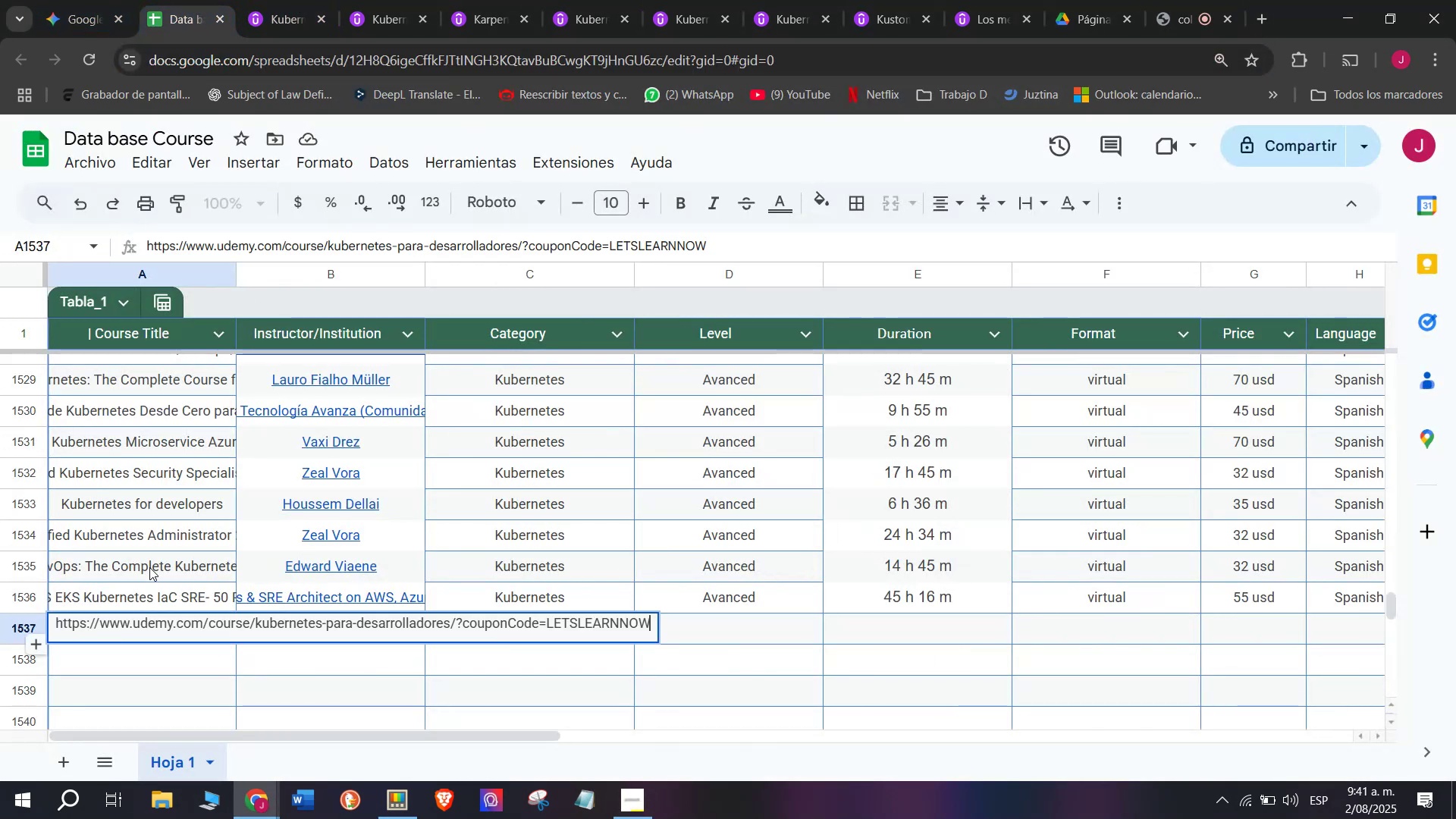 
triple_click([149, 566])
 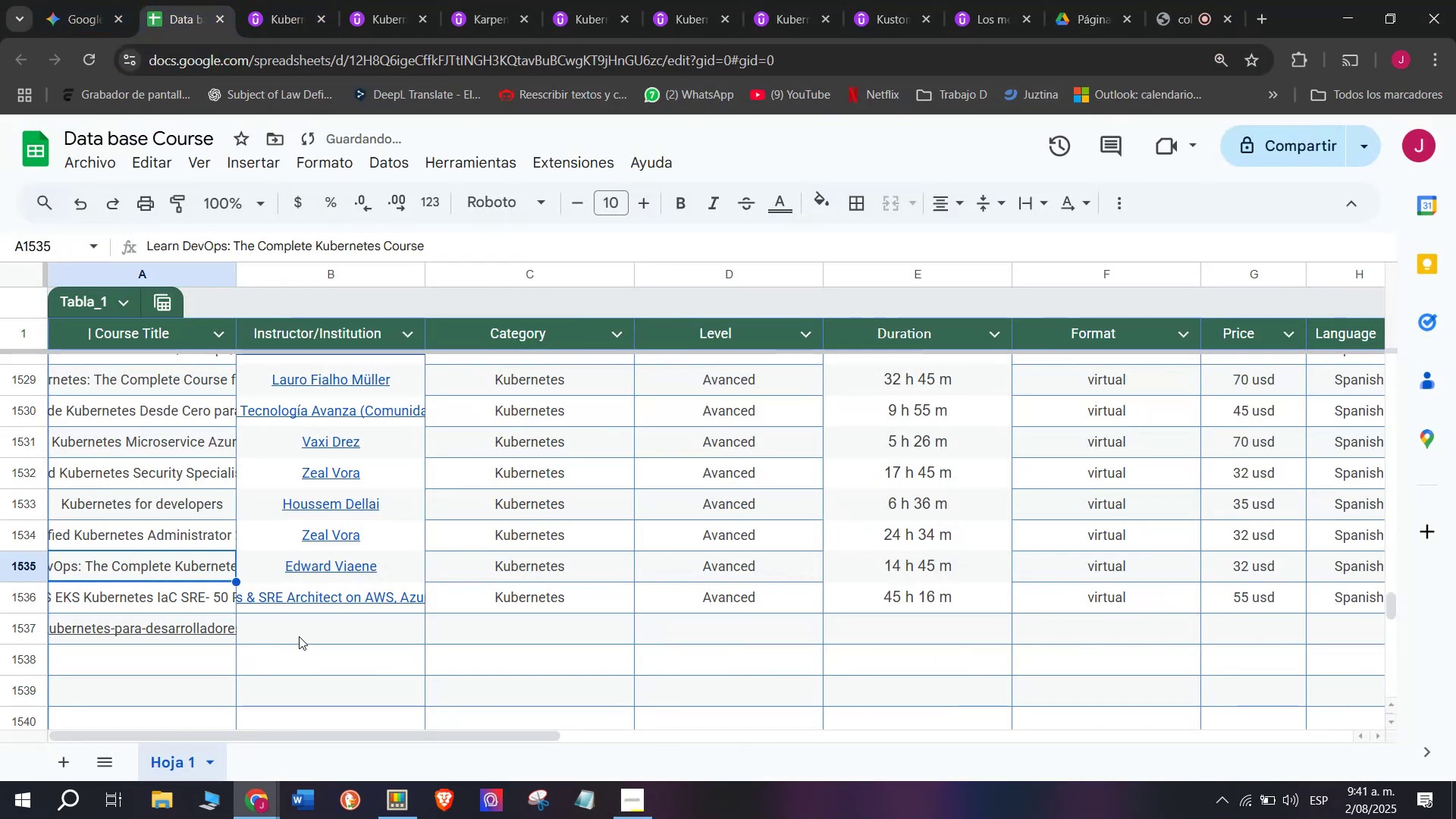 
key(Control+Shift+ControlLeft)
 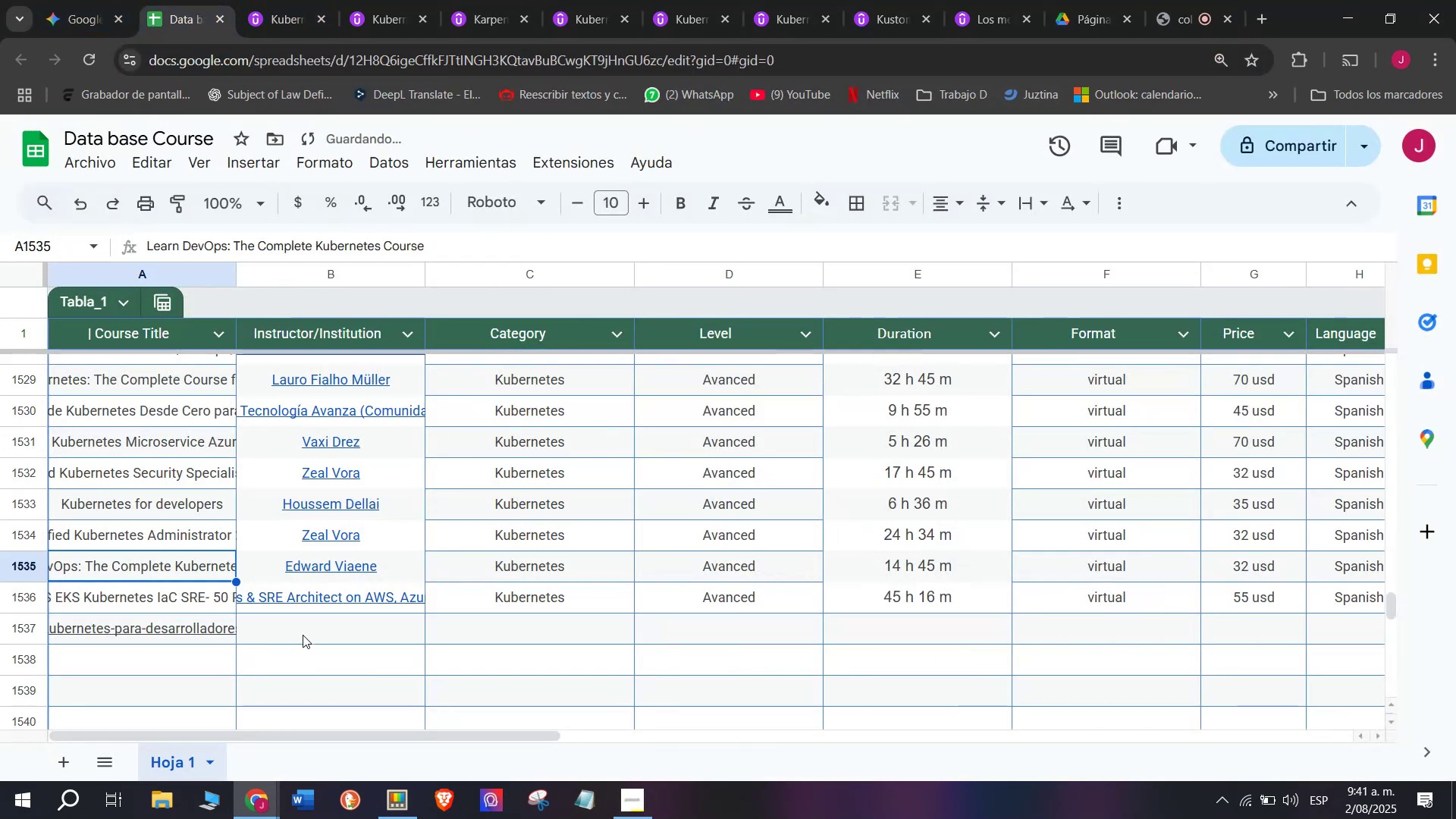 
key(Shift+ShiftLeft)
 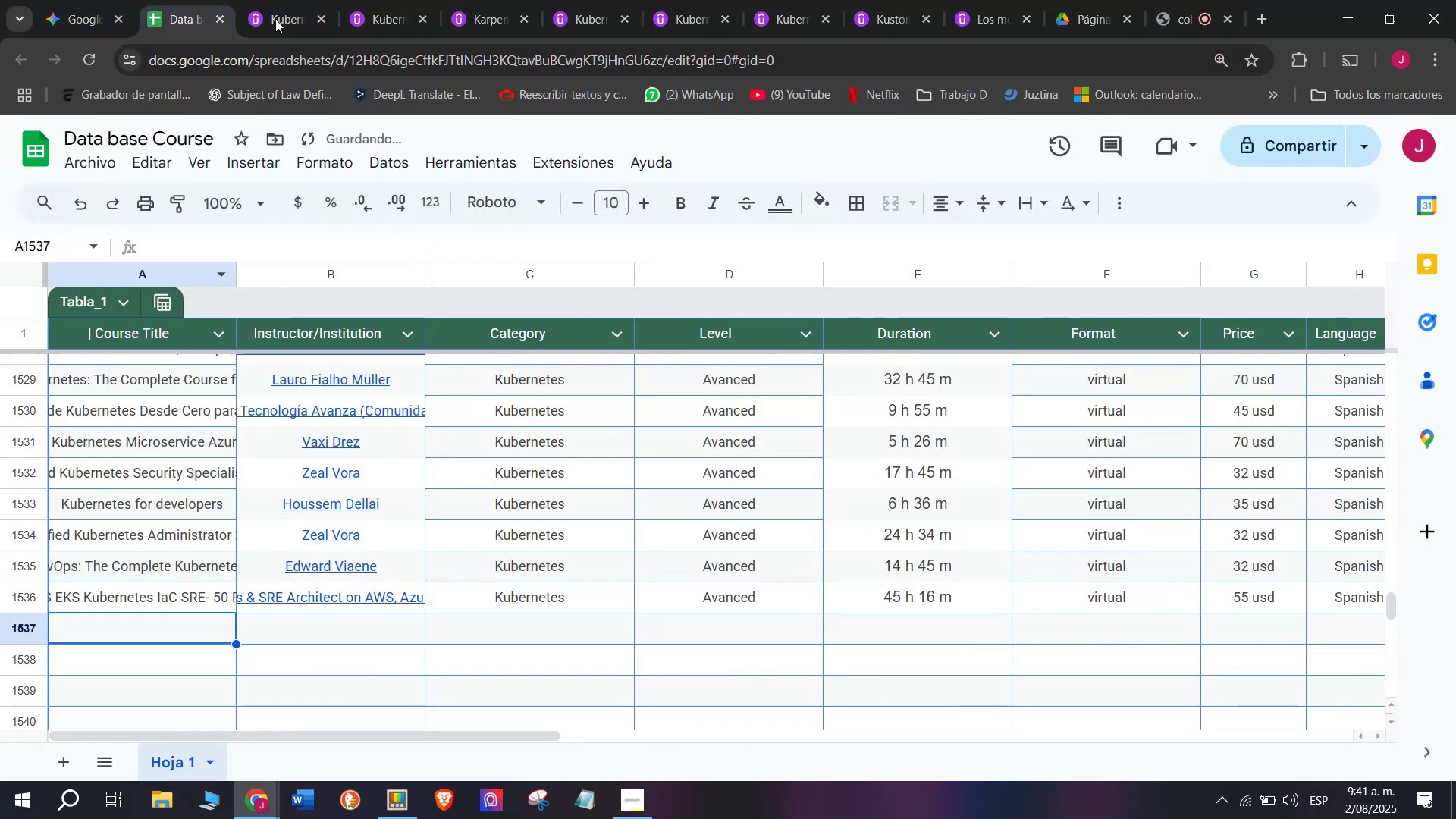 
key(Control+Shift+Z)
 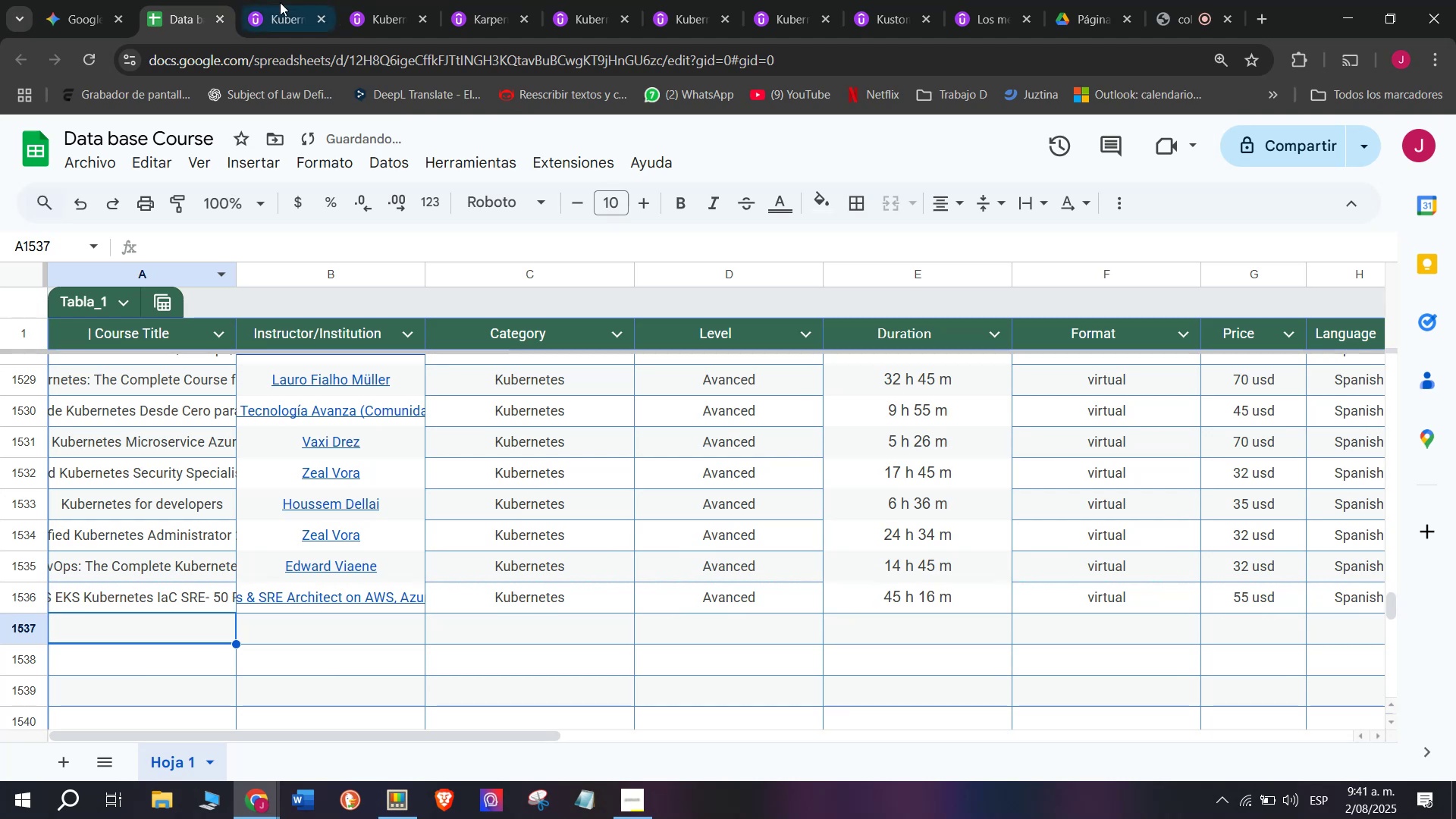 
left_click([284, 0])
 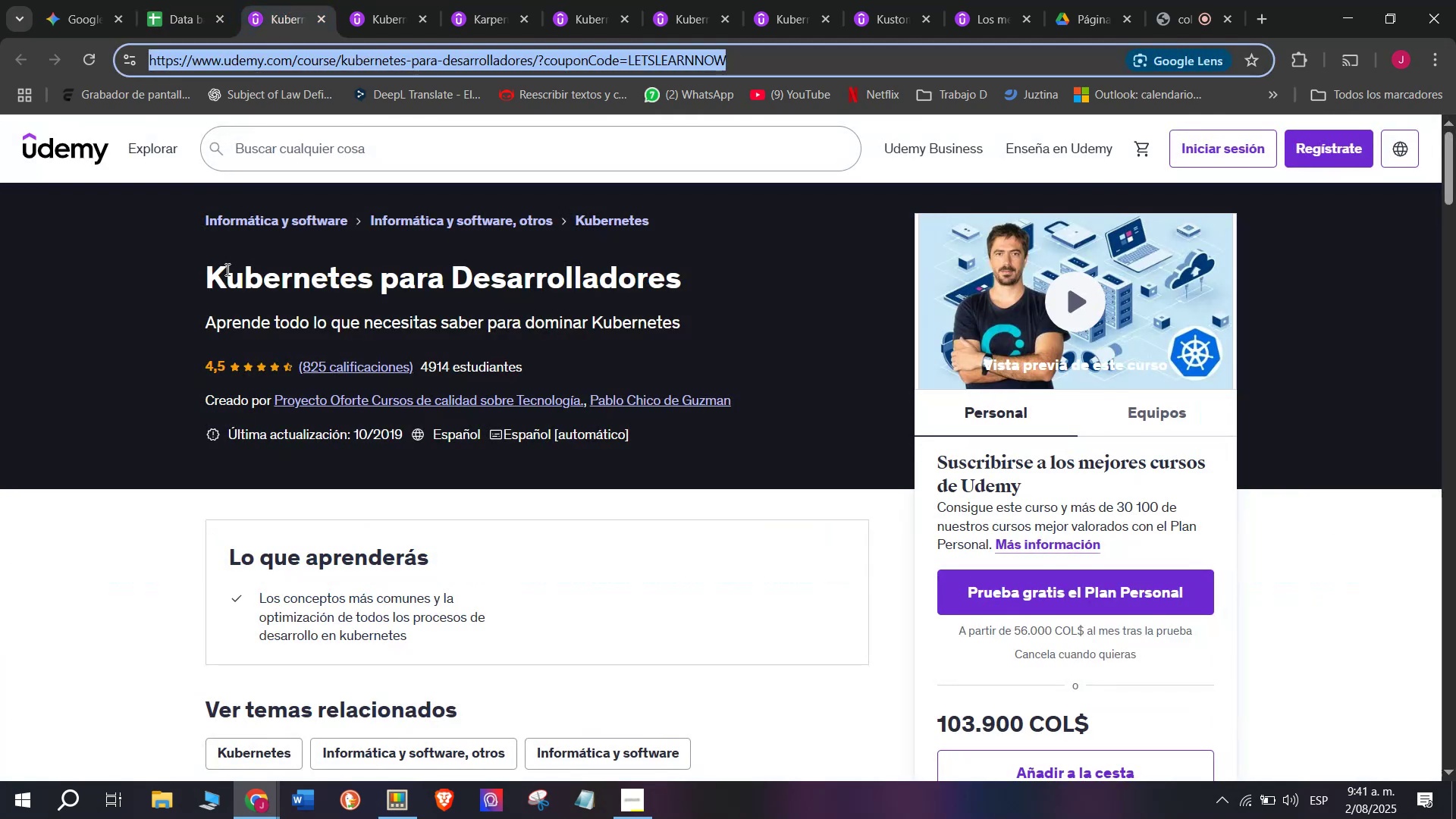 
left_click_drag(start_coordinate=[202, 279], to_coordinate=[677, 284])
 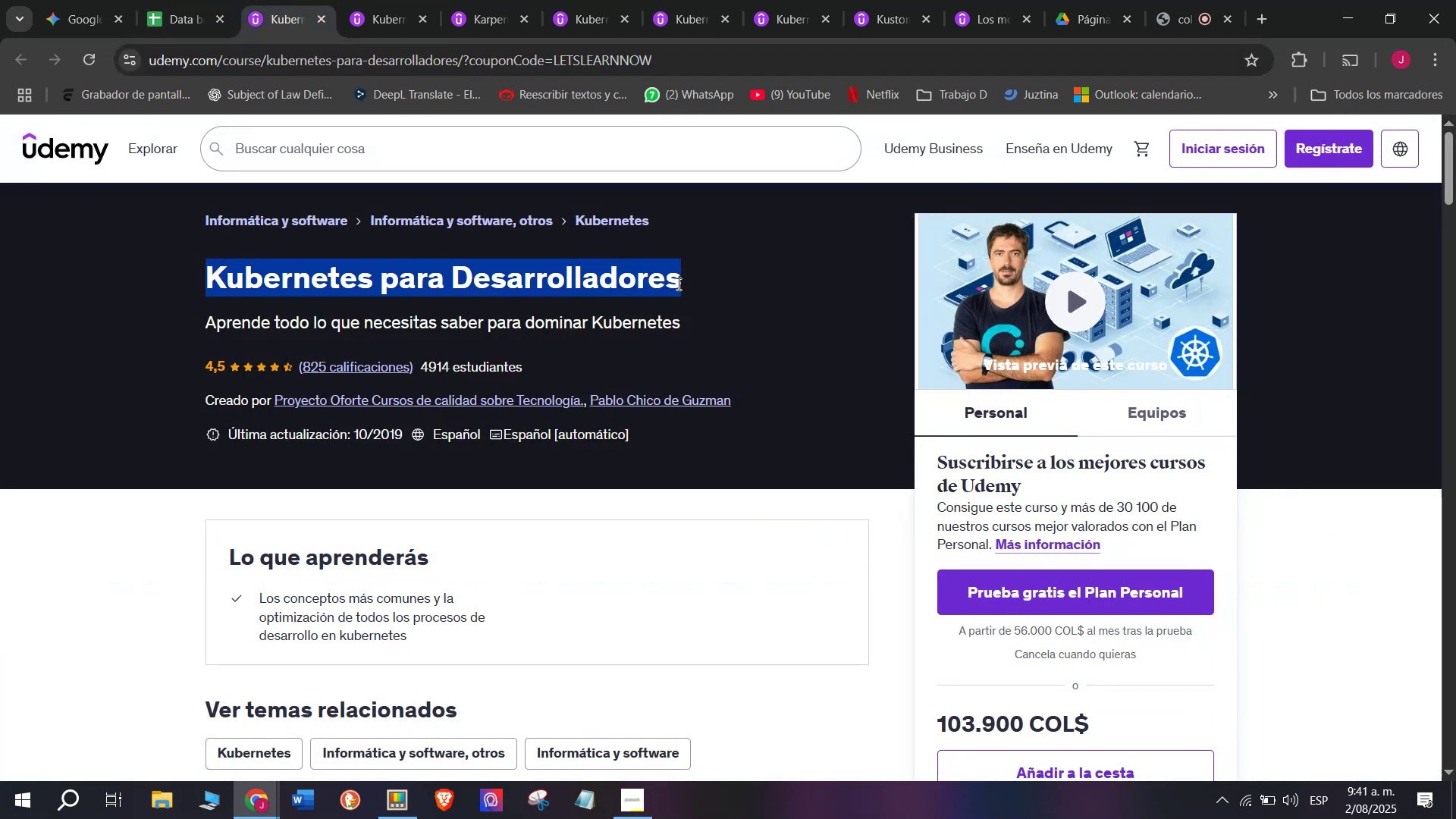 
key(Control+ControlLeft)
 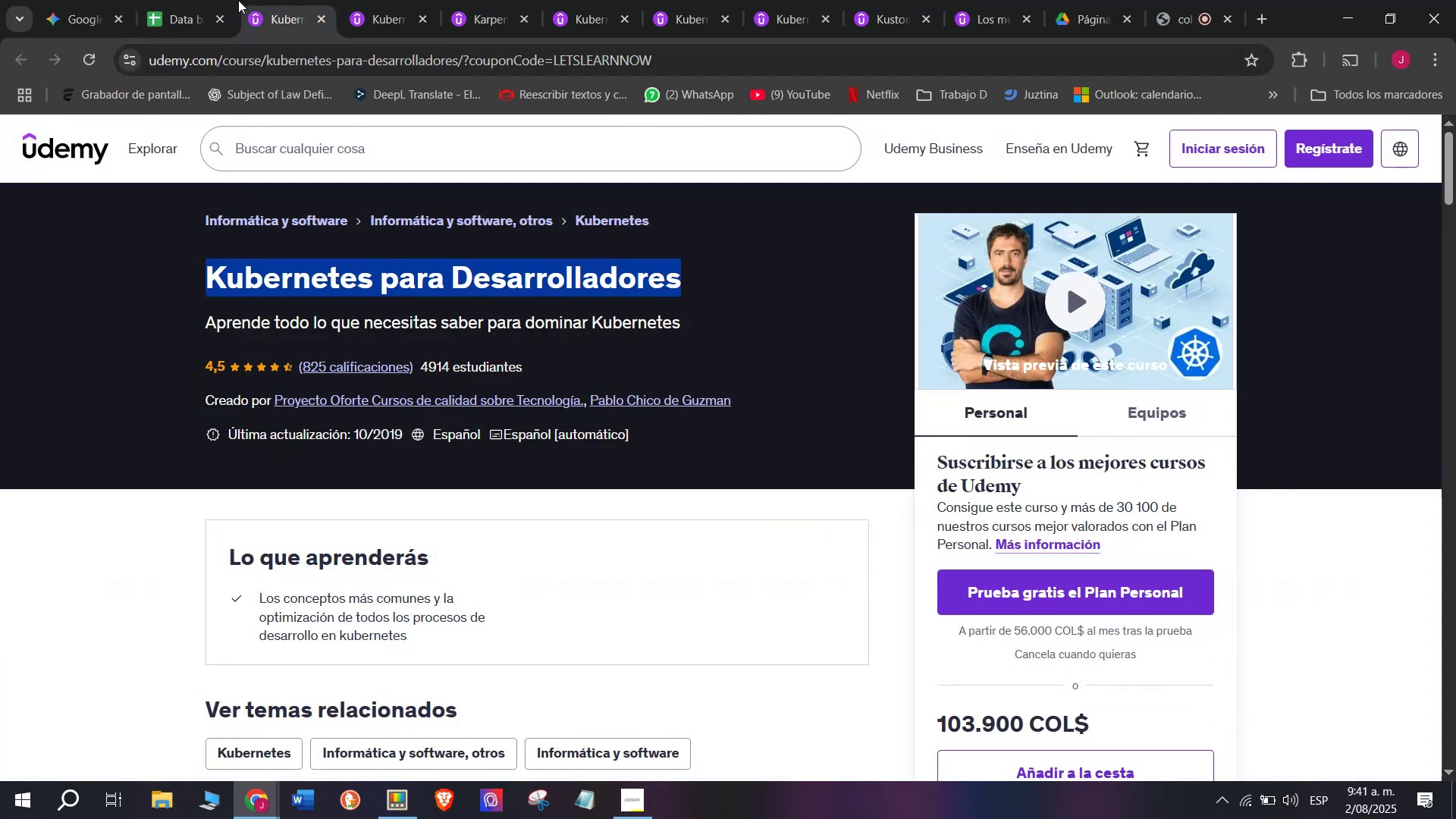 
key(Break)
 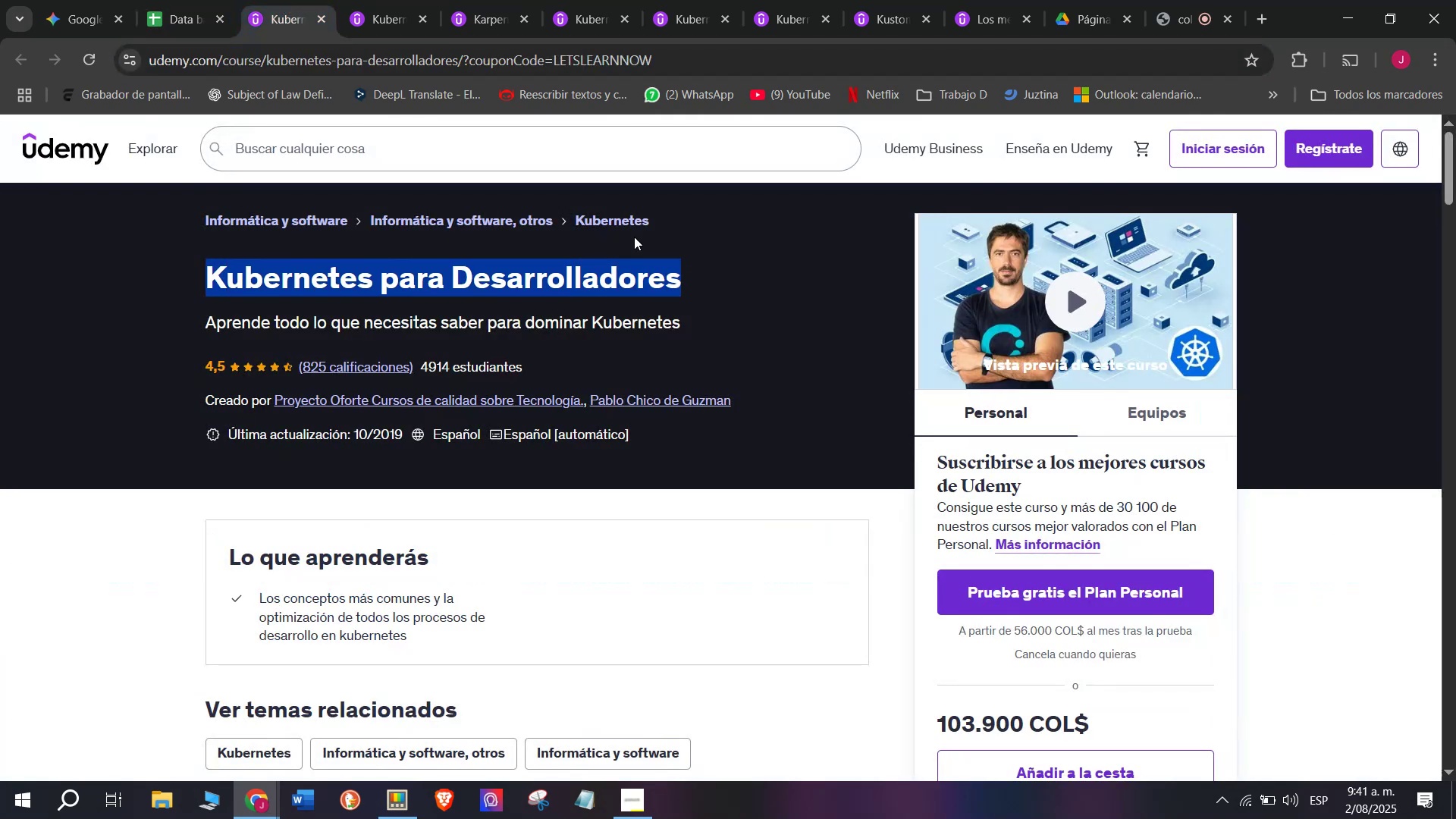 
key(Control+C)
 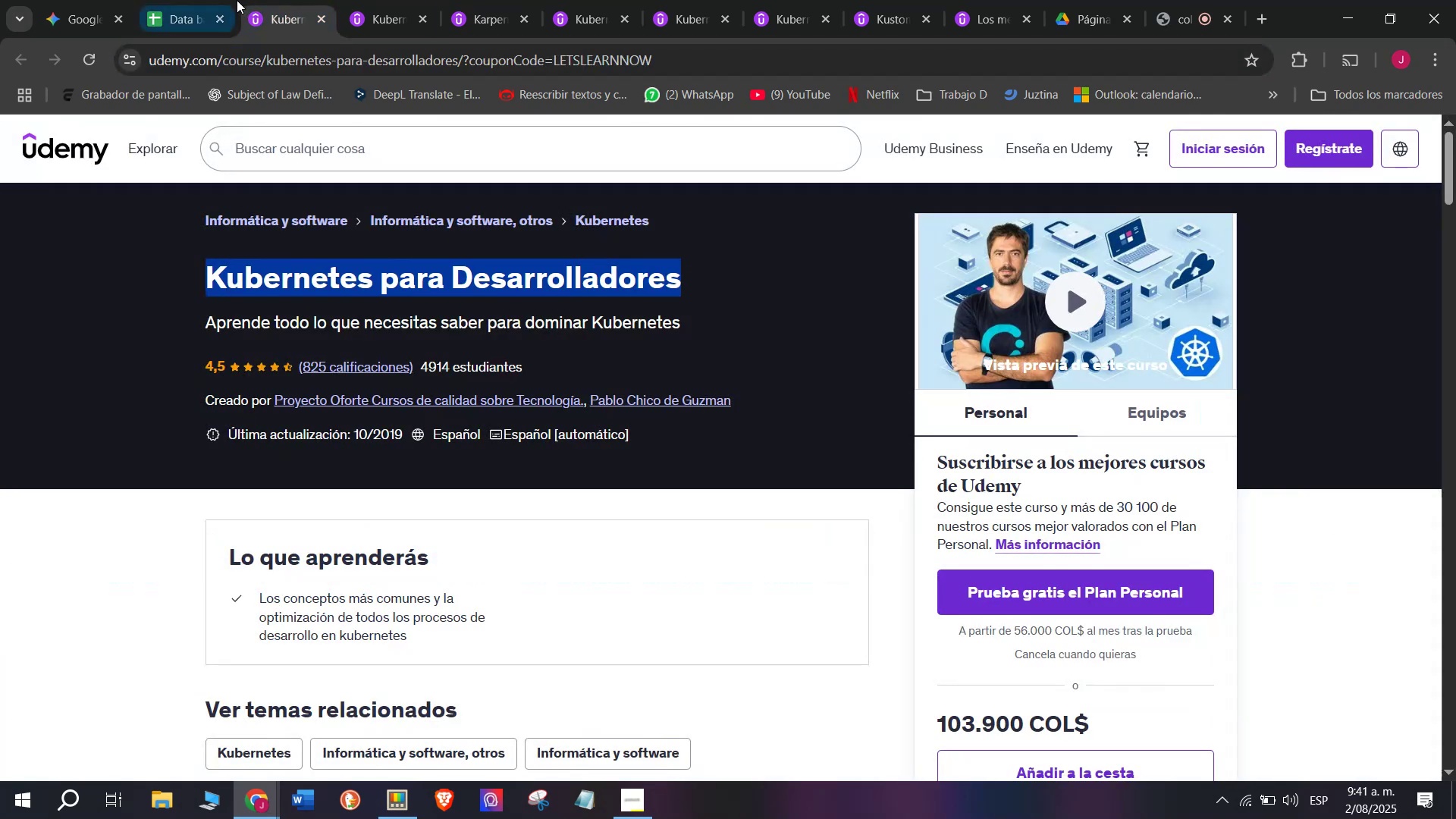 
double_click([215, 0])
 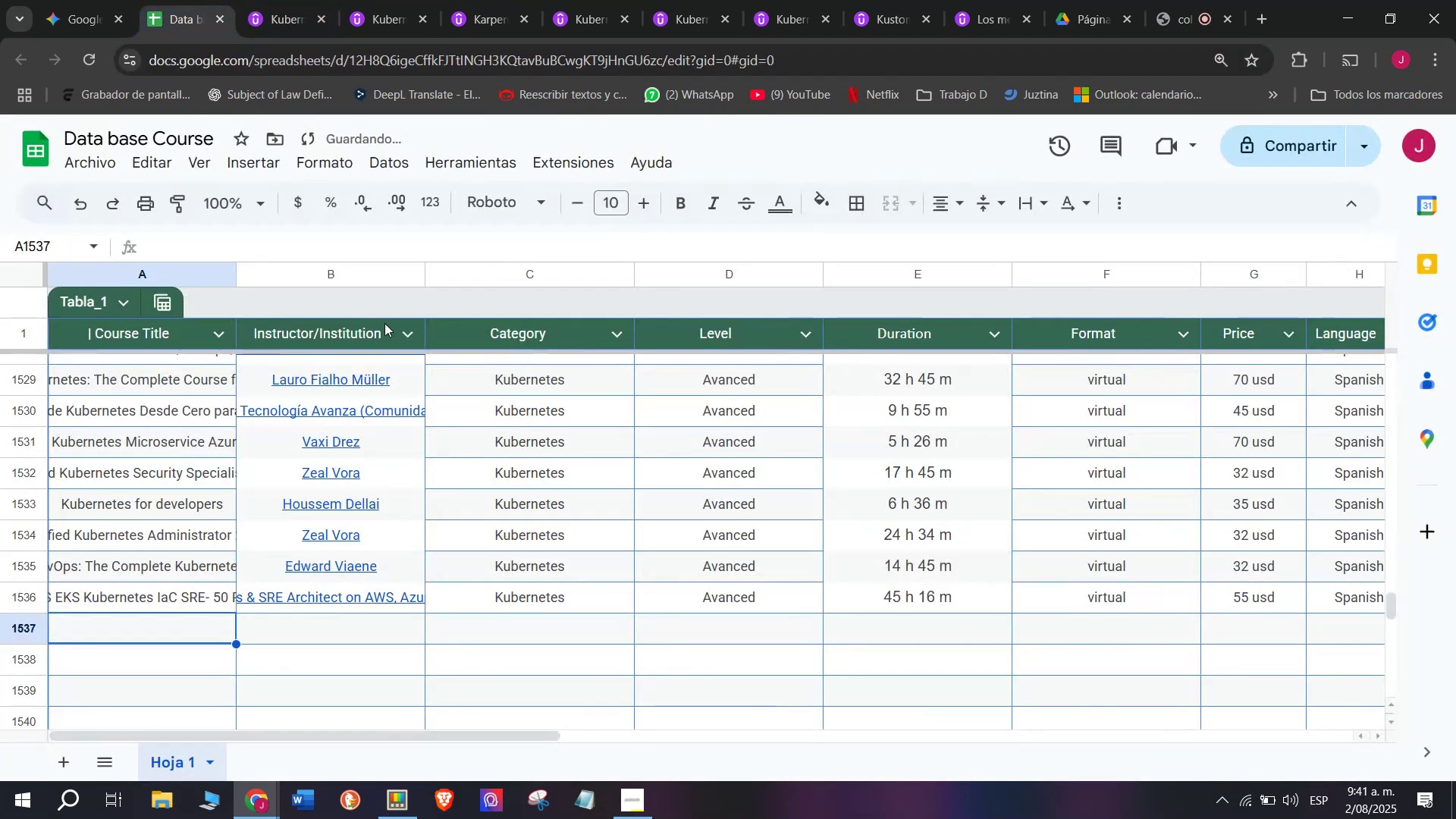 
key(Control+ControlLeft)
 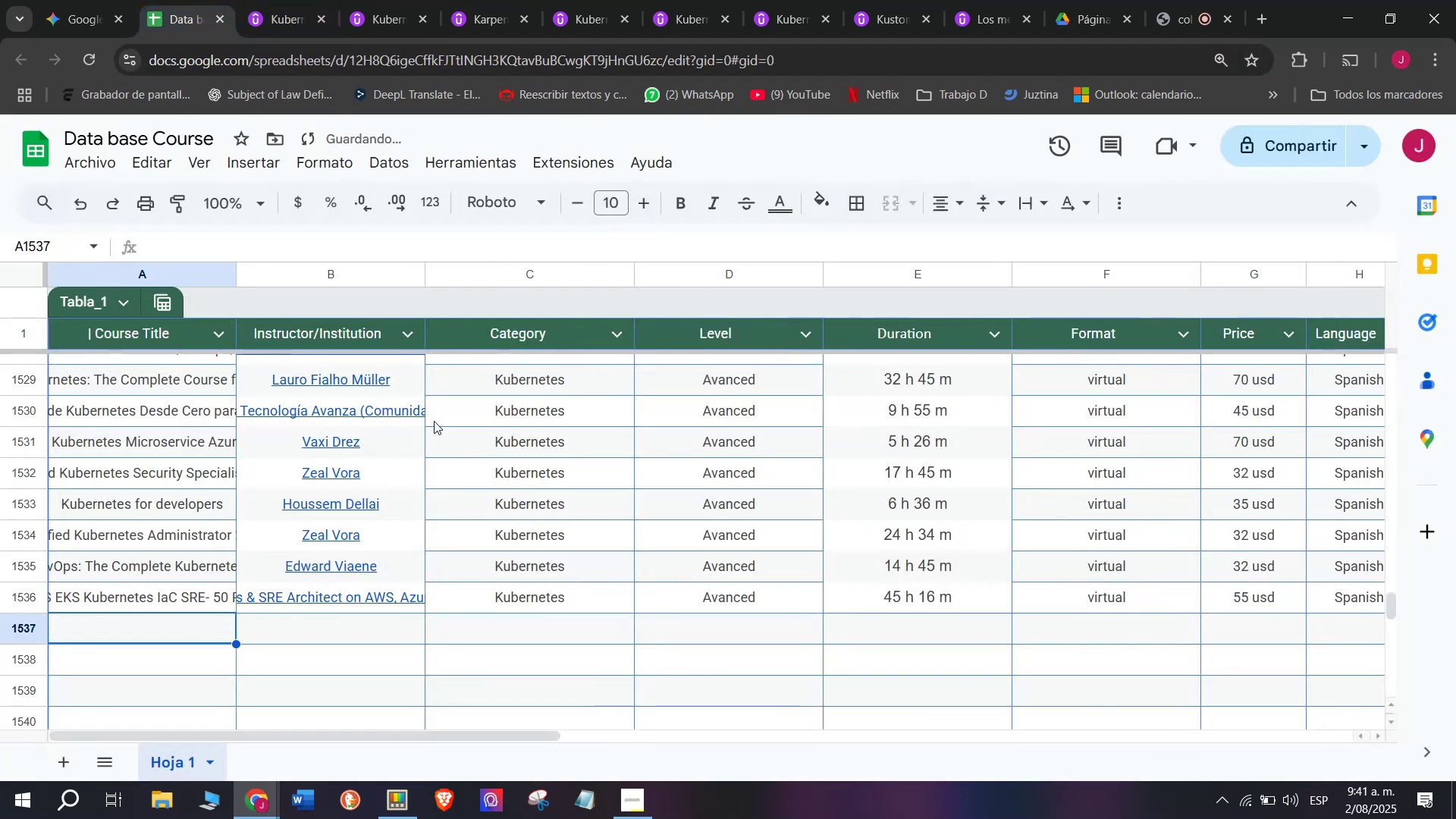 
key(Z)
 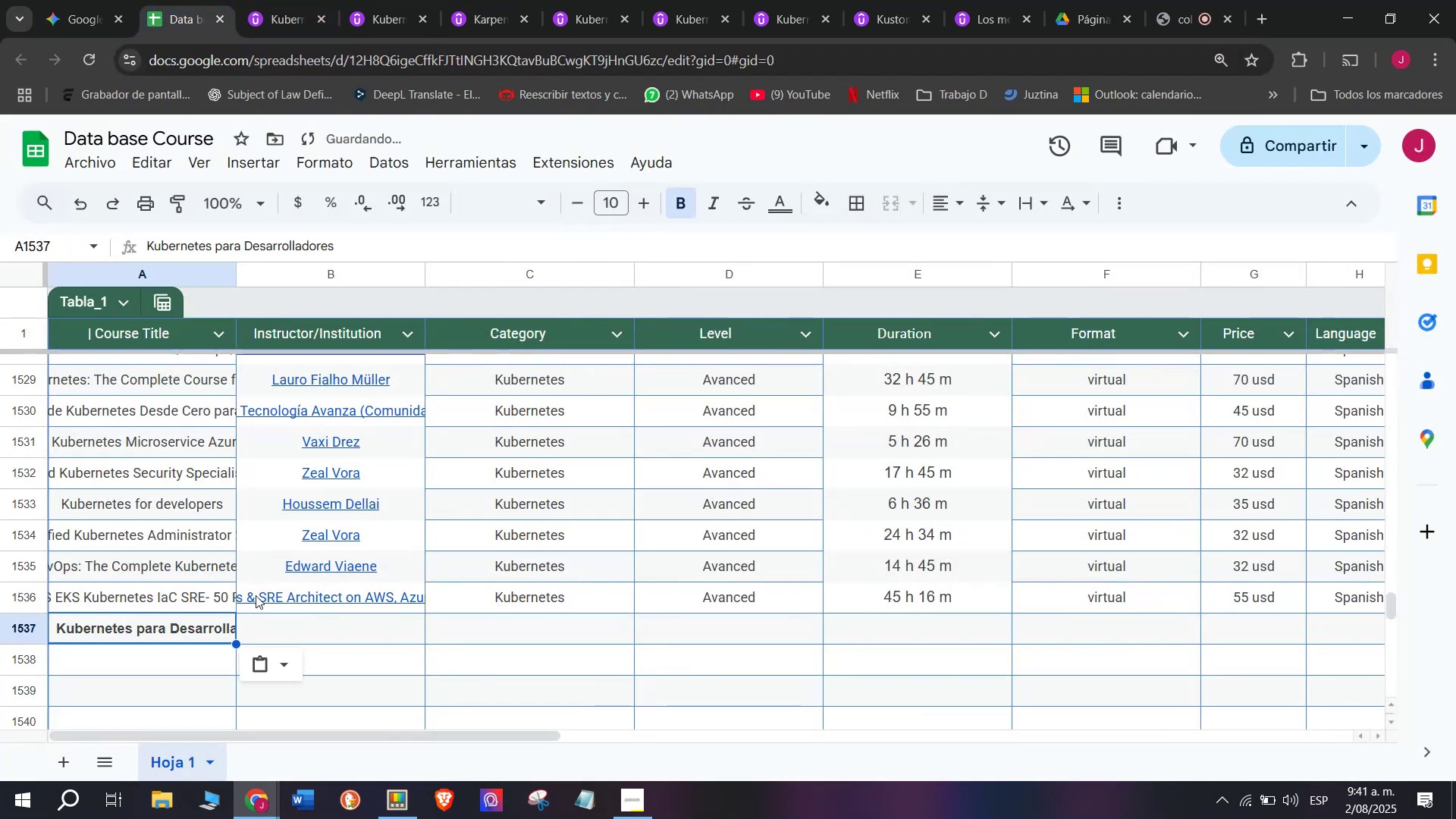 
key(Control+V)
 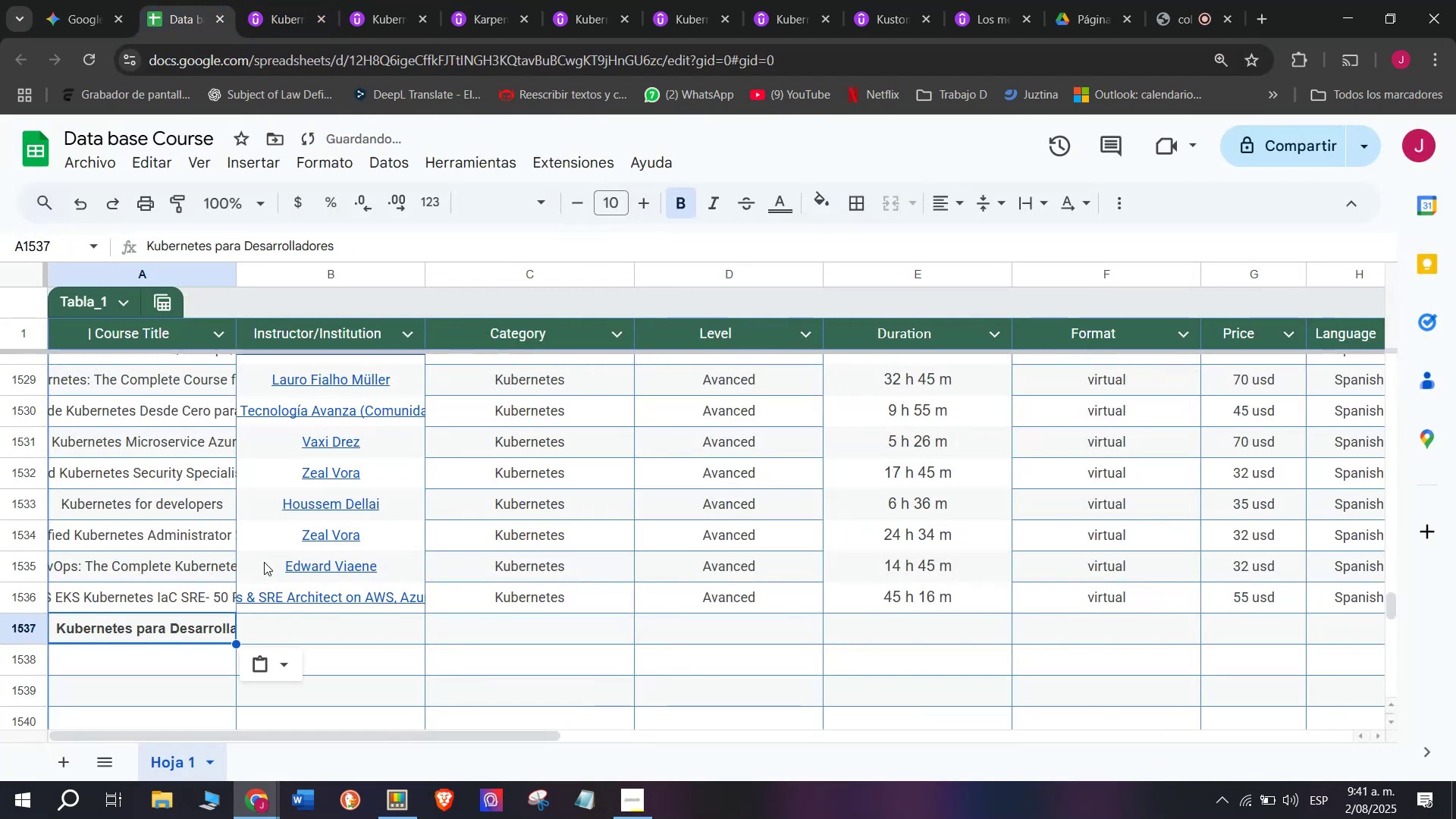 
key(Shift+ShiftLeft)
 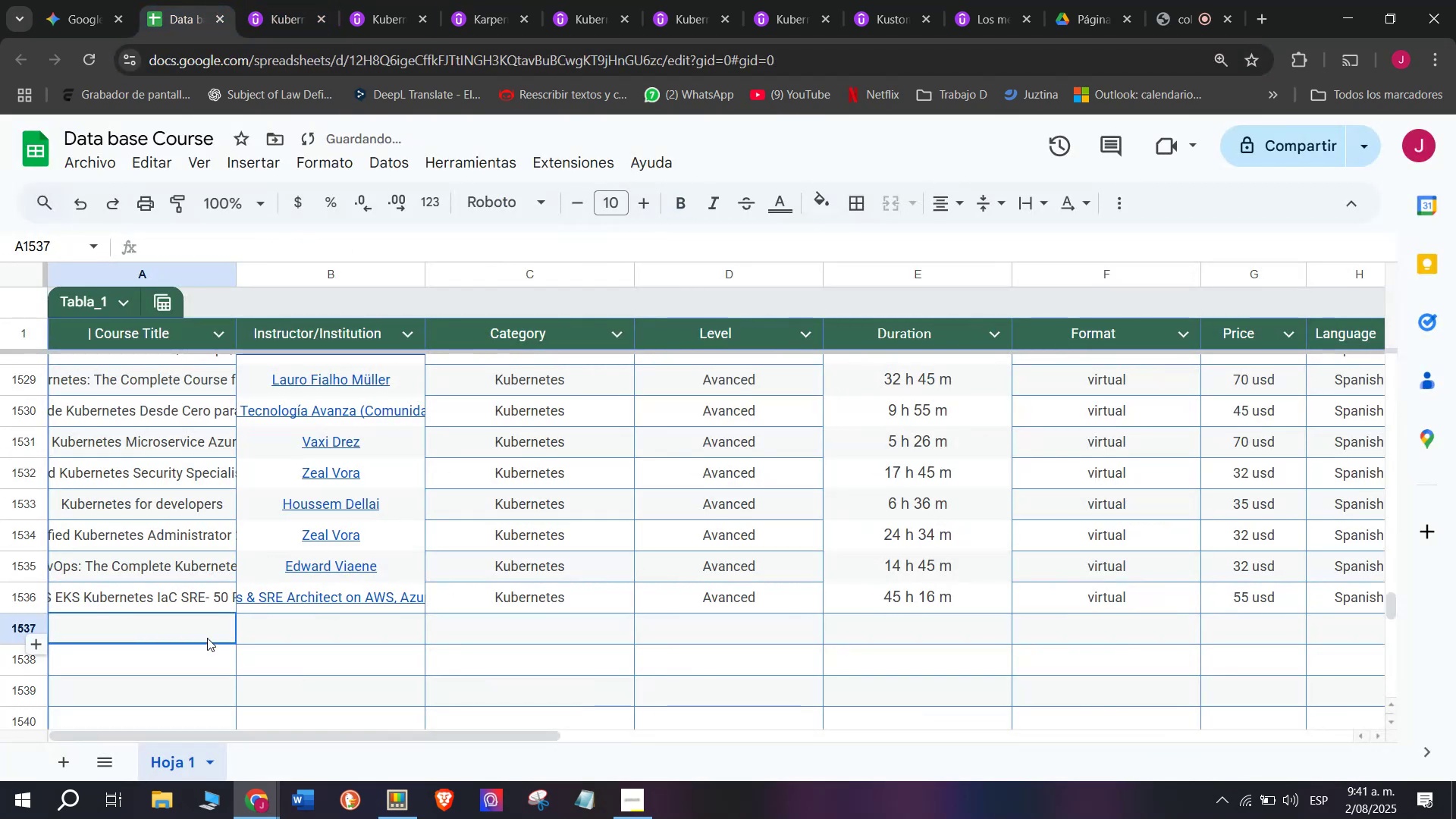 
key(Control+Shift+ControlLeft)
 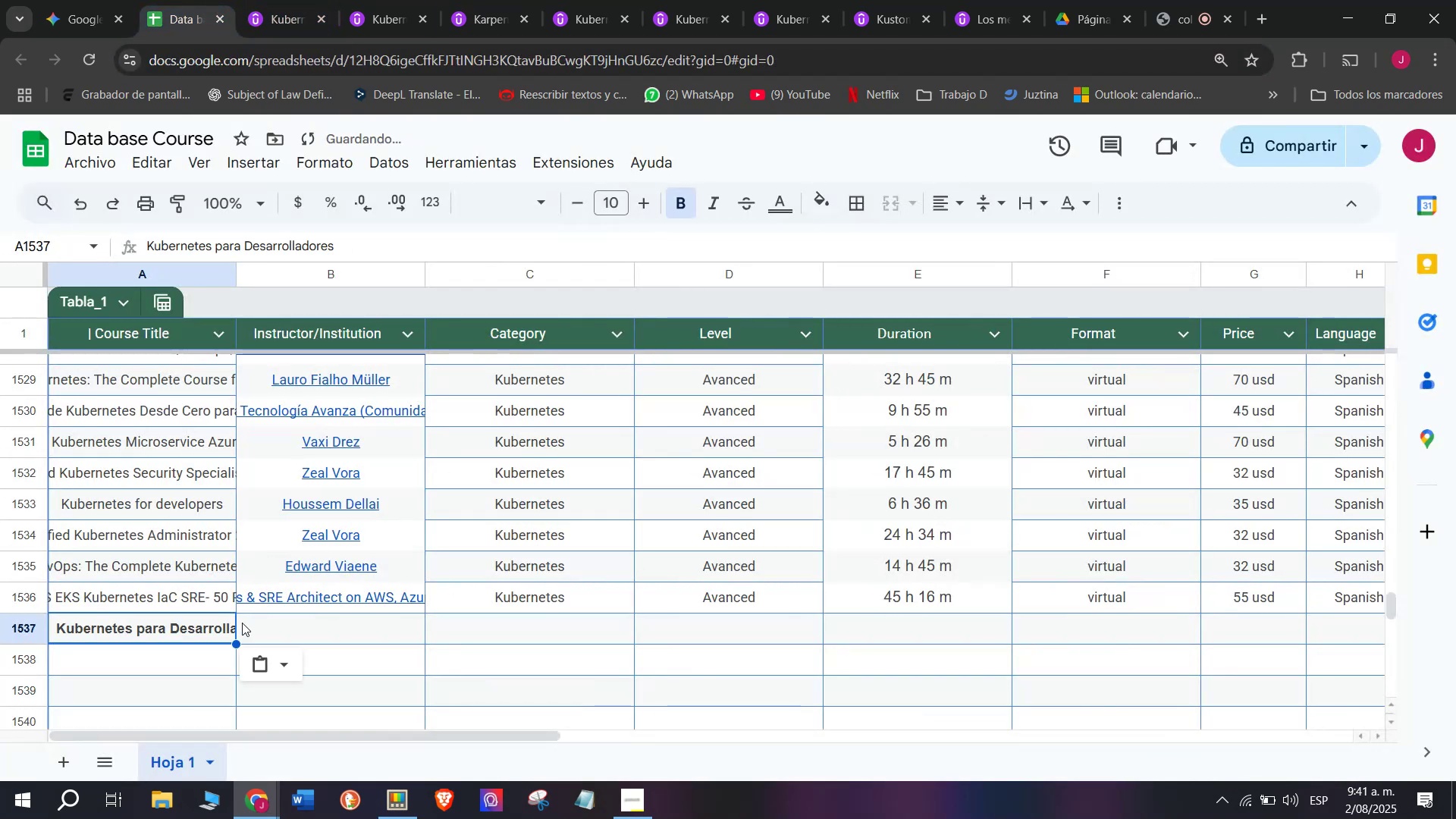 
key(Control+Shift+Z)
 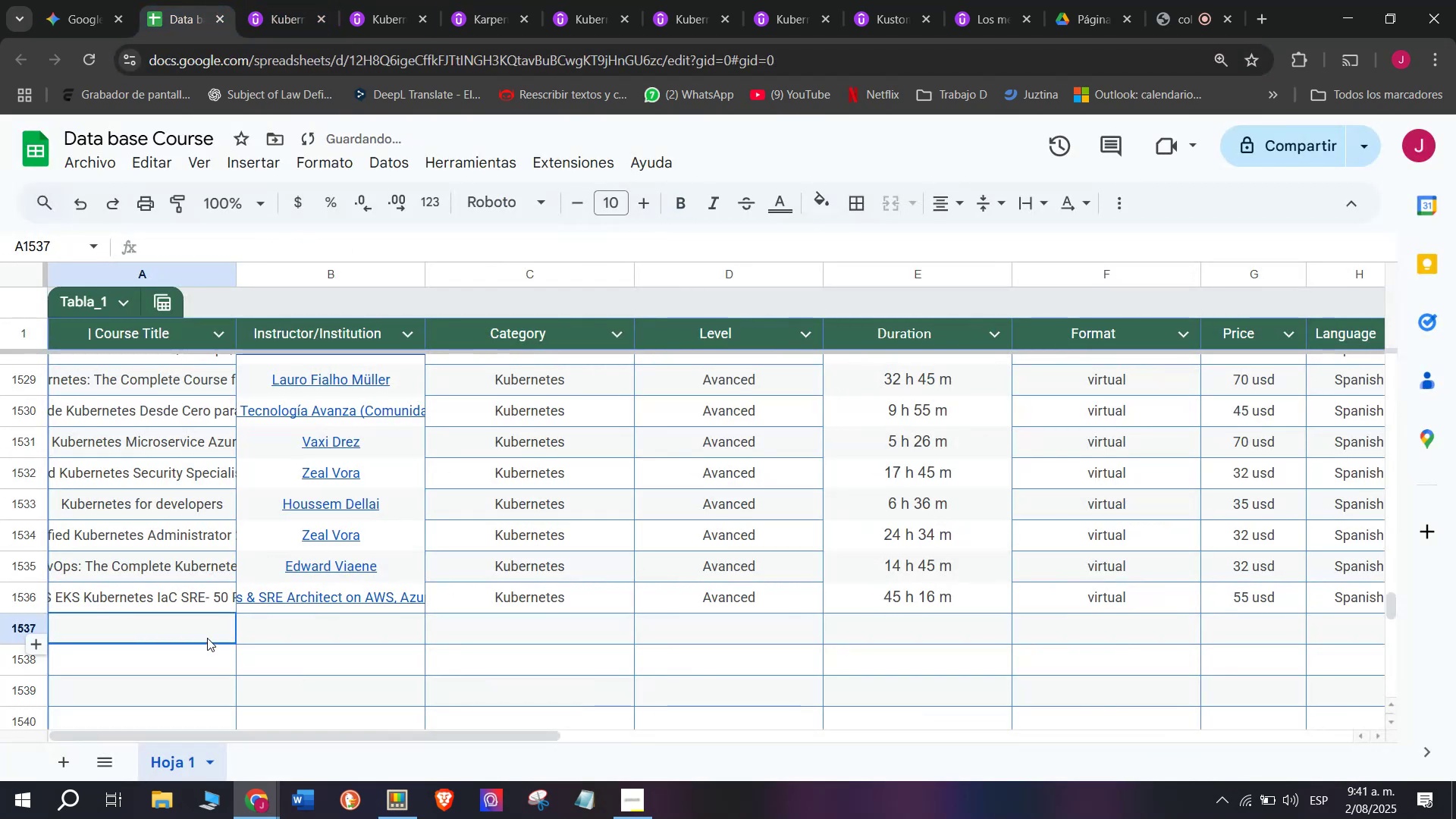 
double_click([207, 638])
 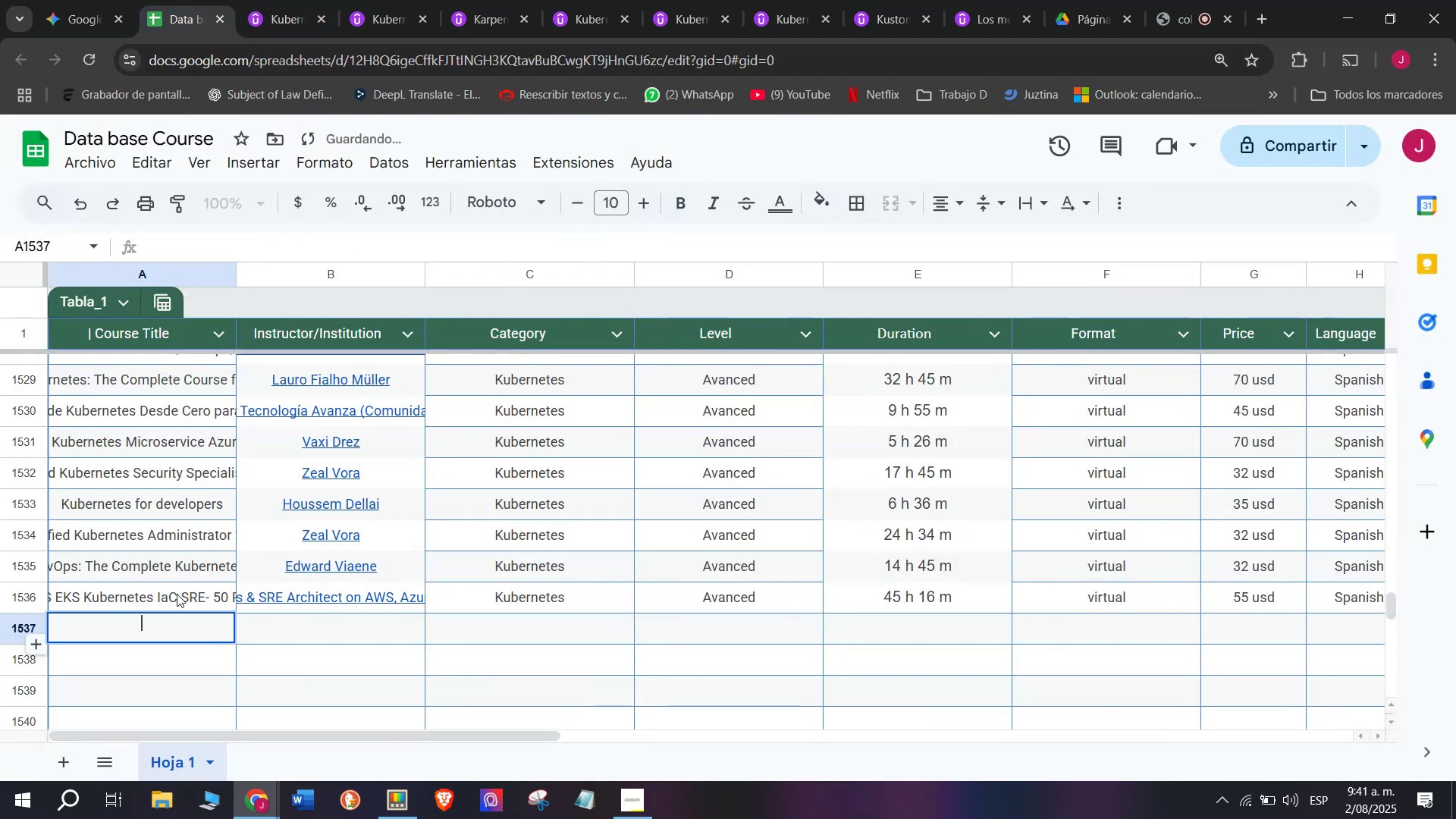 
key(Control+ControlLeft)
 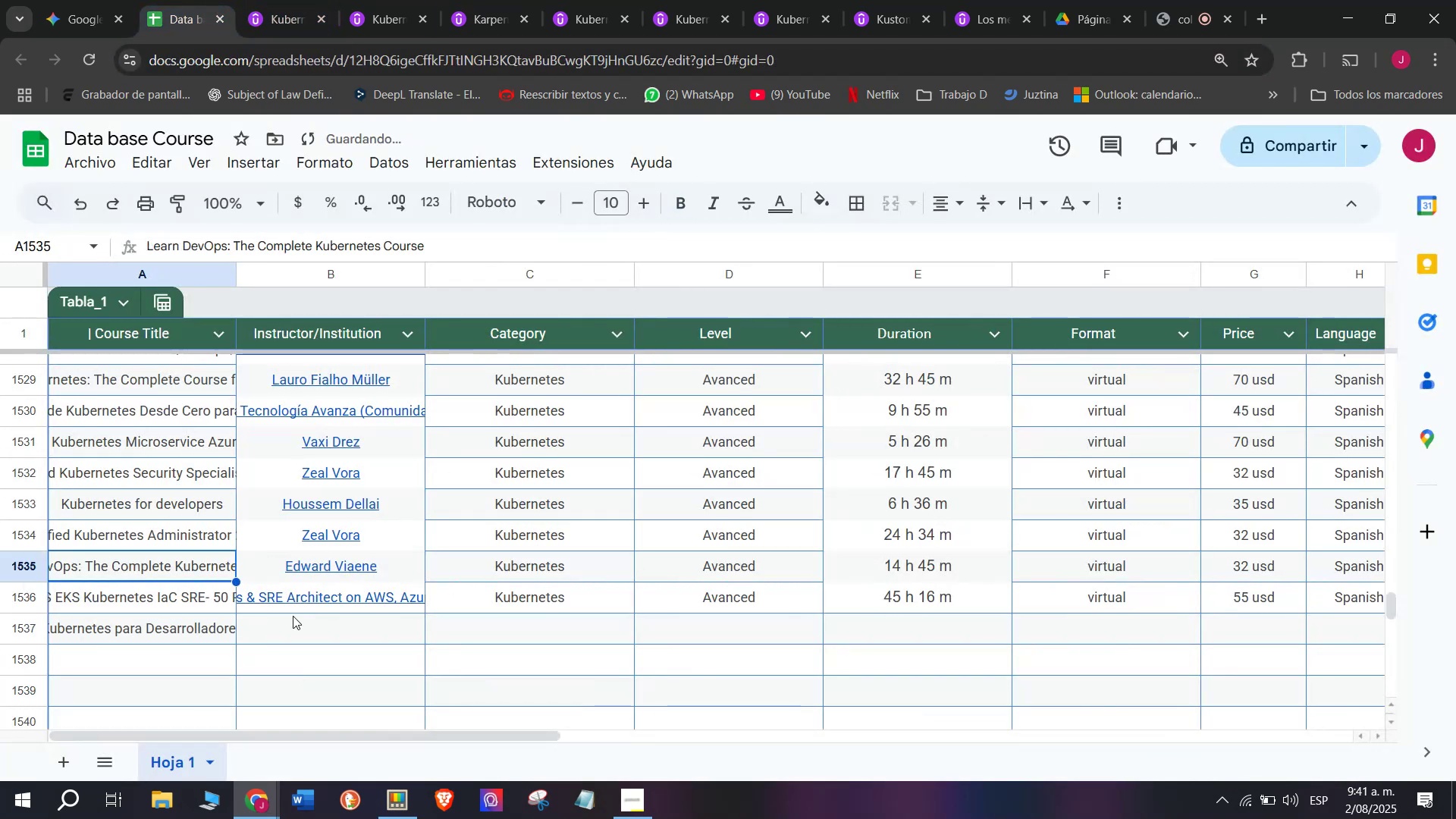 
key(Z)
 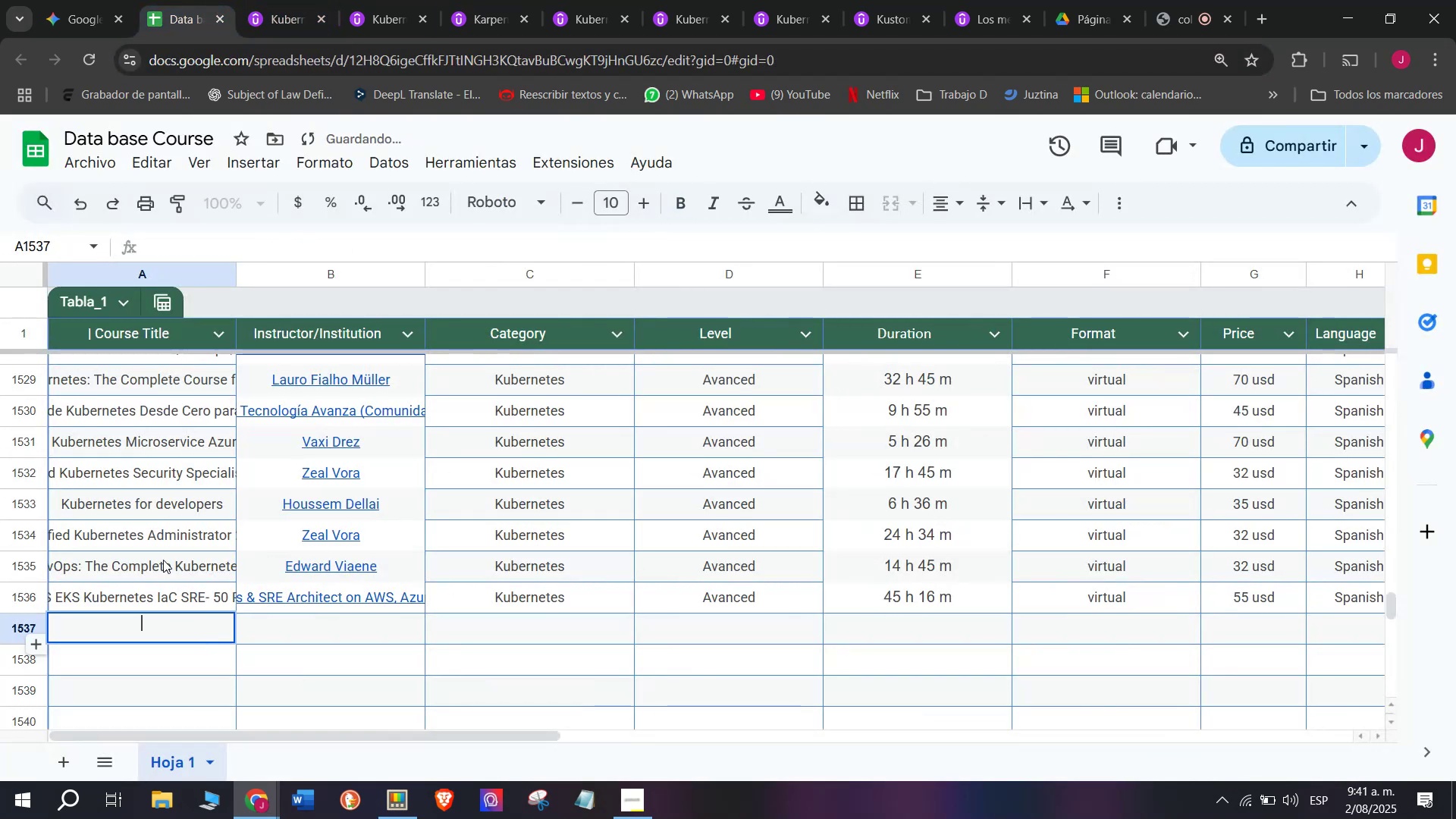 
key(Control+V)
 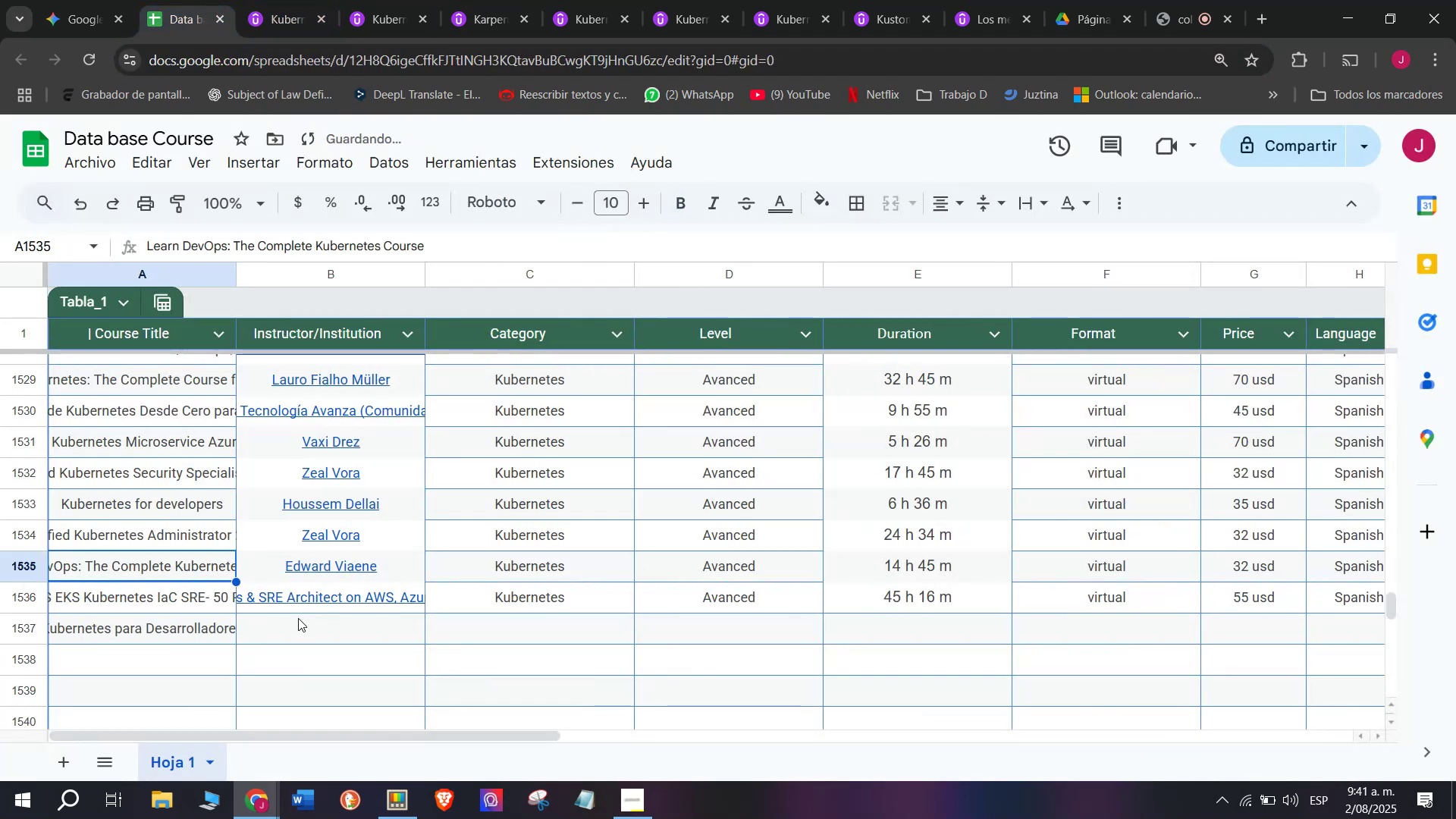 
double_click([303, 620])
 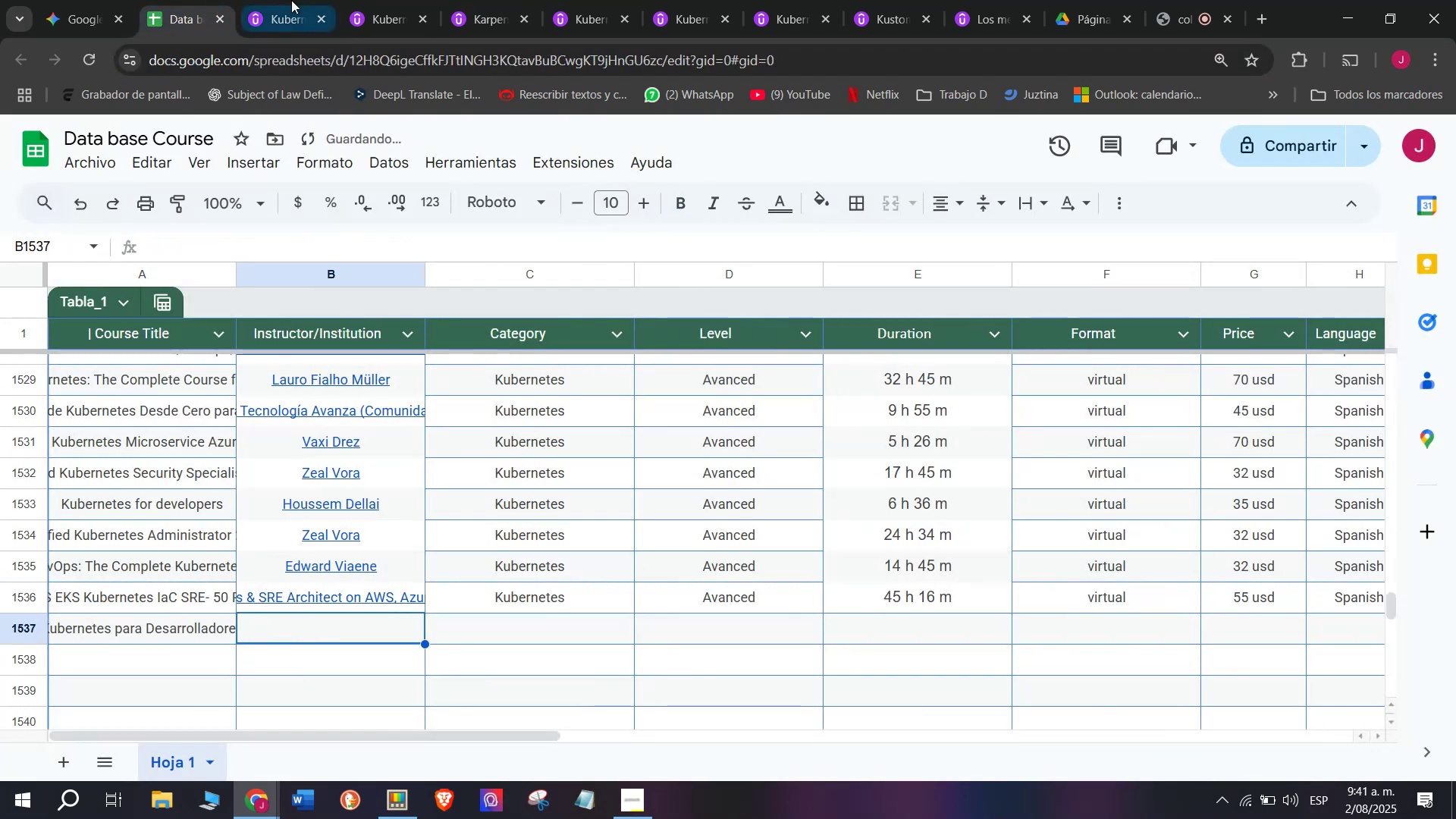 
left_click([277, 0])
 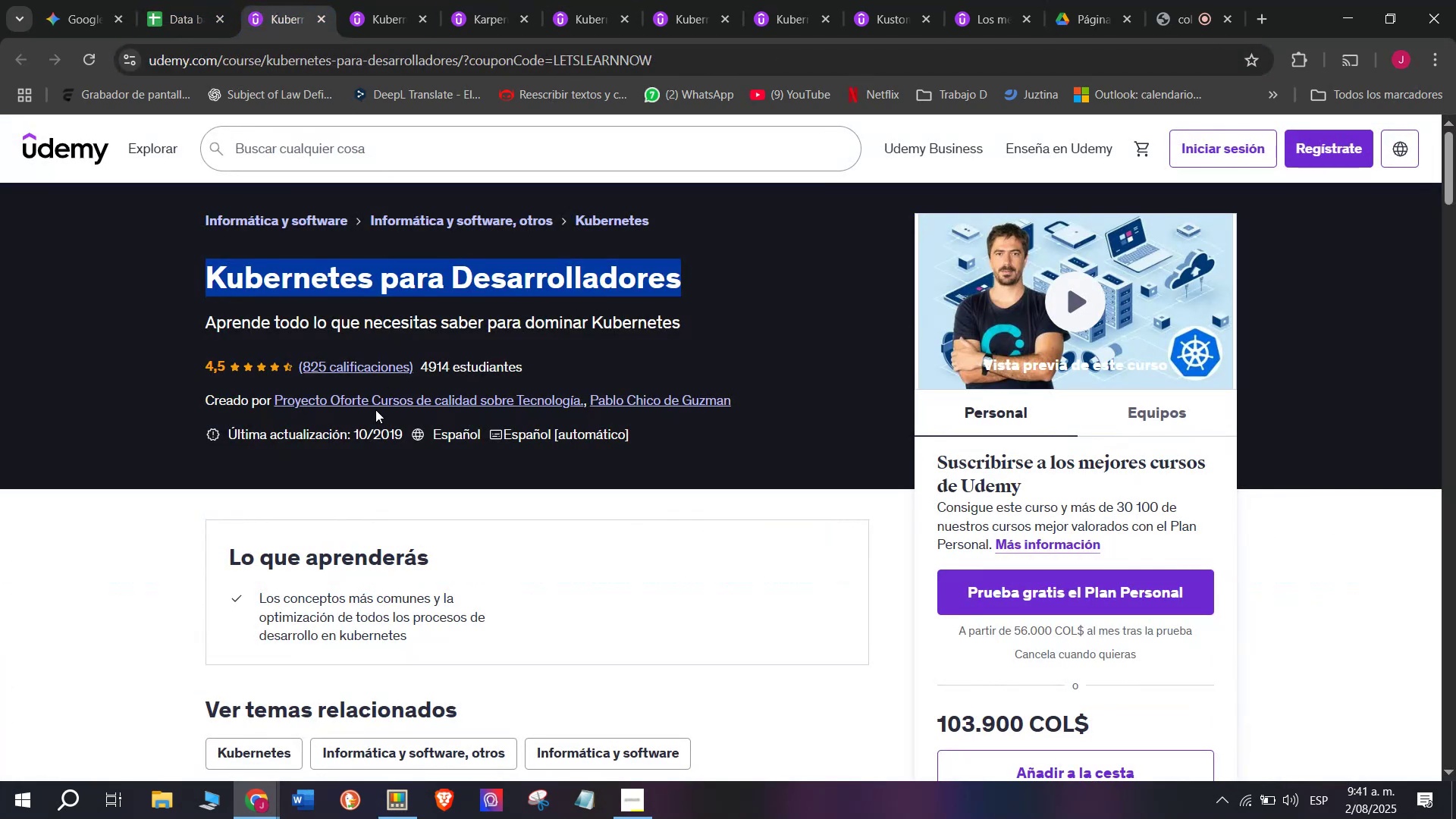 
left_click([361, 397])
 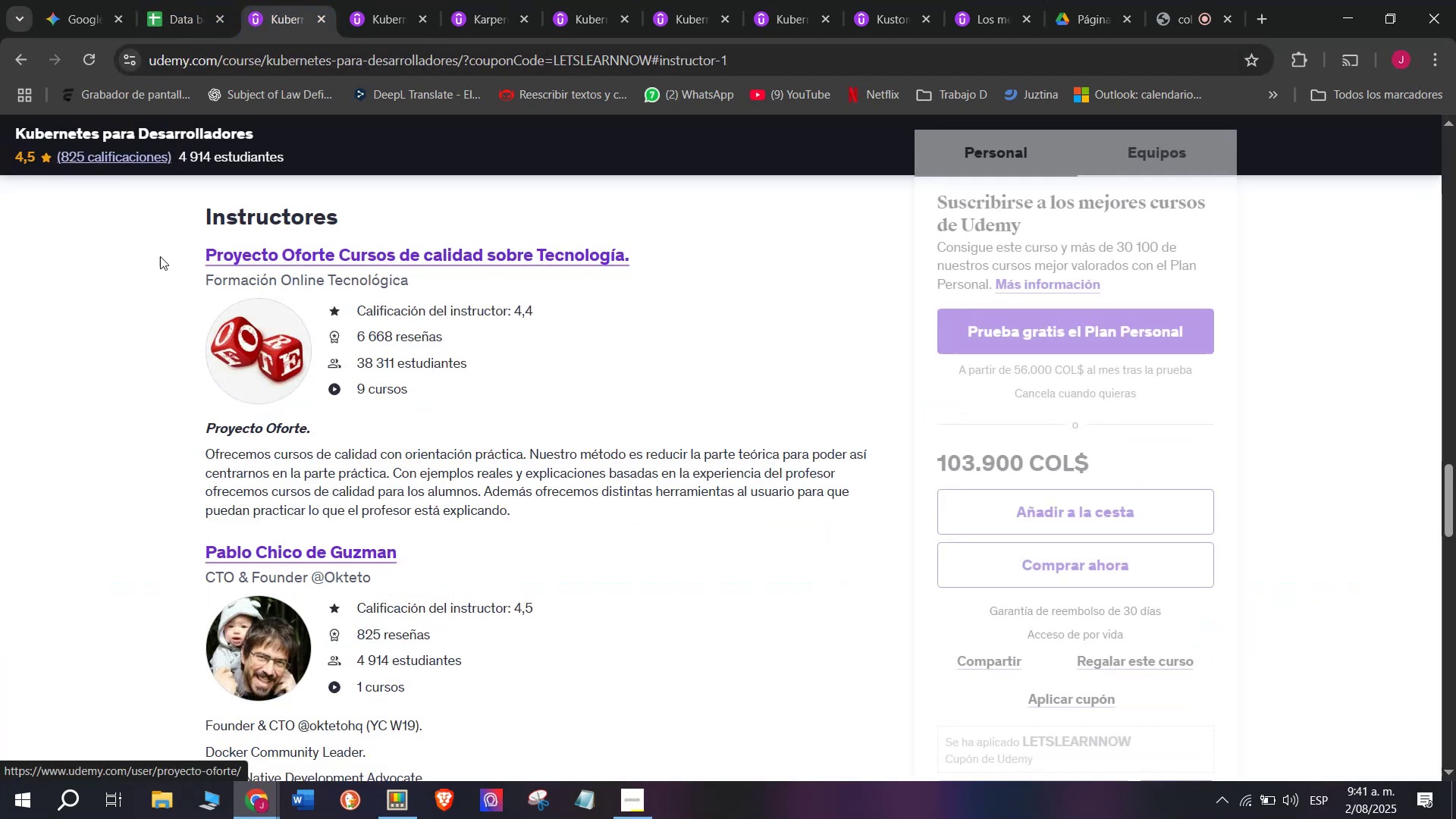 
left_click_drag(start_coordinate=[162, 249], to_coordinate=[653, 256])
 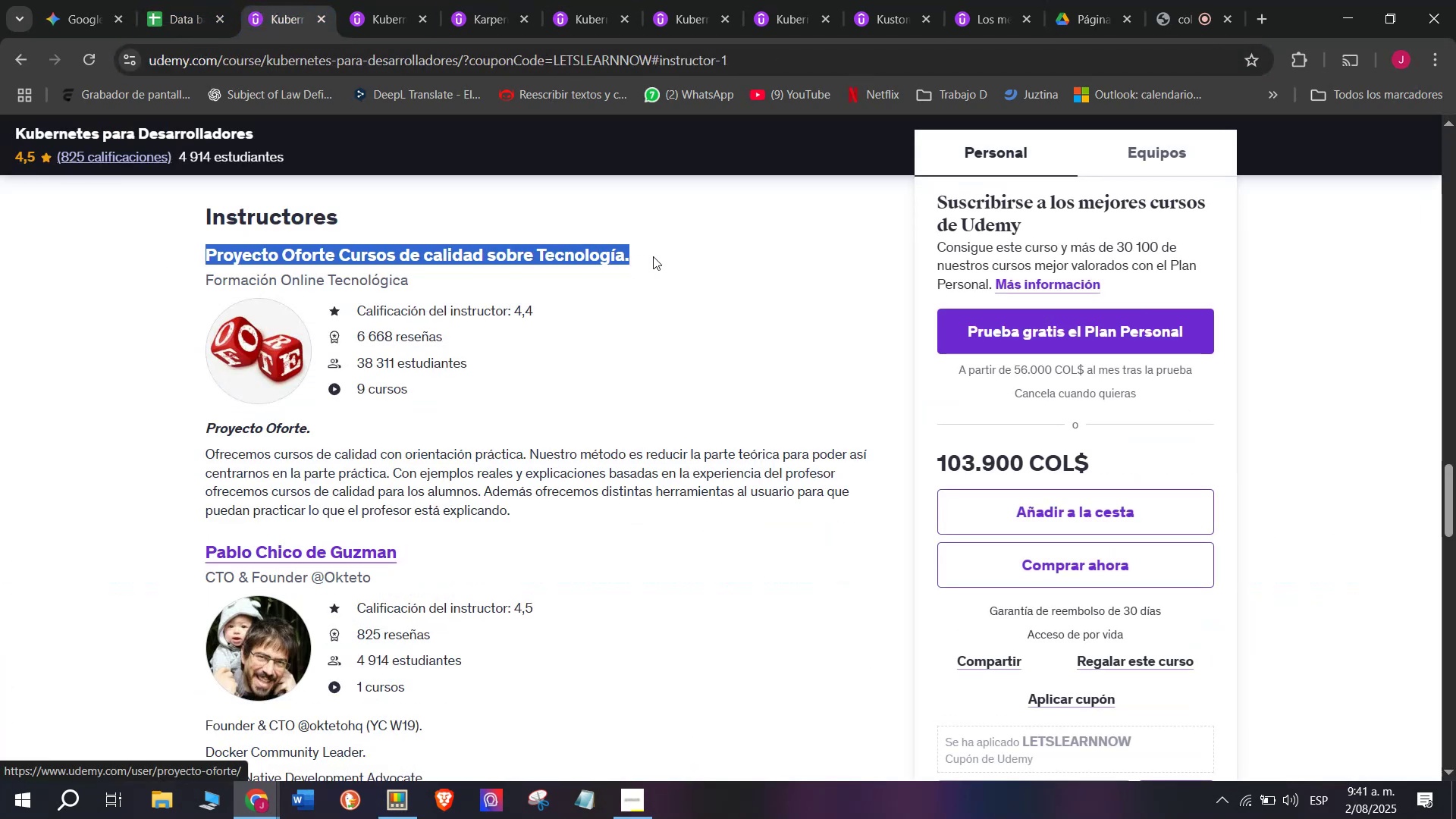 
key(Break)
 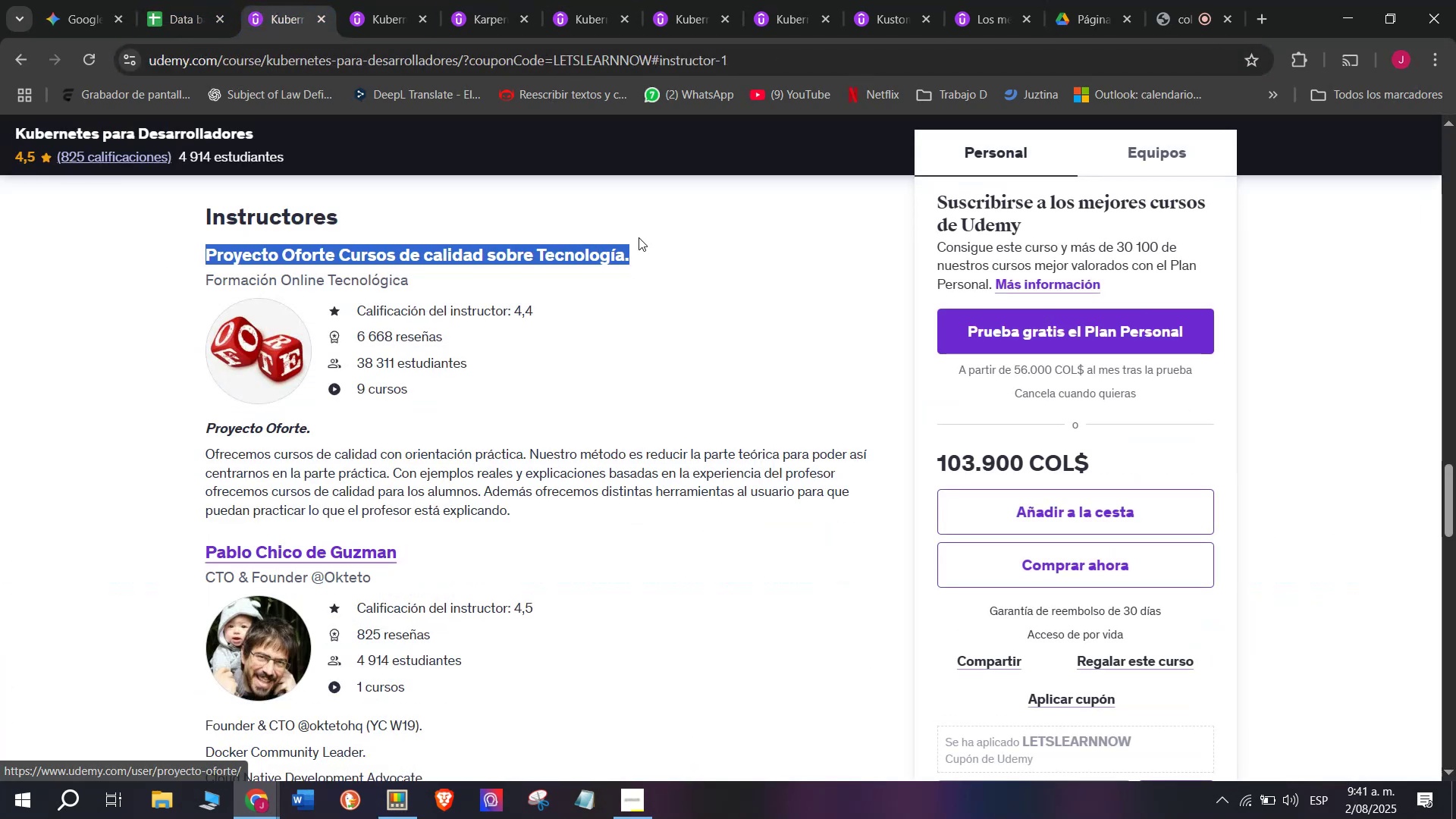 
key(Control+ControlLeft)
 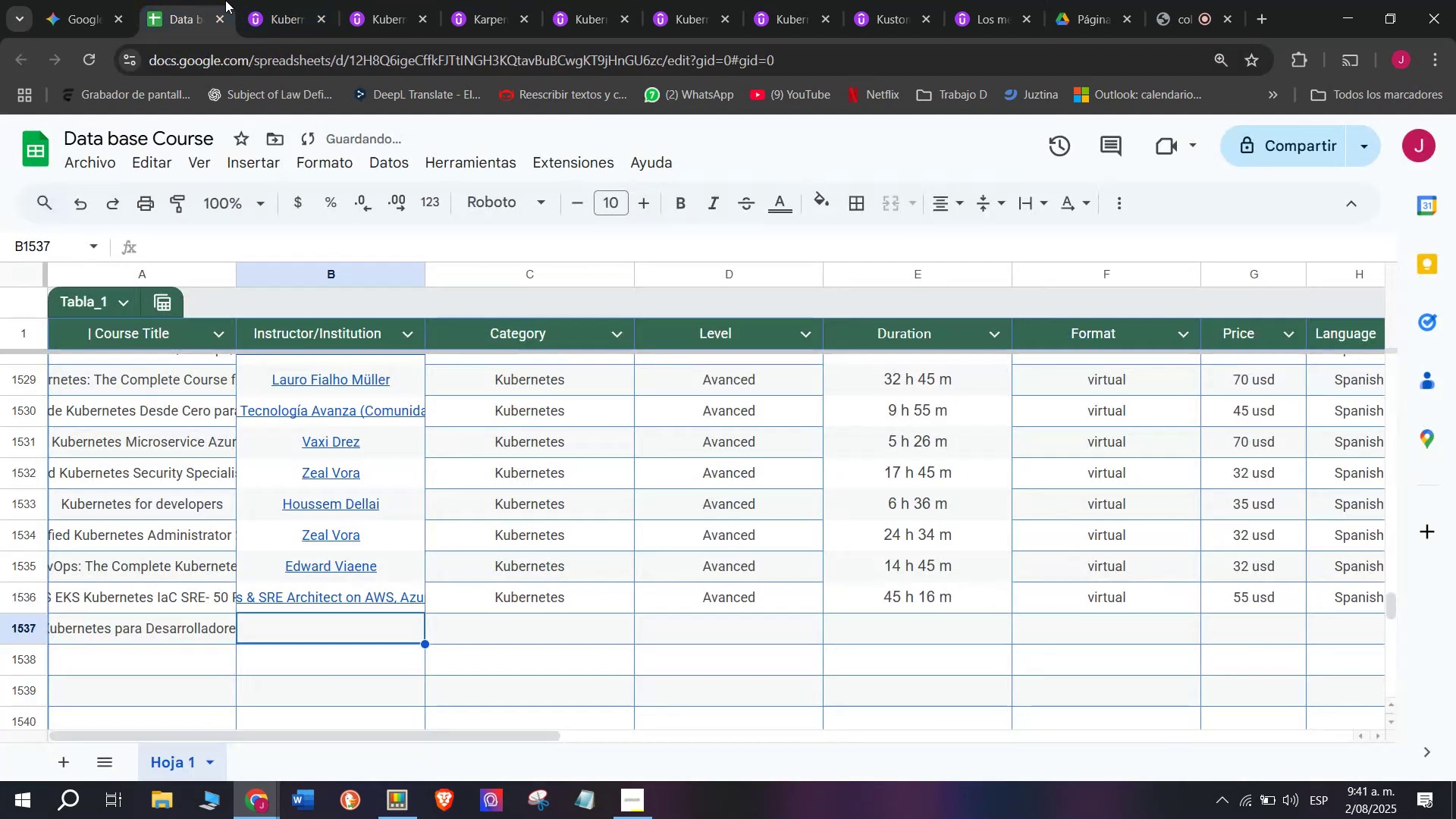 
key(Control+C)
 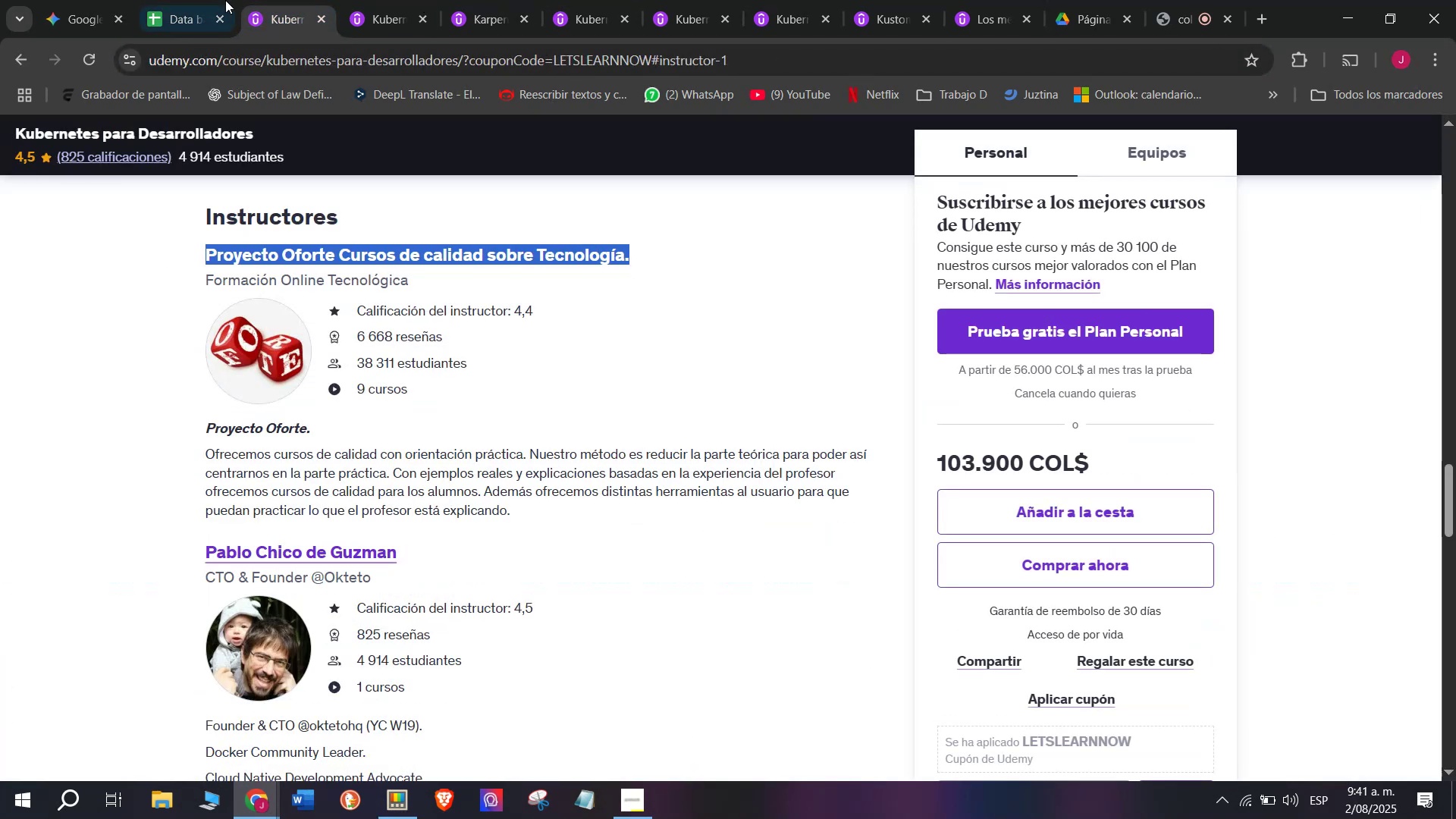 
left_click([225, 0])
 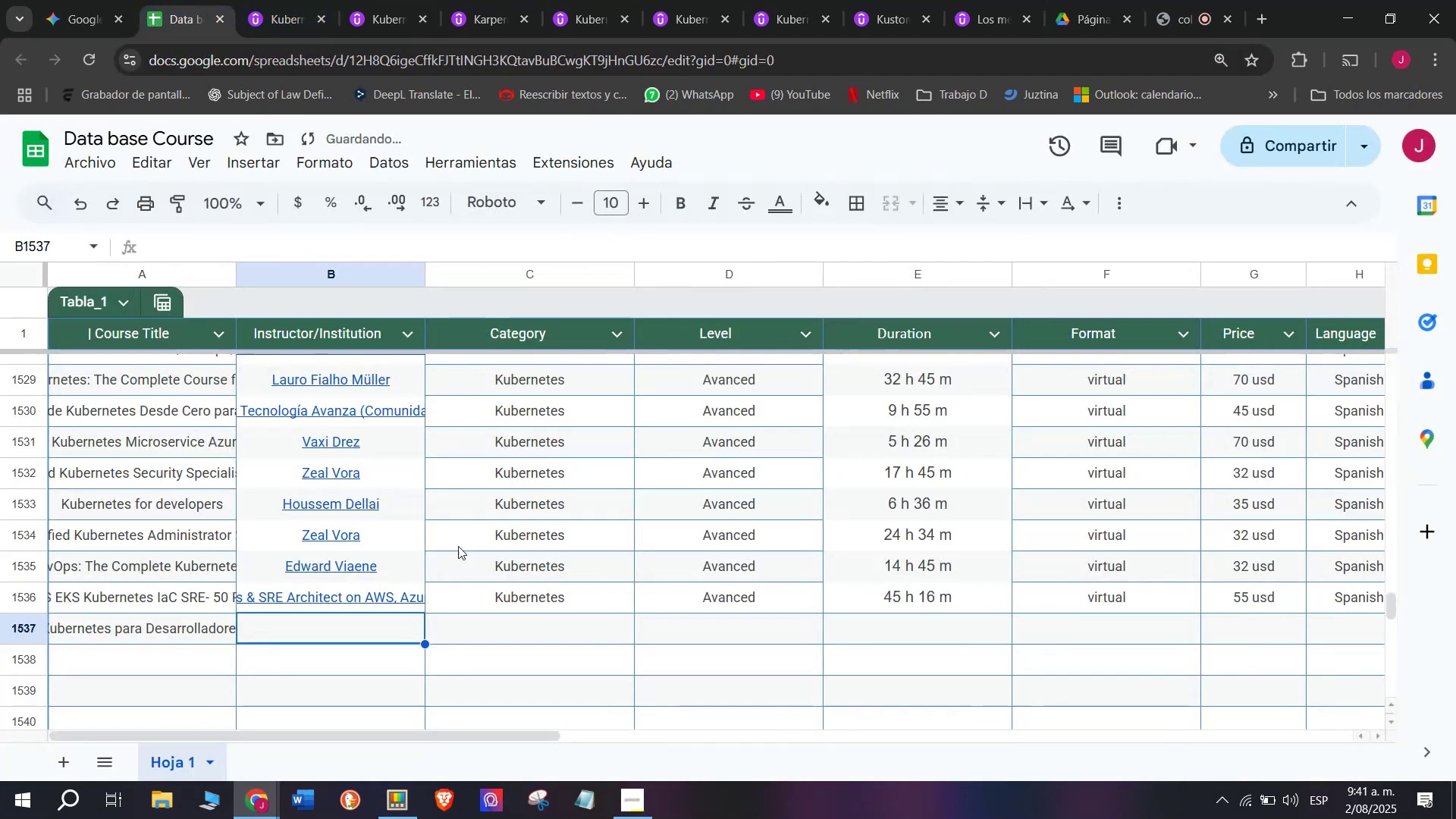 
key(Control+ControlLeft)
 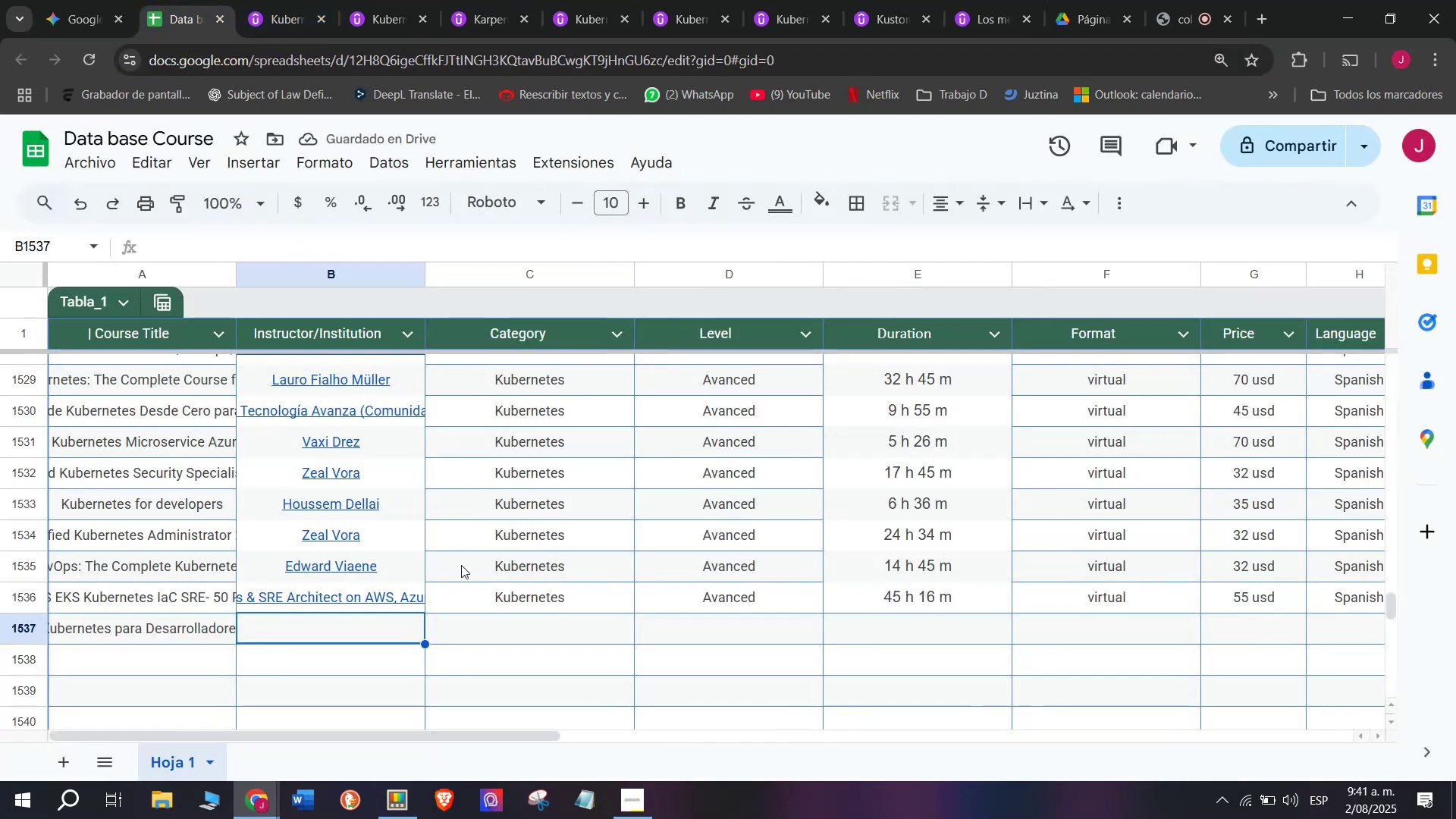 
key(Z)
 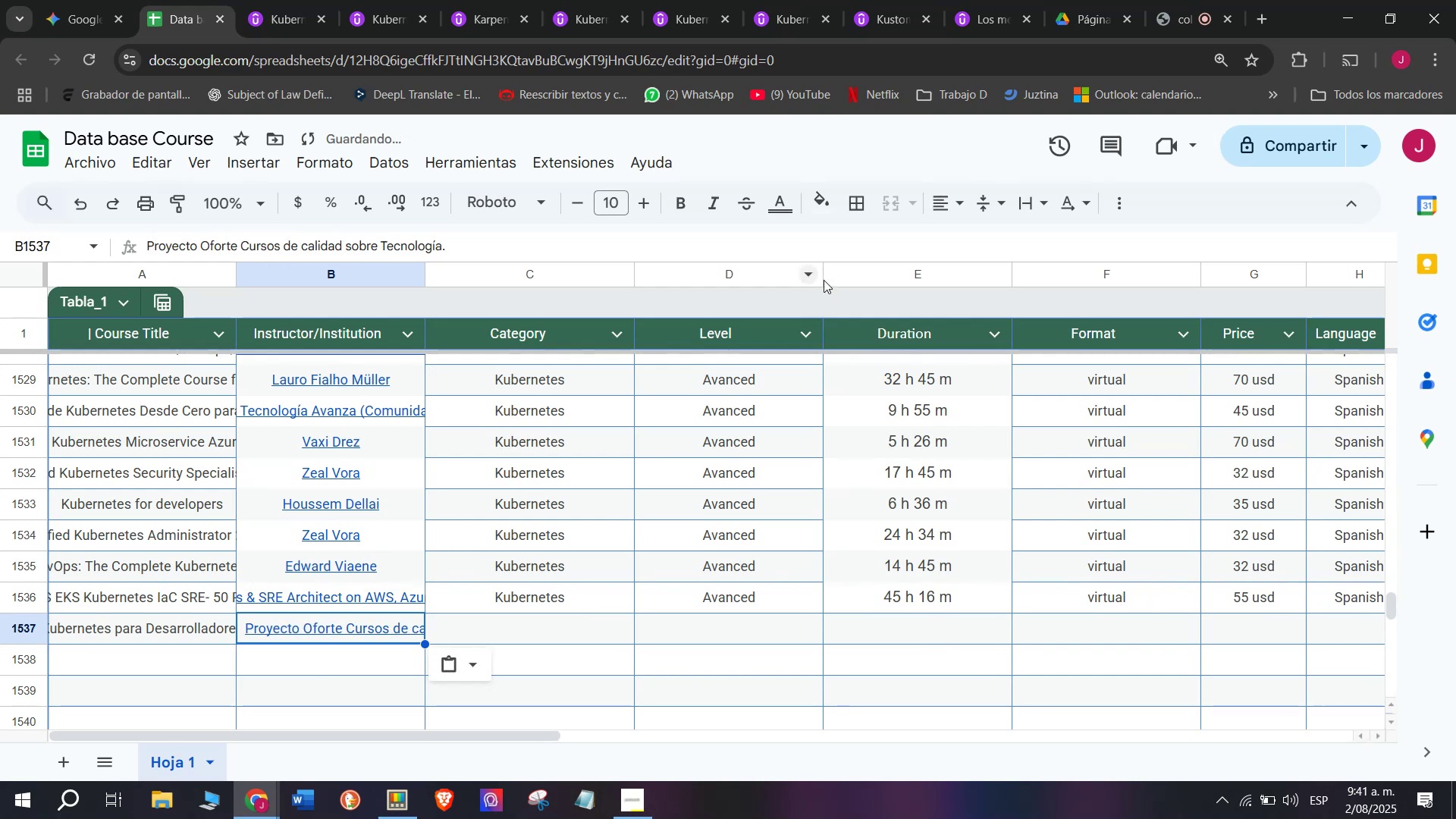 
key(Control+V)
 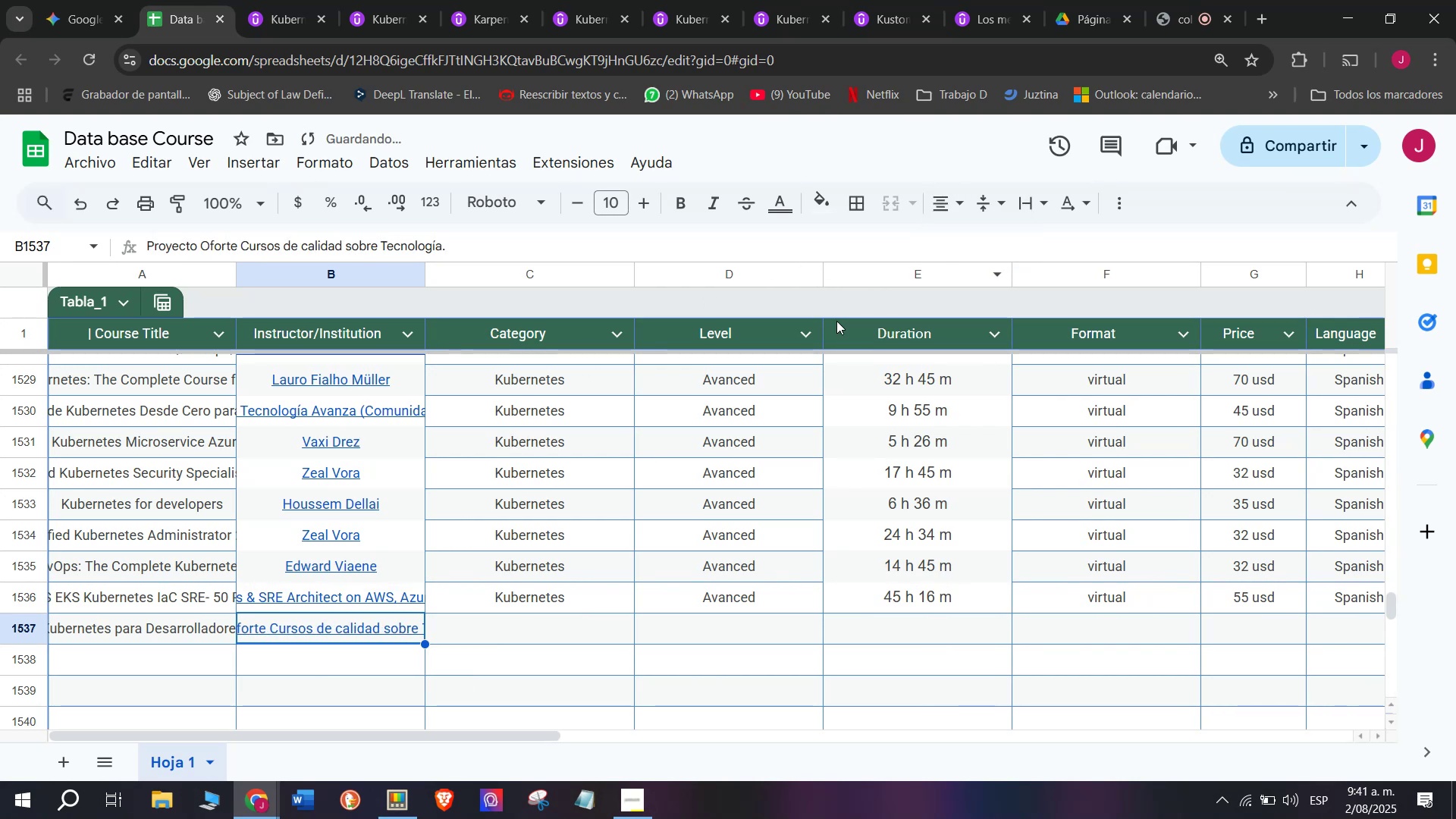 
left_click([532, 599])
 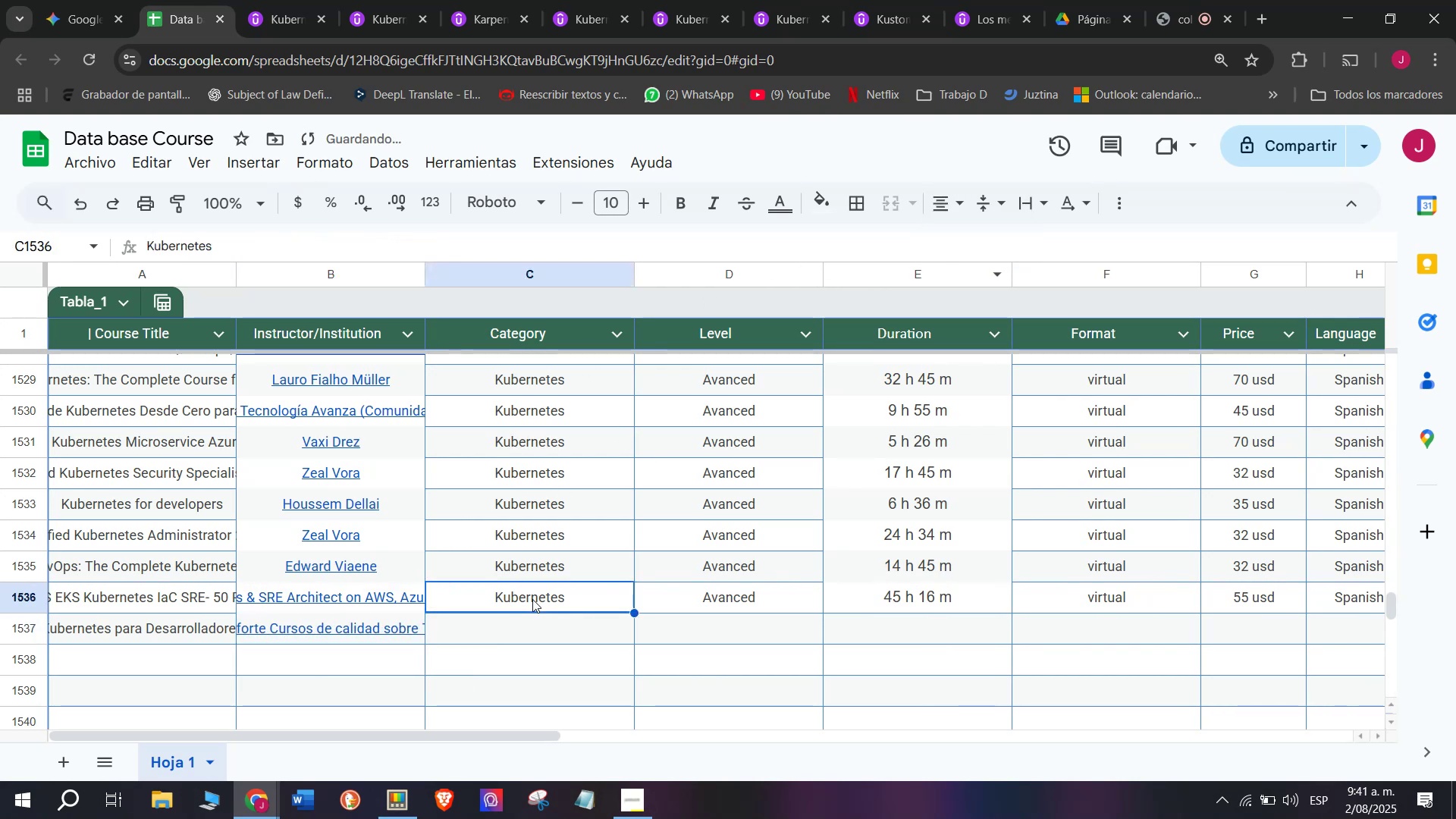 
key(Control+ControlLeft)
 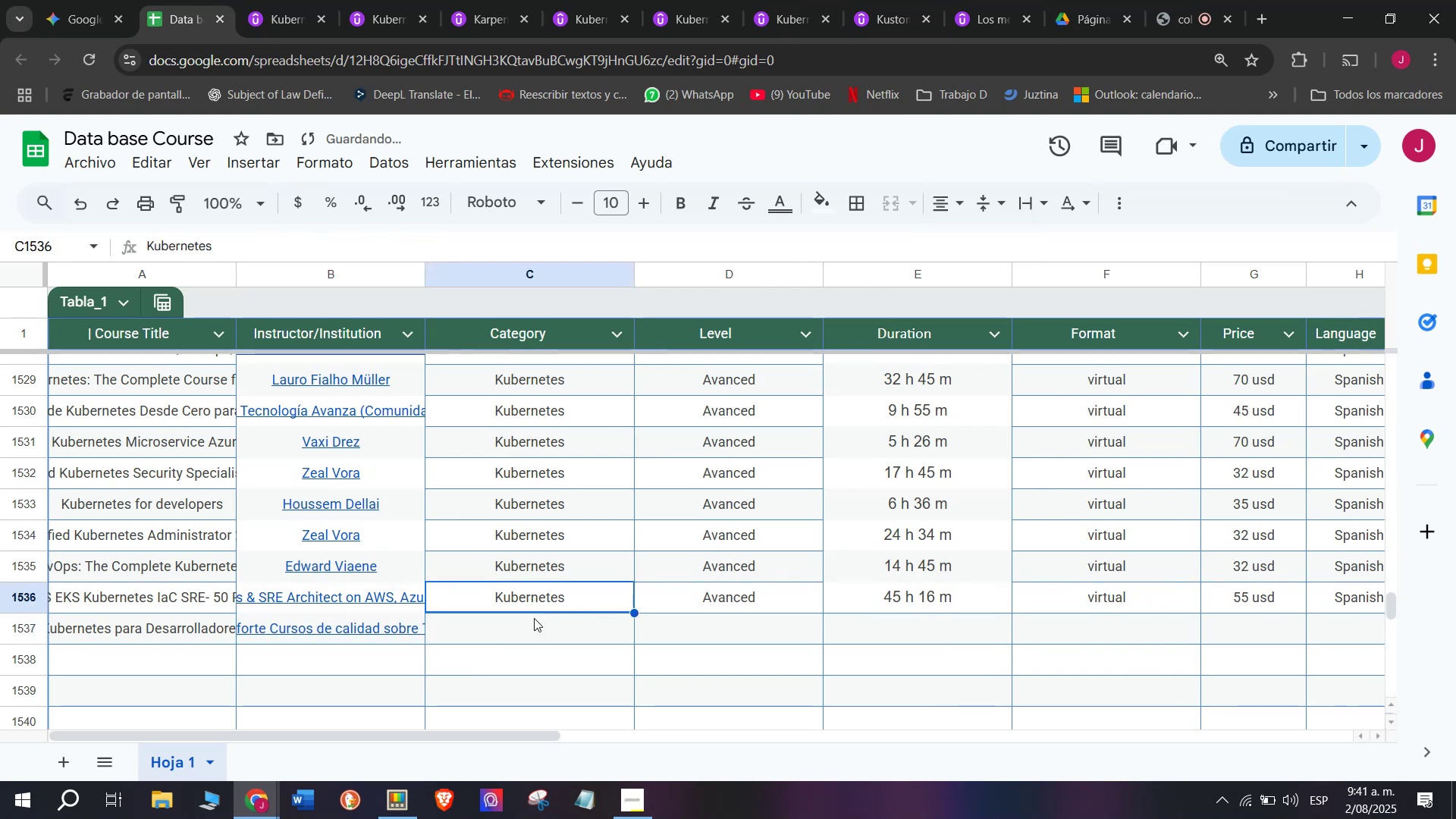 
key(Break)
 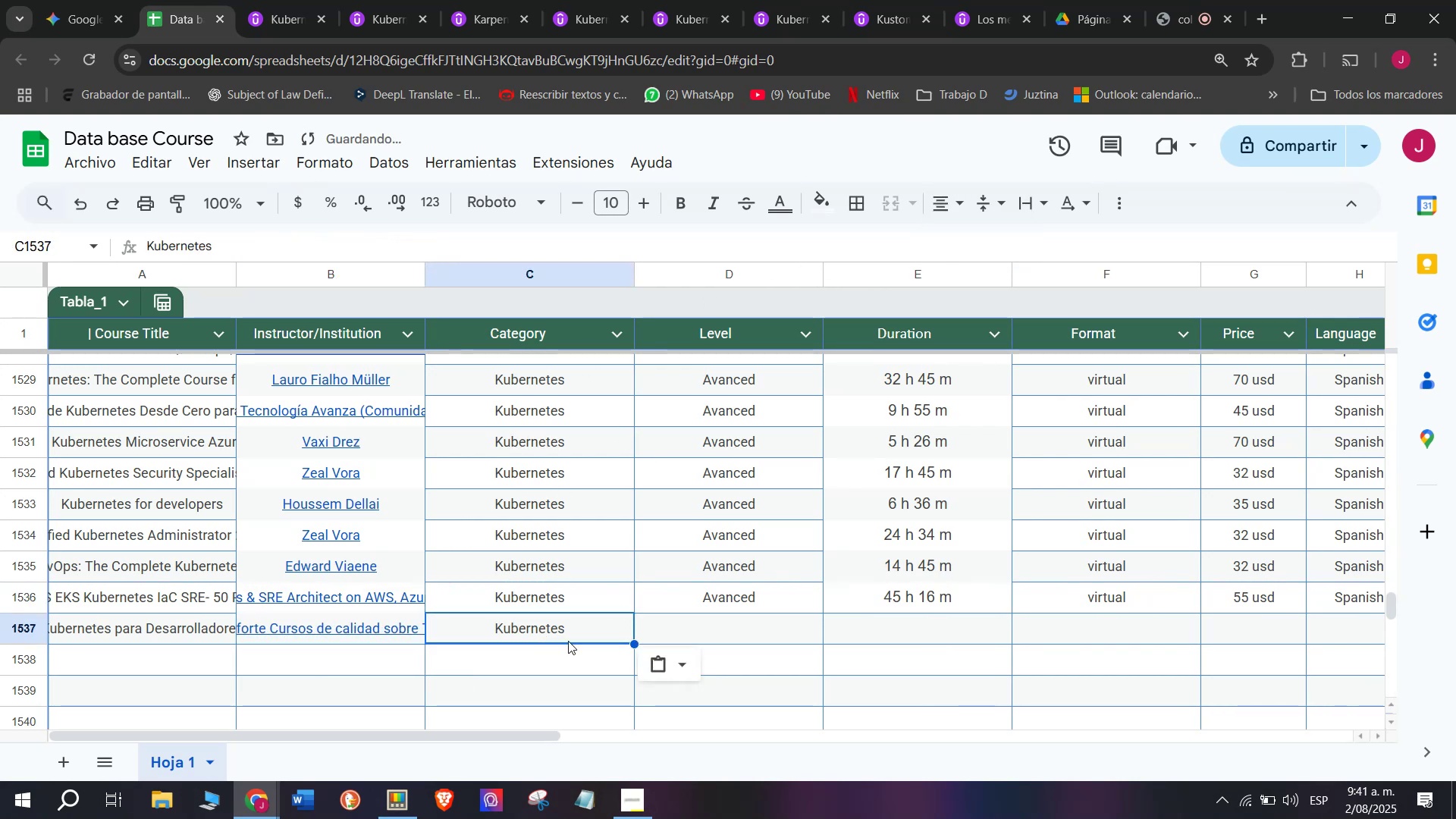 
key(Control+C)
 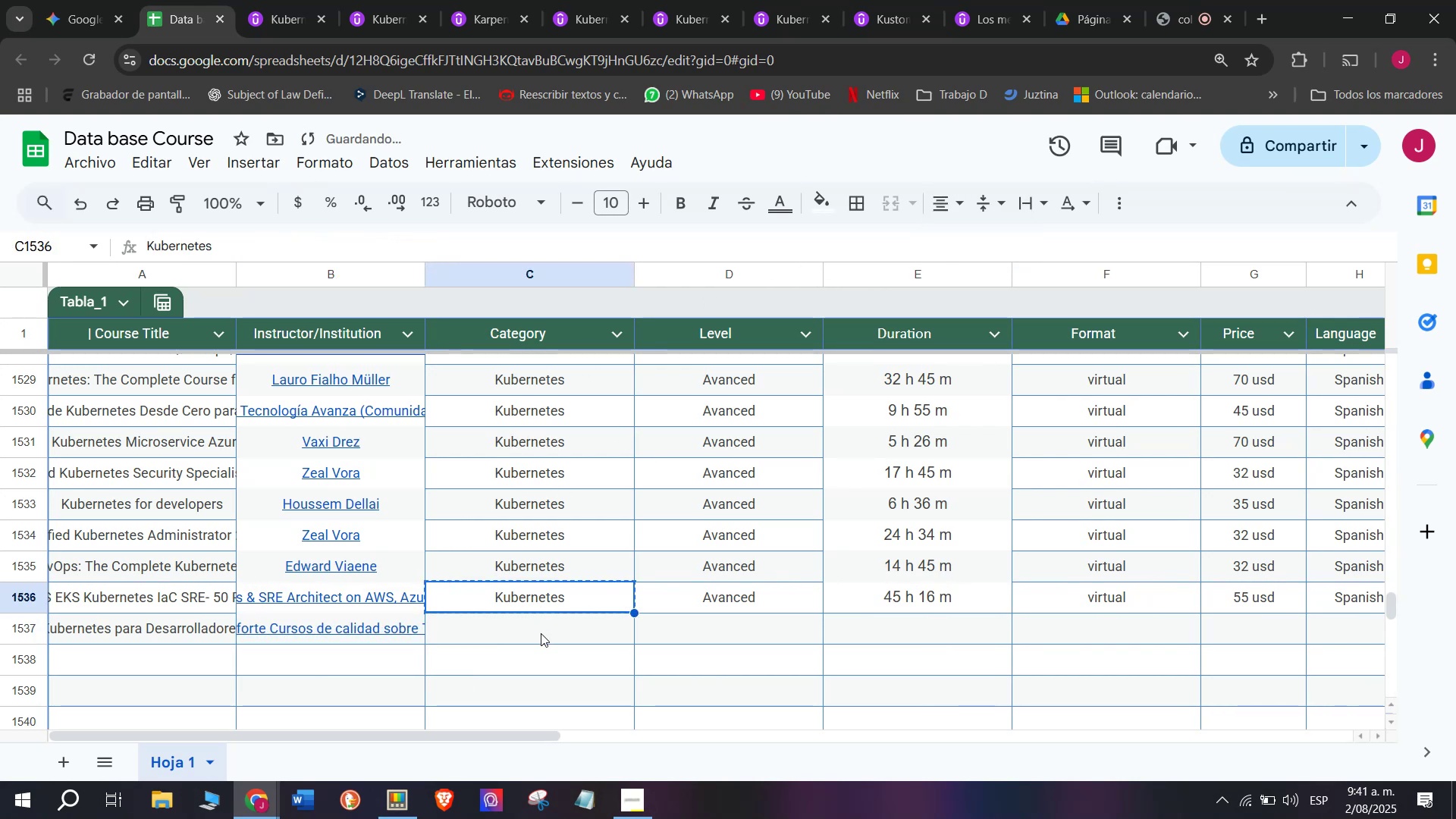 
double_click([541, 633])
 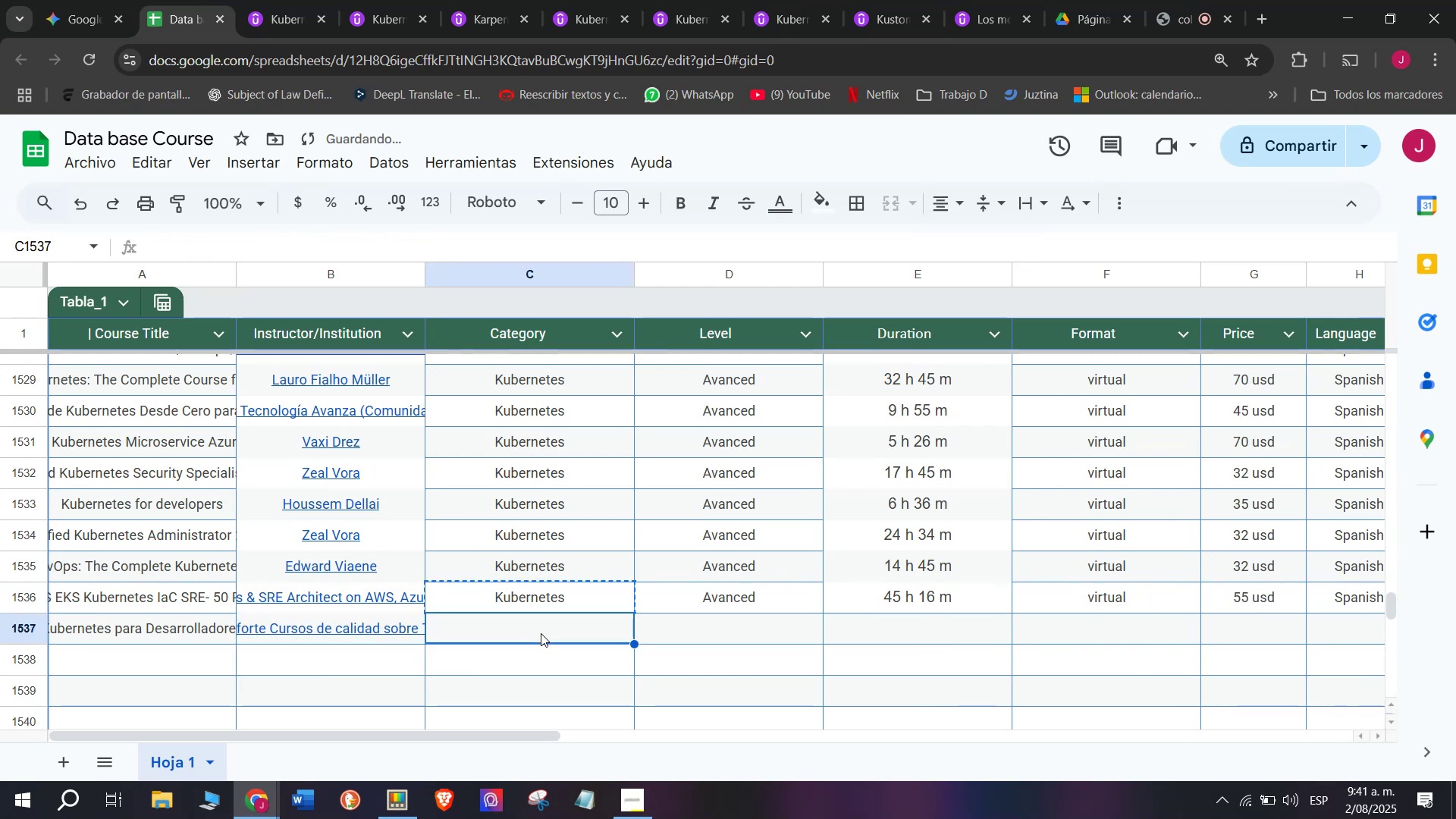 
key(Control+ControlLeft)
 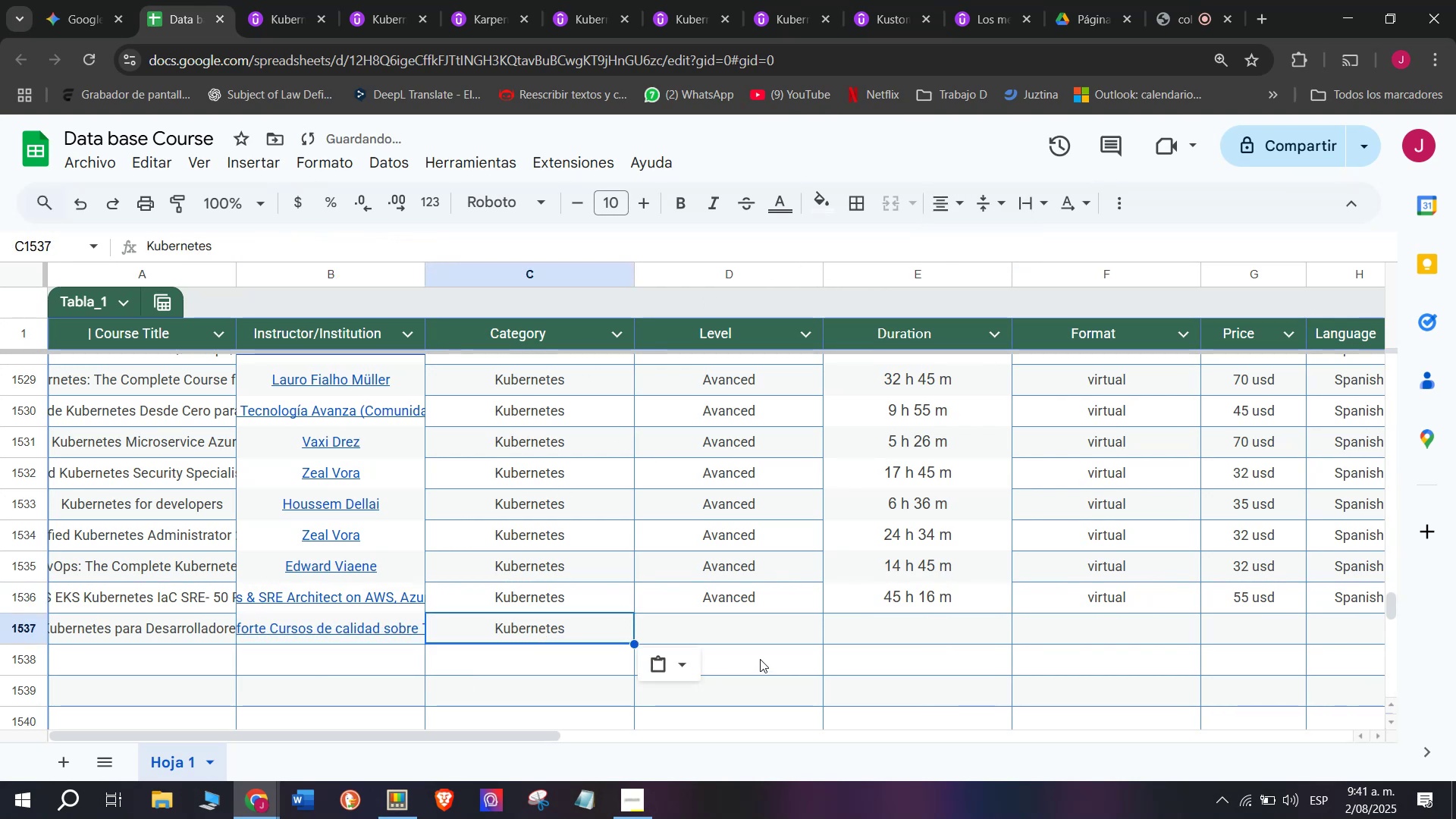 
key(Z)
 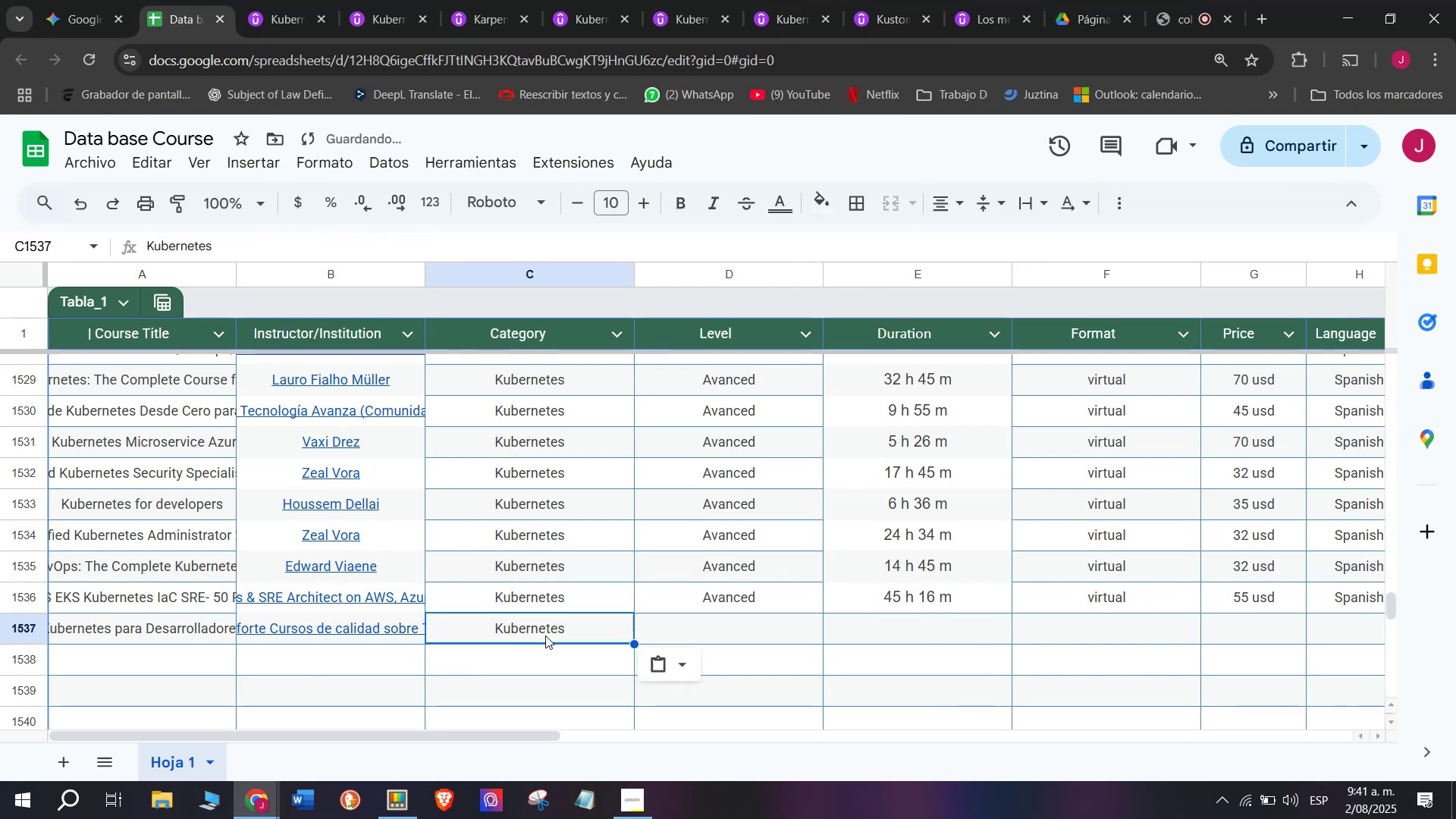 
key(Control+V)
 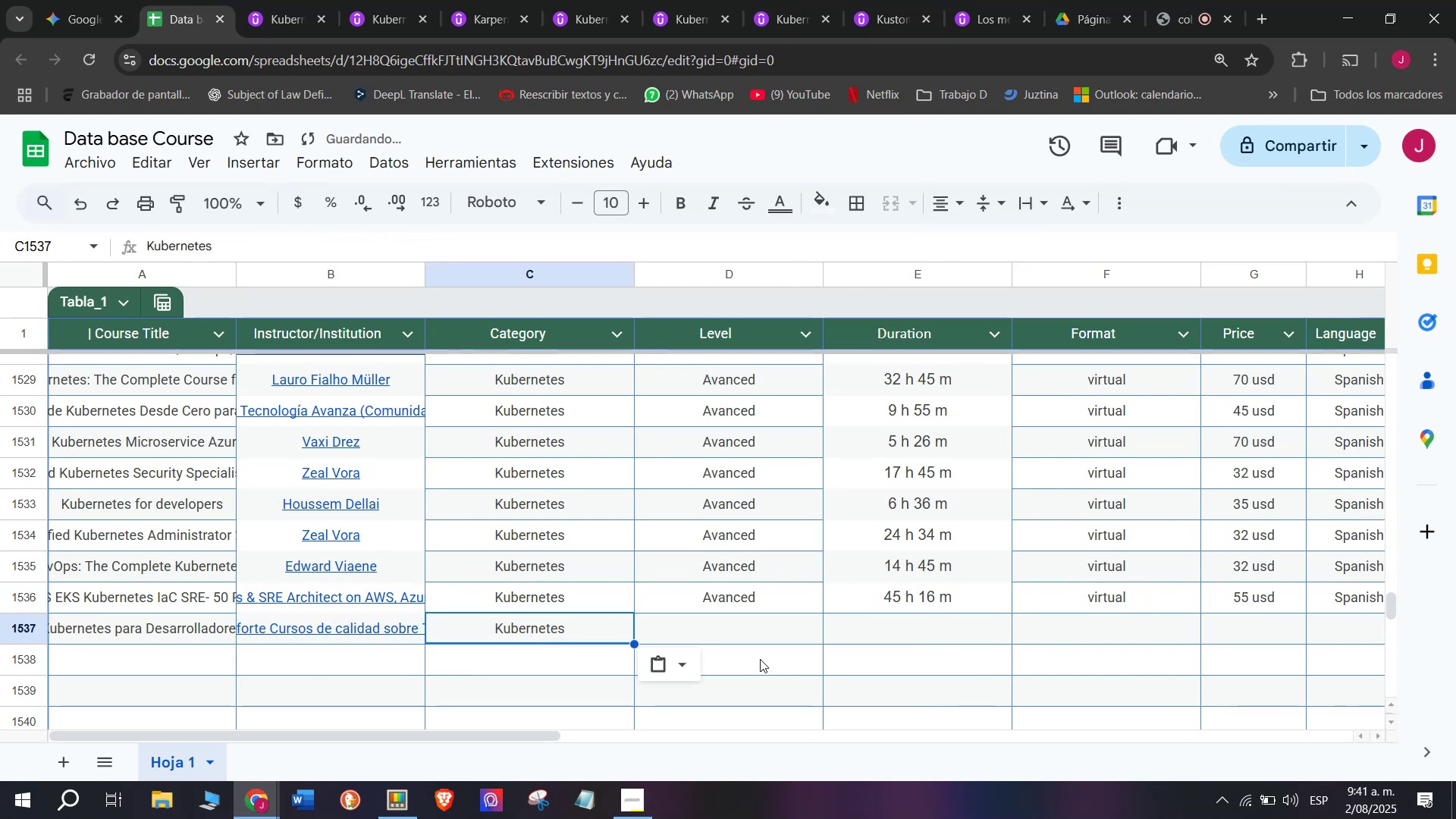 
left_click([760, 659])
 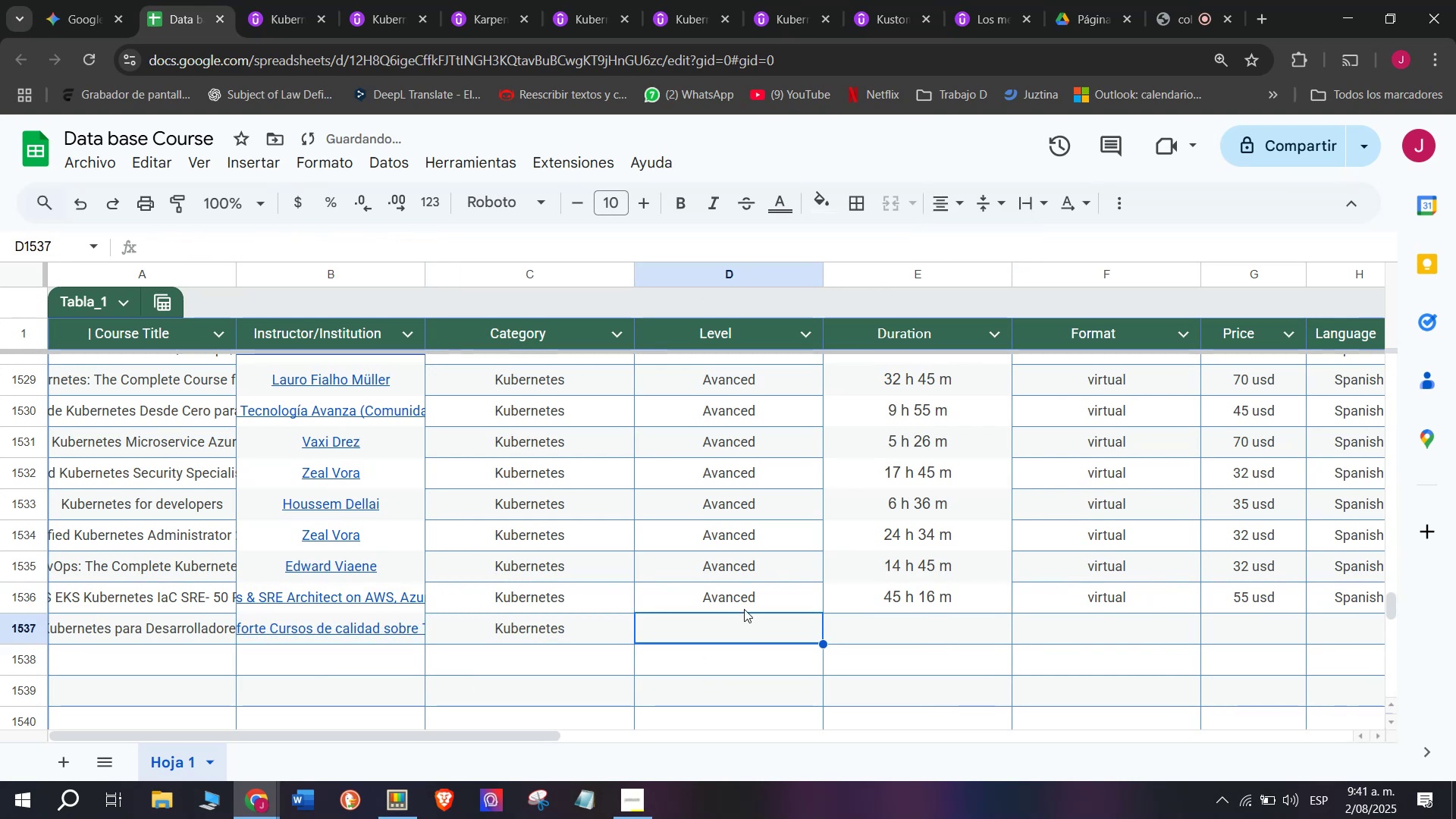 
left_click([744, 608])
 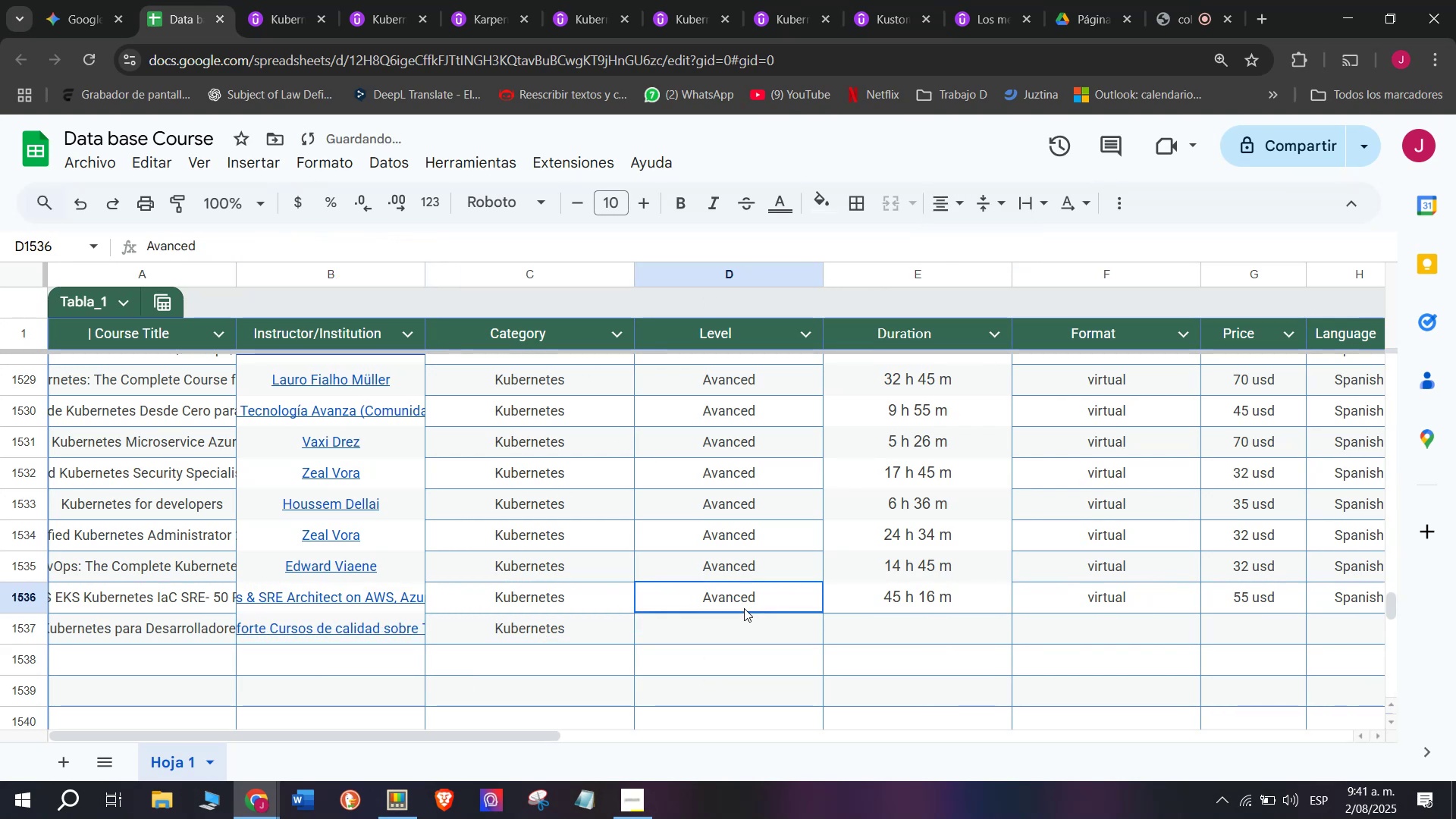 
key(Break)
 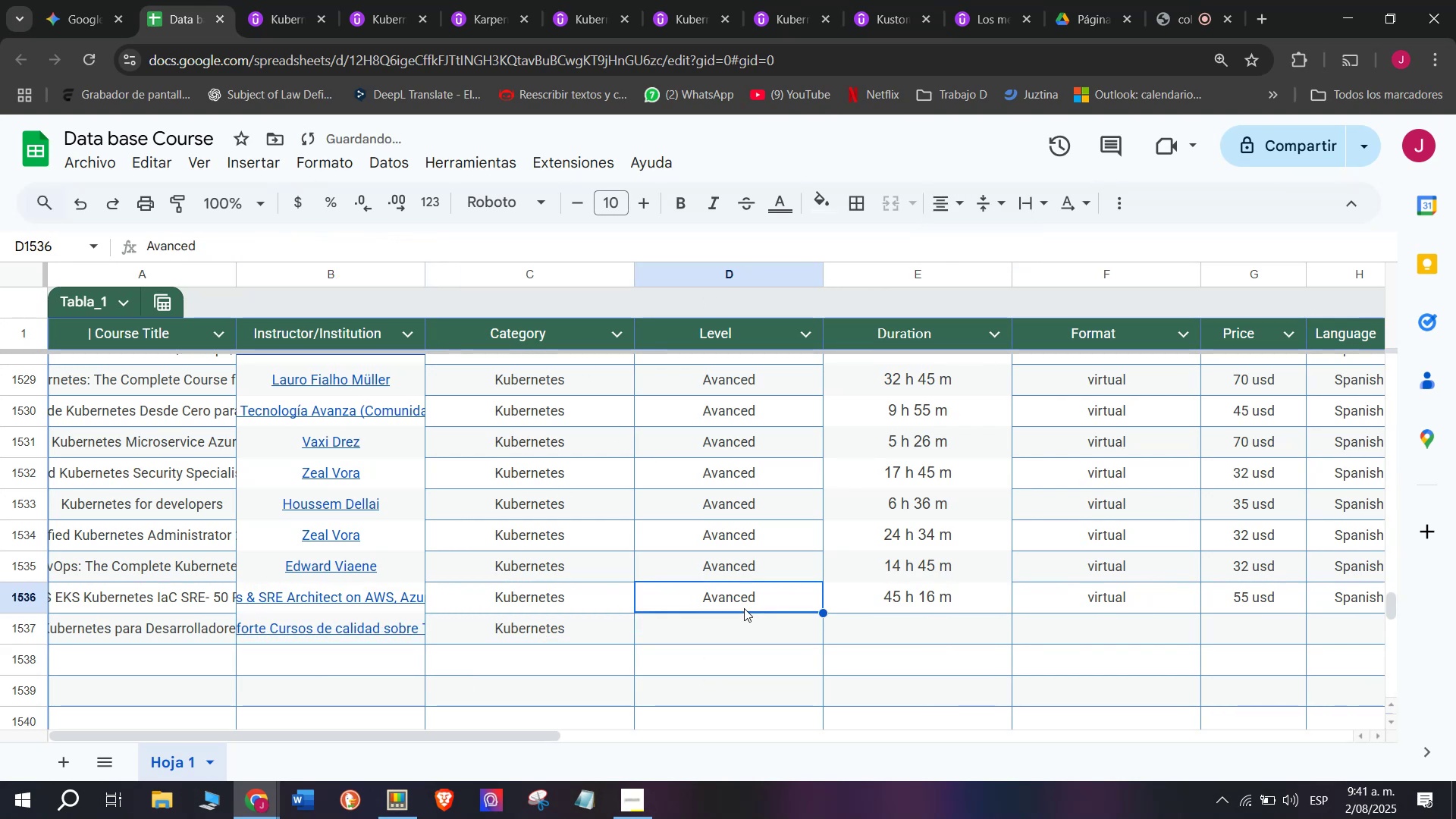 
key(Control+ControlLeft)
 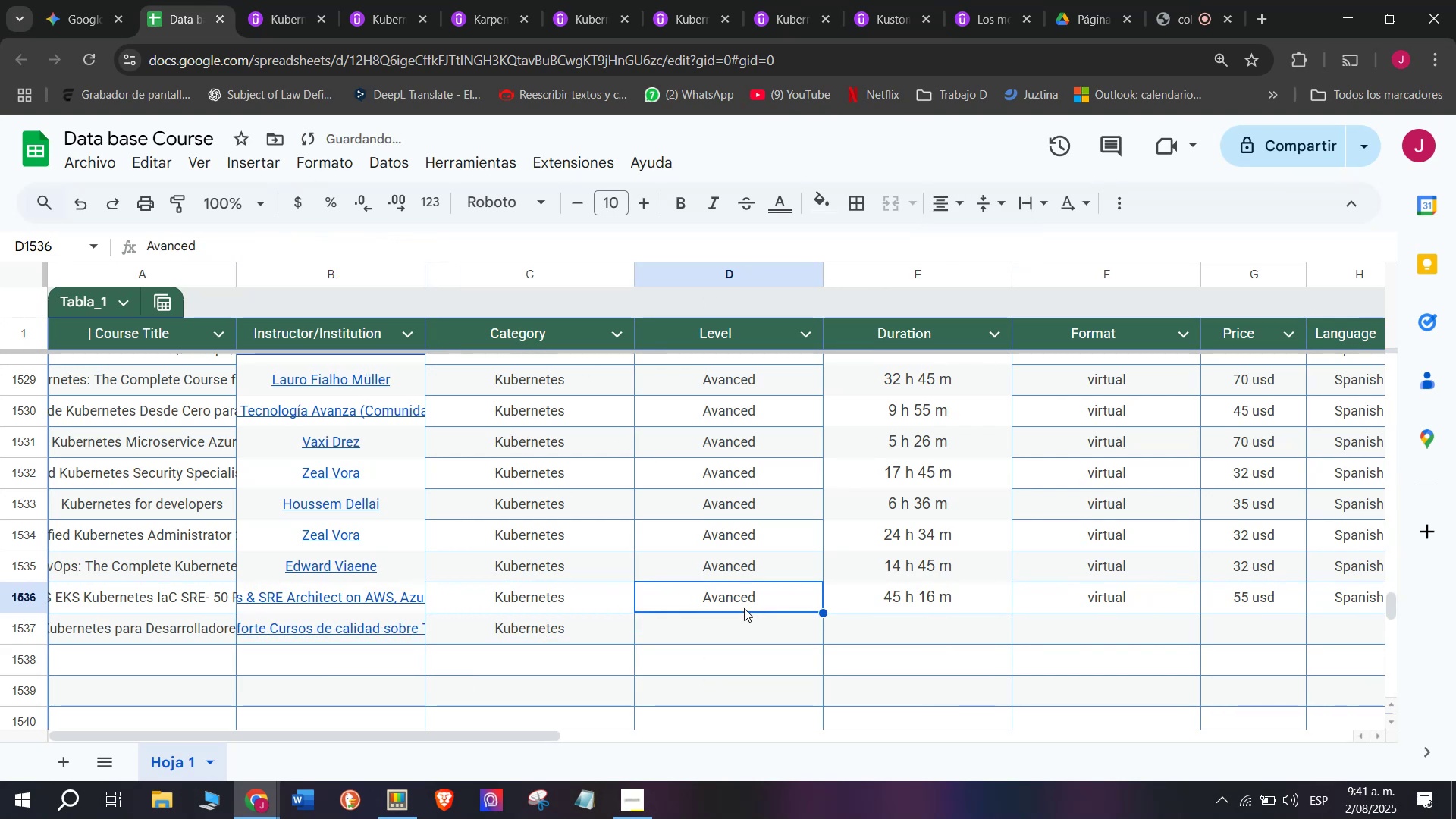 
key(Control+C)
 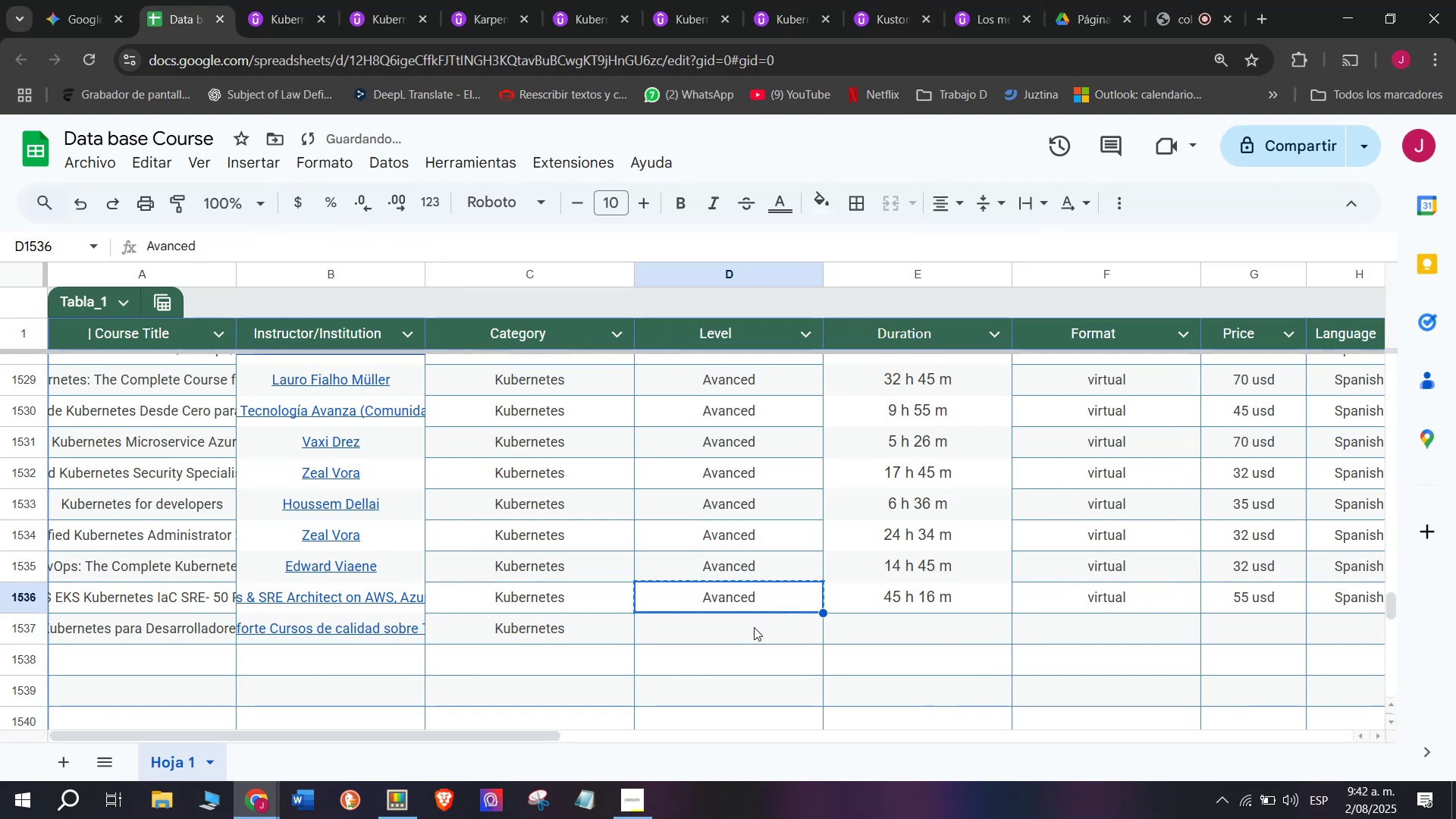 
double_click([754, 627])
 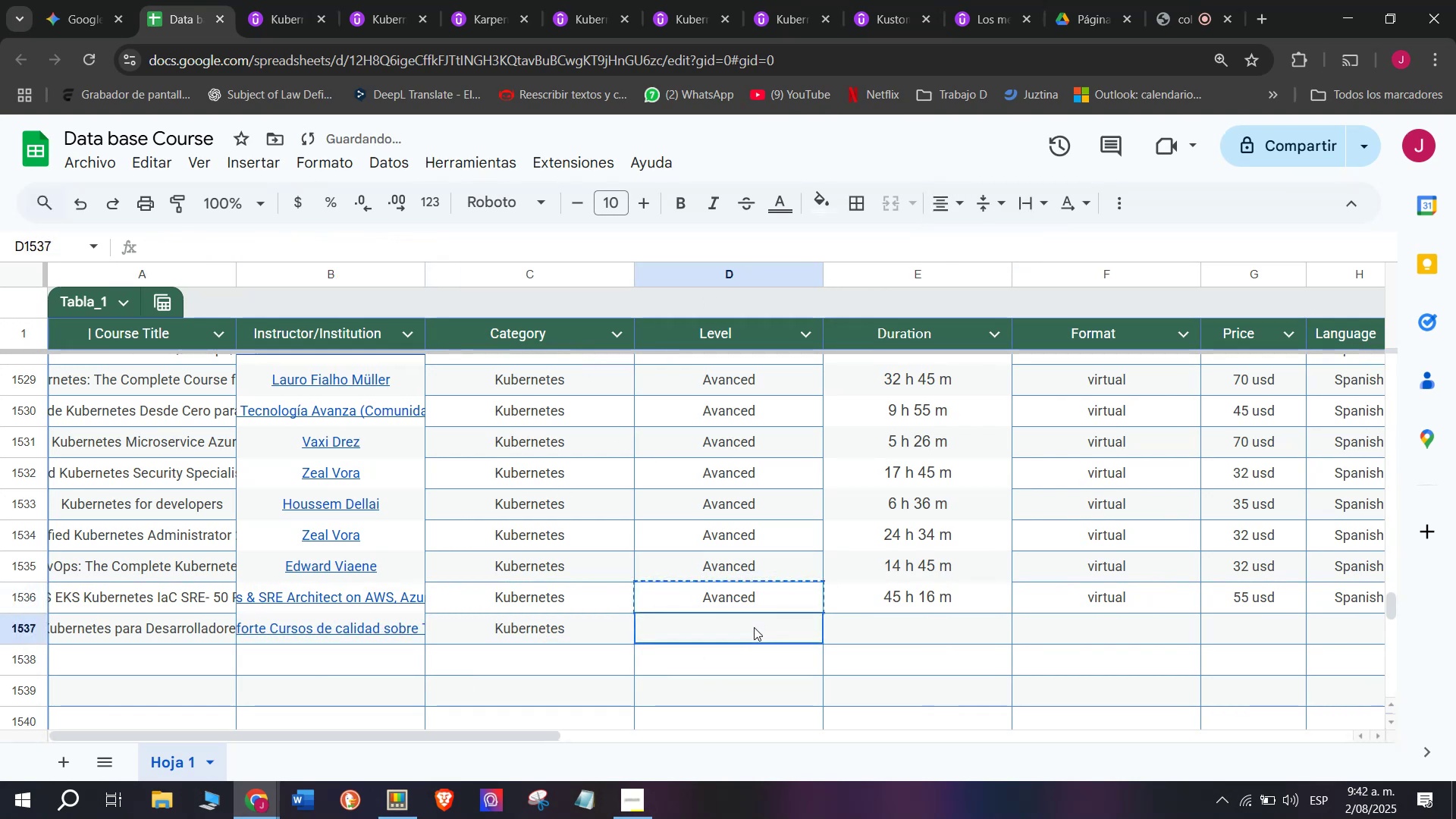 
key(Z)
 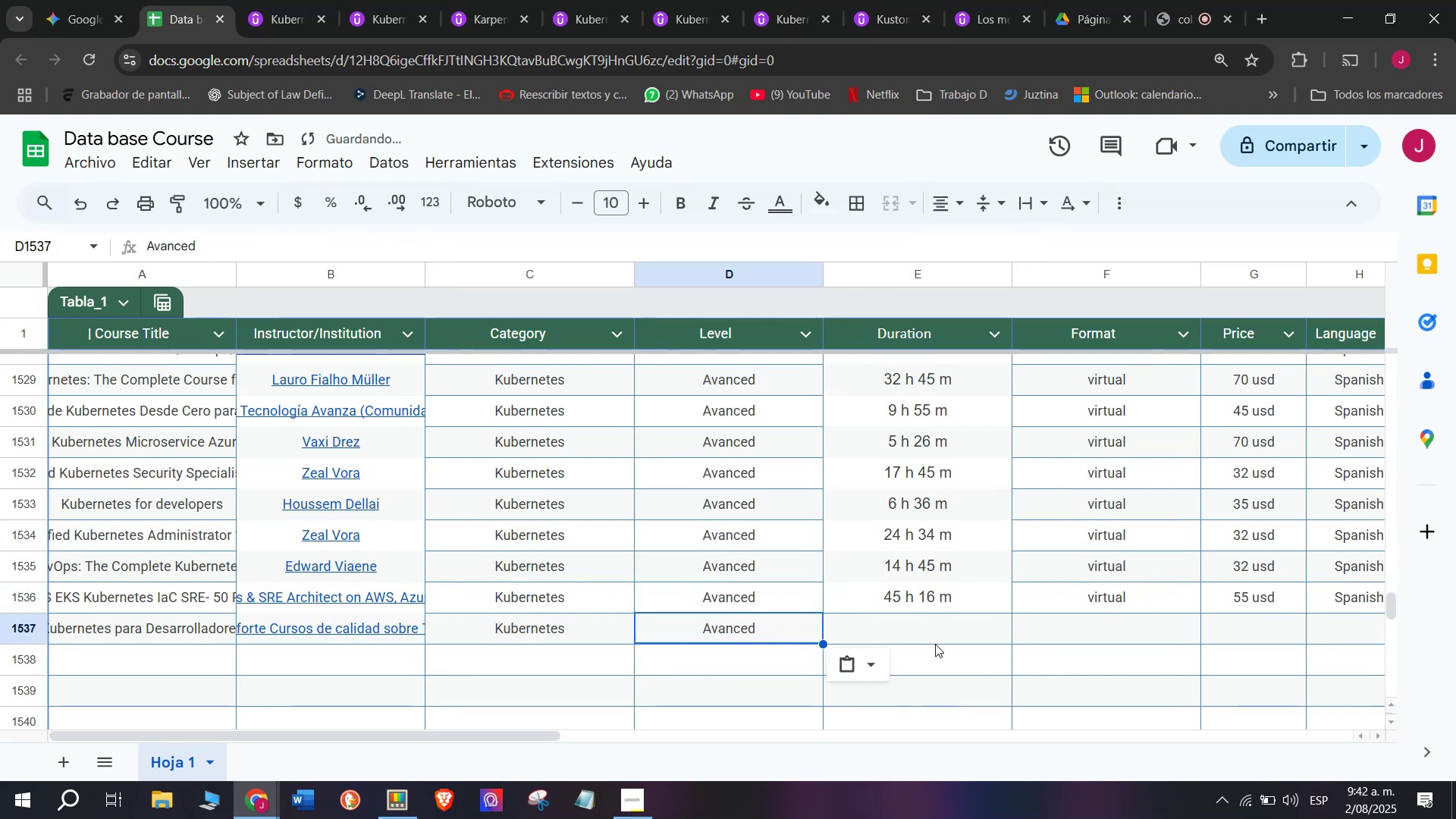 
key(Control+ControlLeft)
 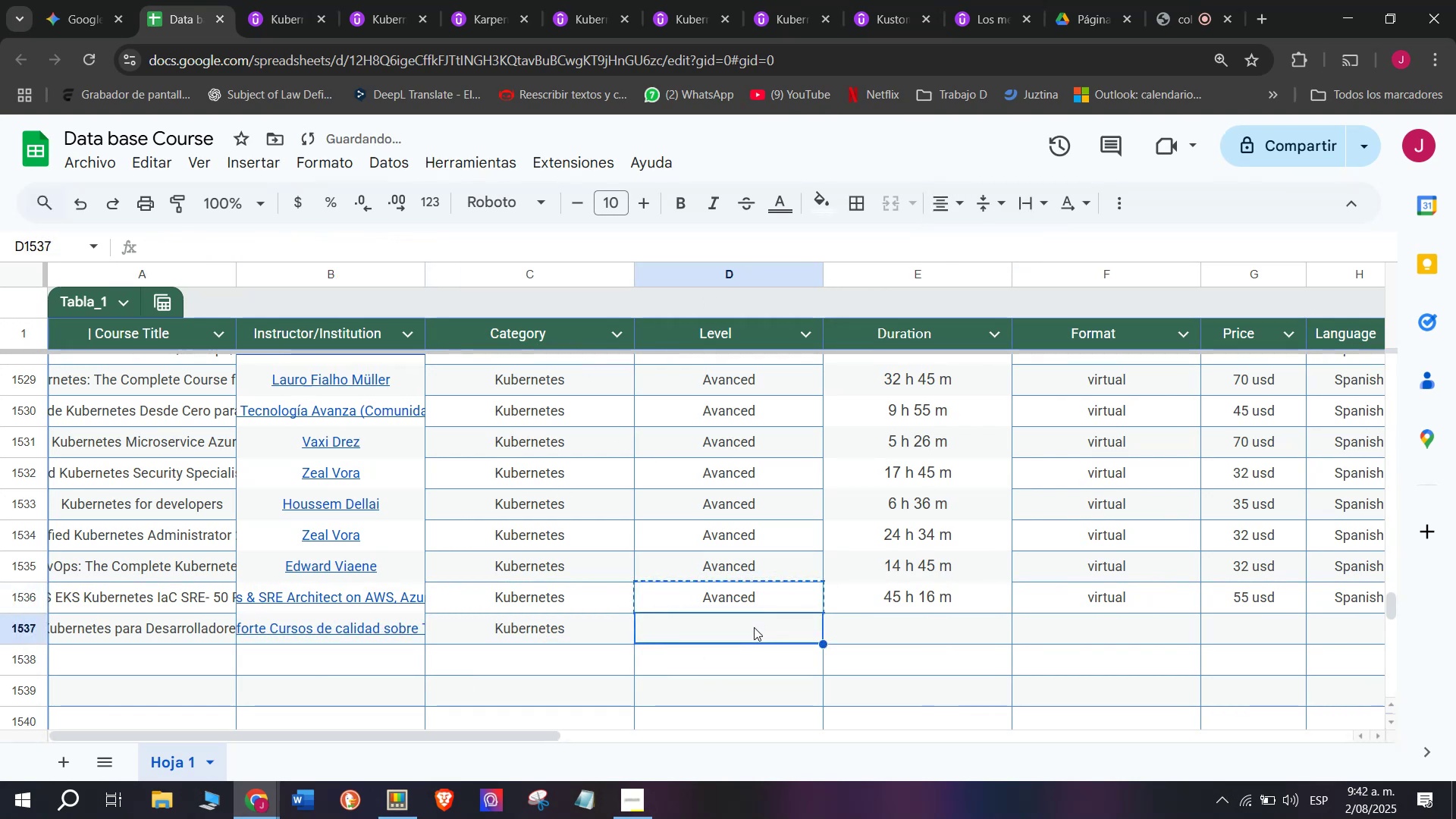 
key(Control+V)
 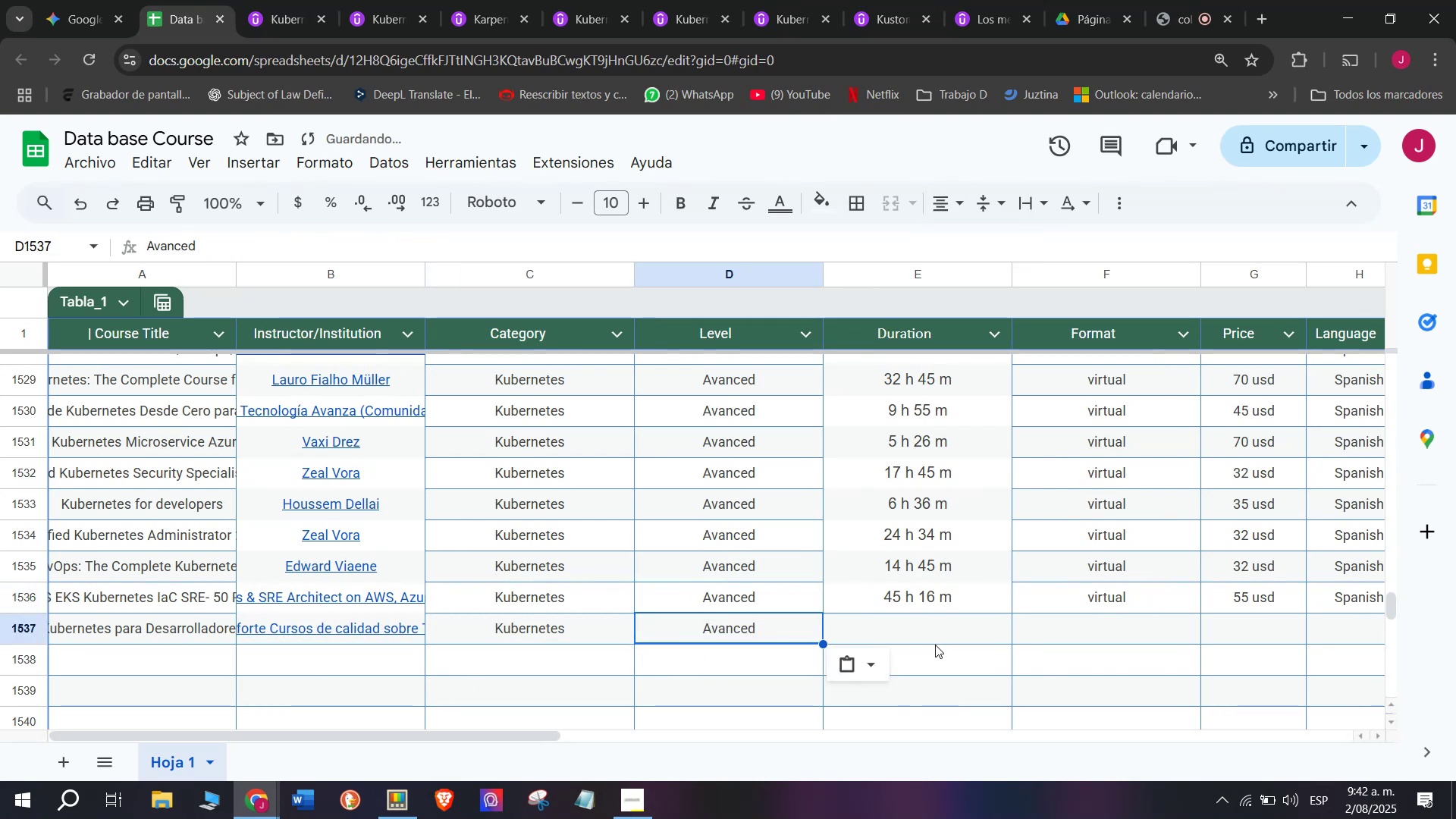 
left_click([935, 644])
 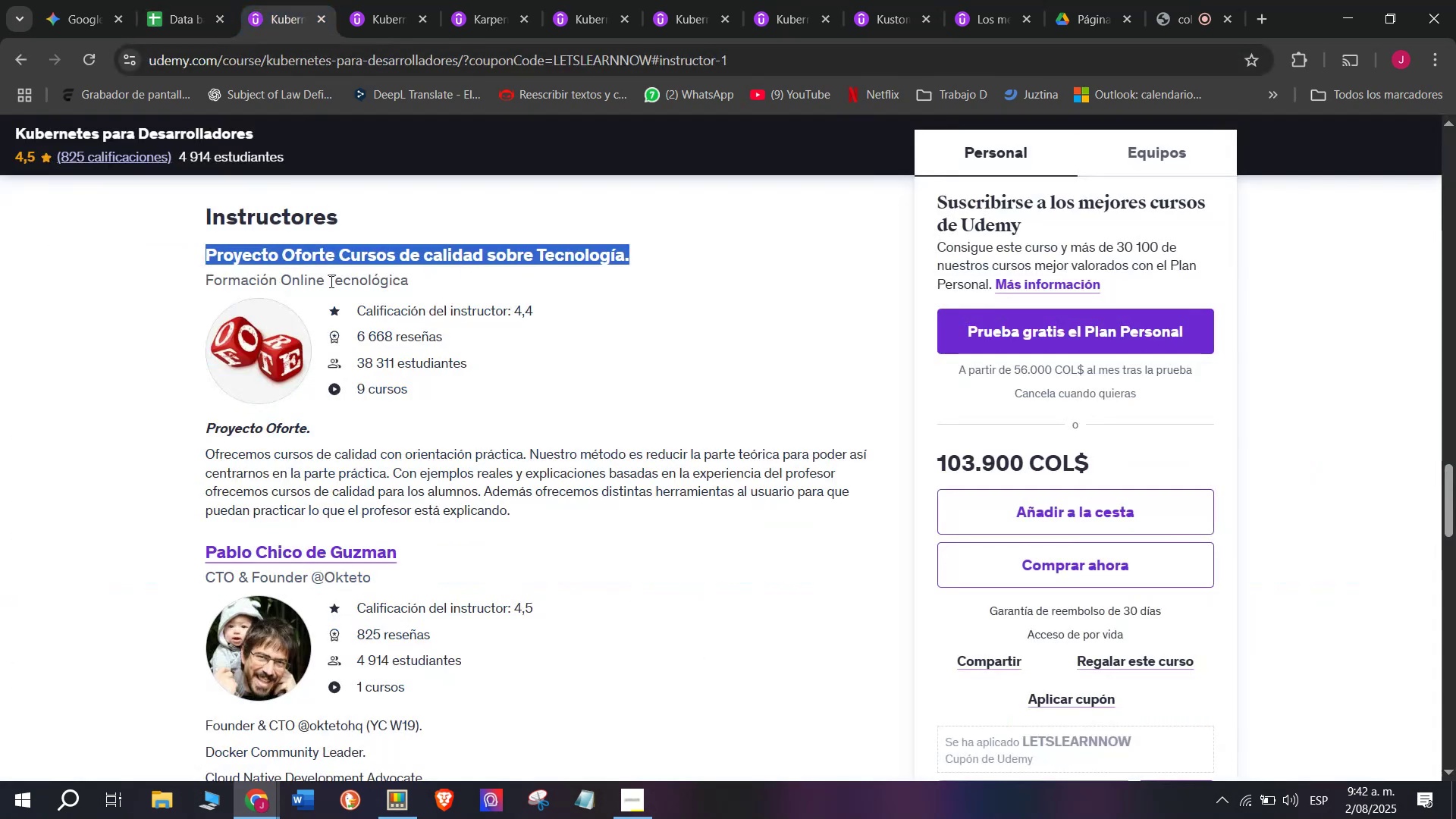 
scroll: coordinate [404, 448], scroll_direction: up, amount: 8.0
 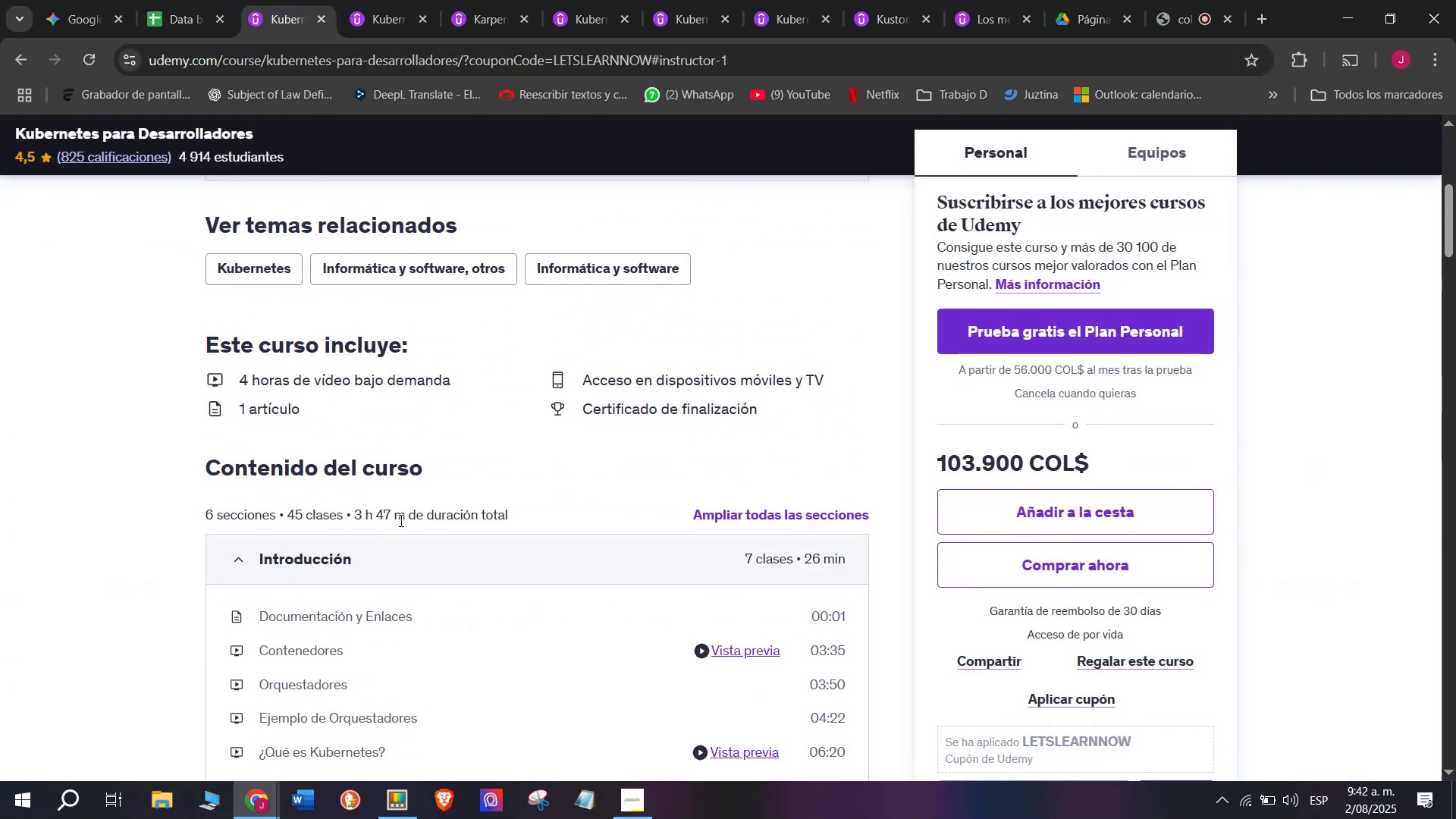 
left_click_drag(start_coordinate=[402, 518], to_coordinate=[358, 521])
 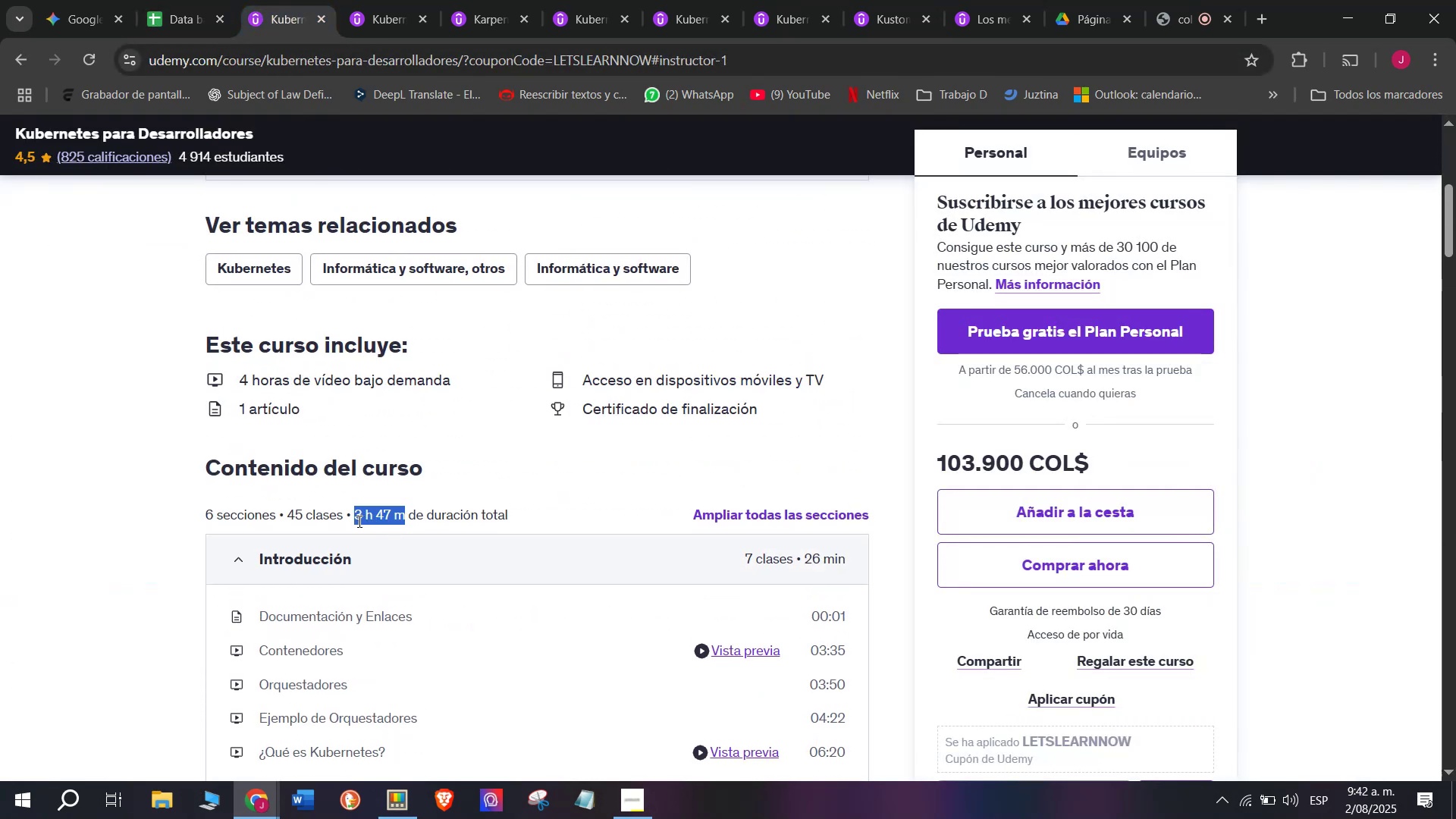 
key(Break)
 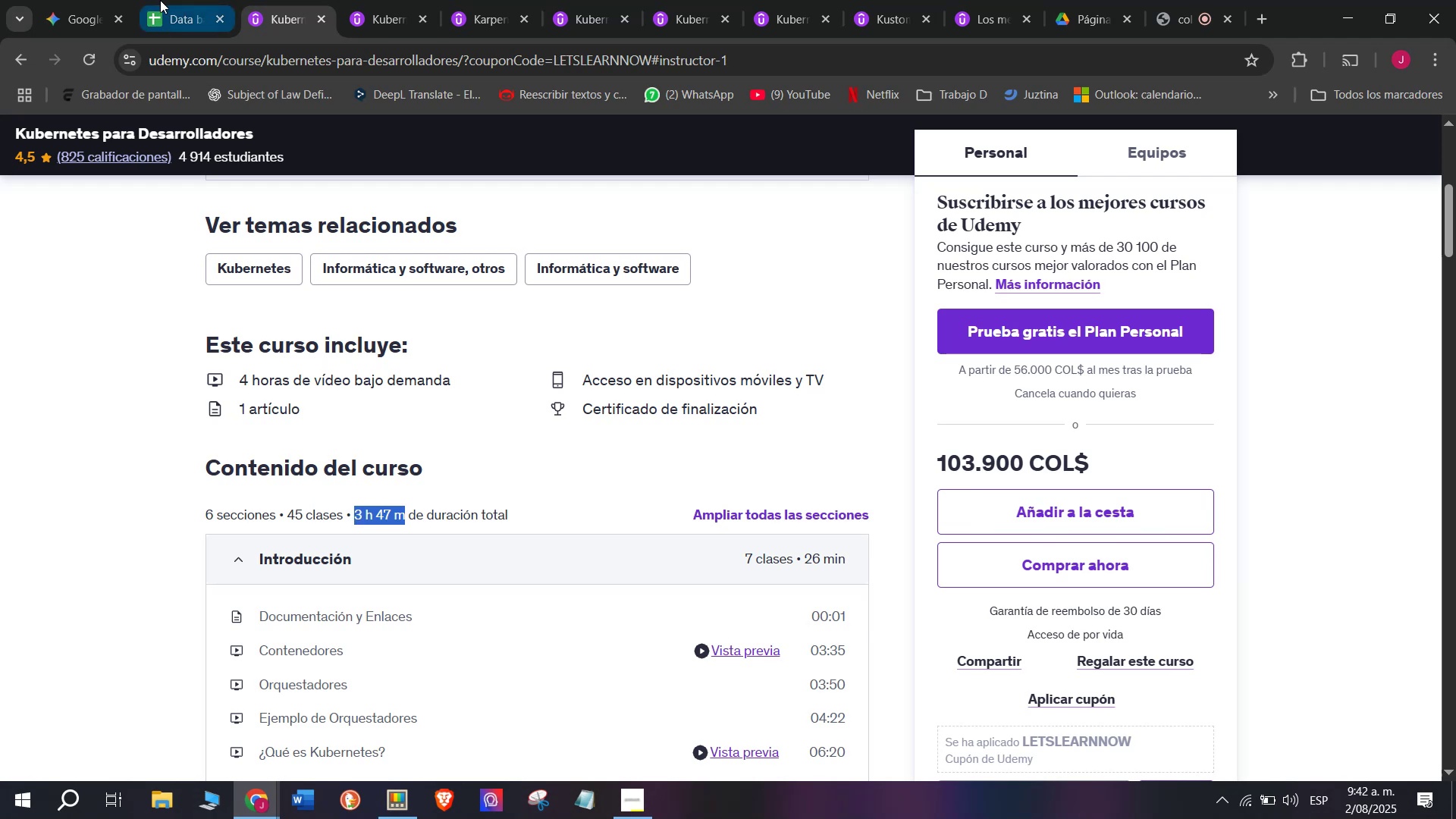 
key(Control+ControlLeft)
 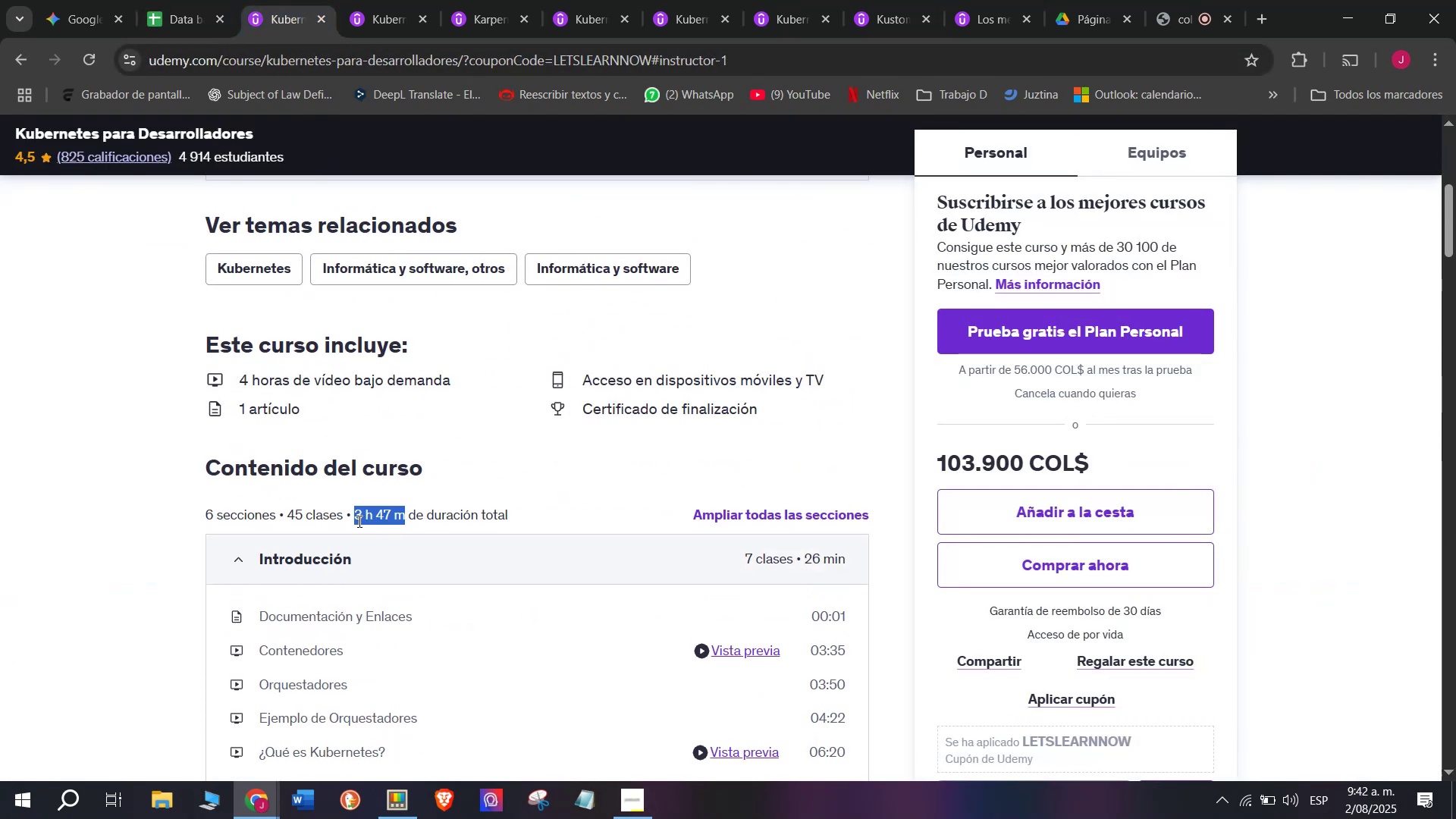 
key(Control+C)
 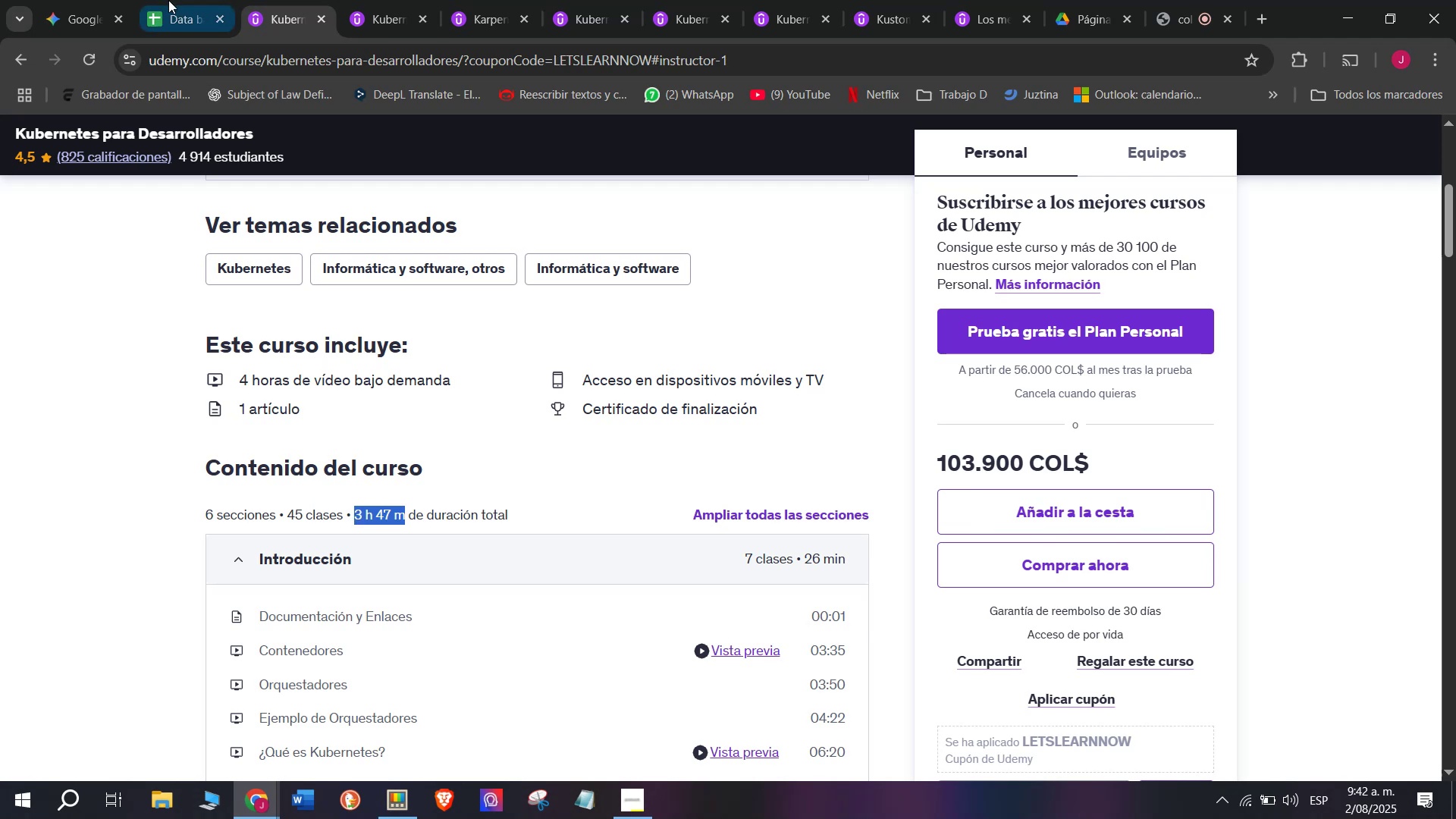 
left_click([160, 0])
 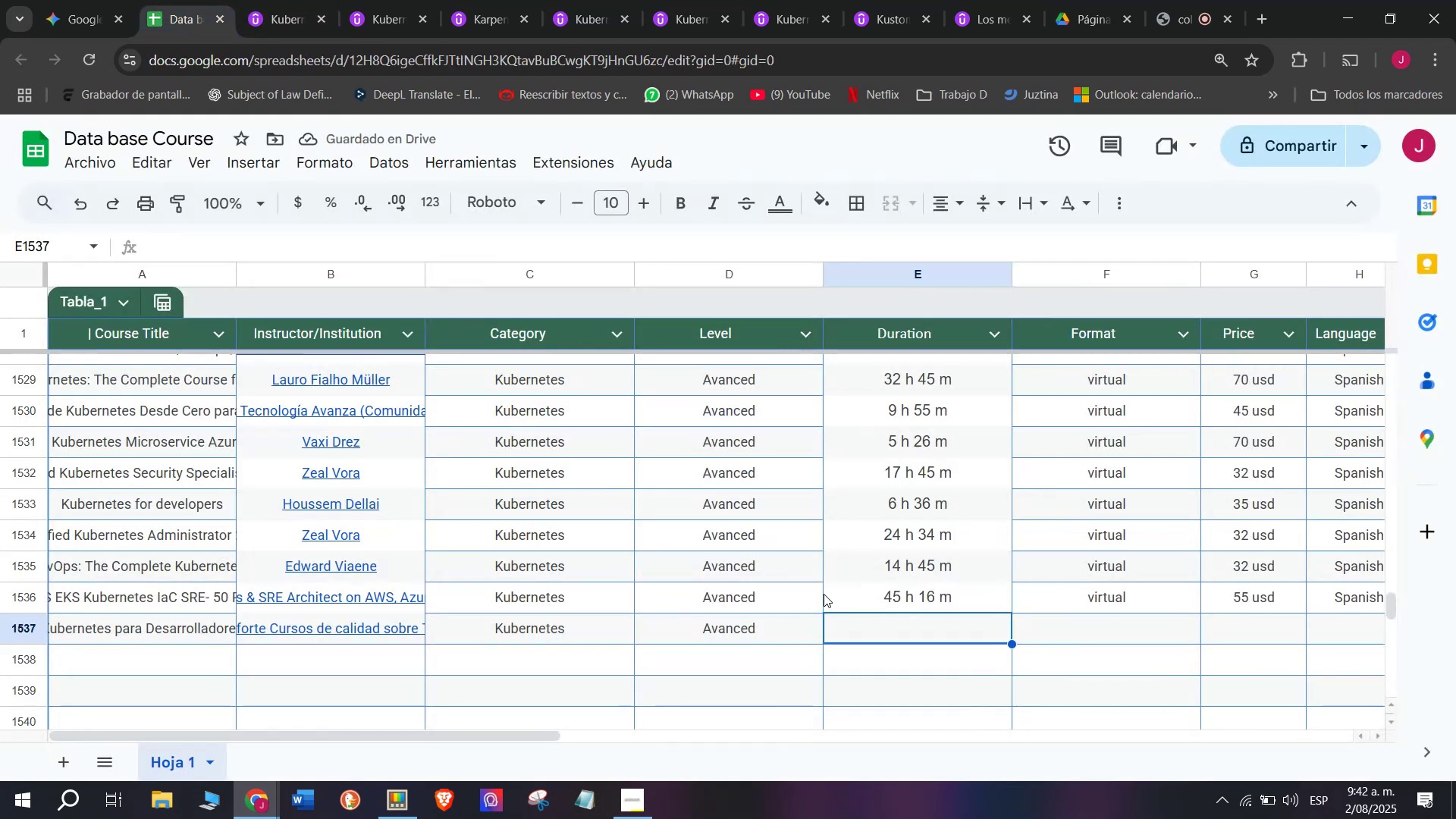 
key(Control+ControlLeft)
 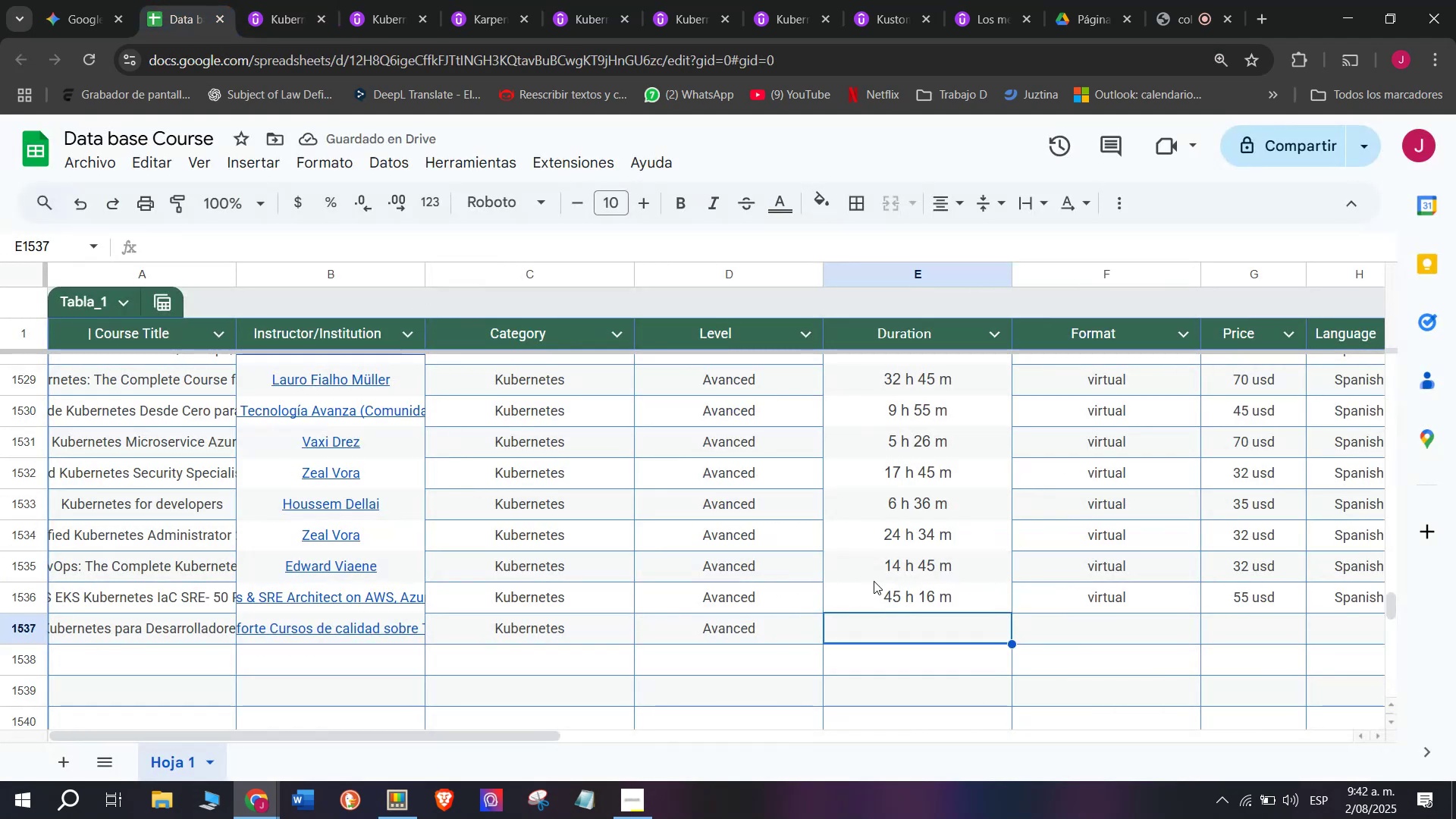 
key(Z)
 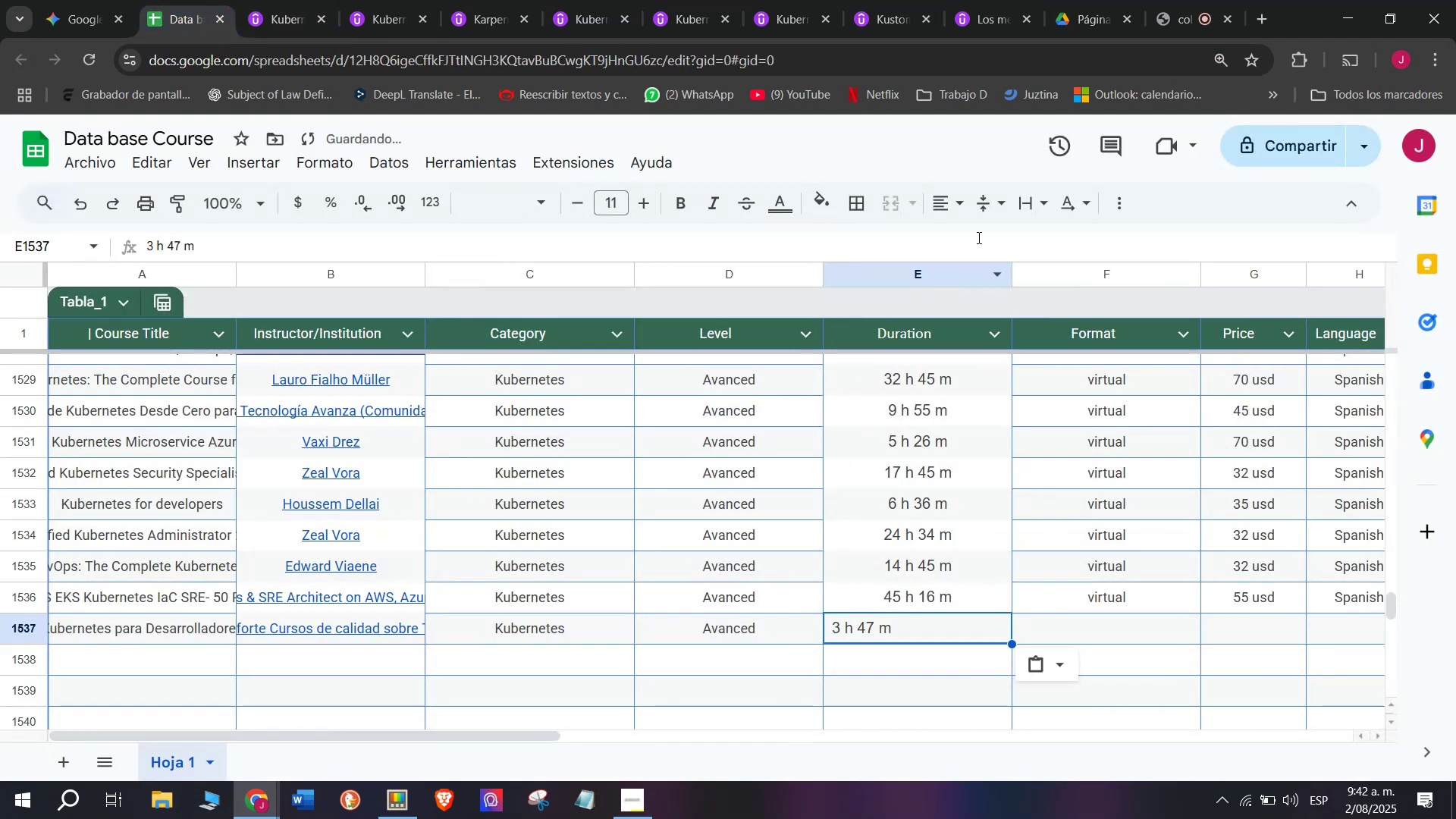 
key(Control+V)
 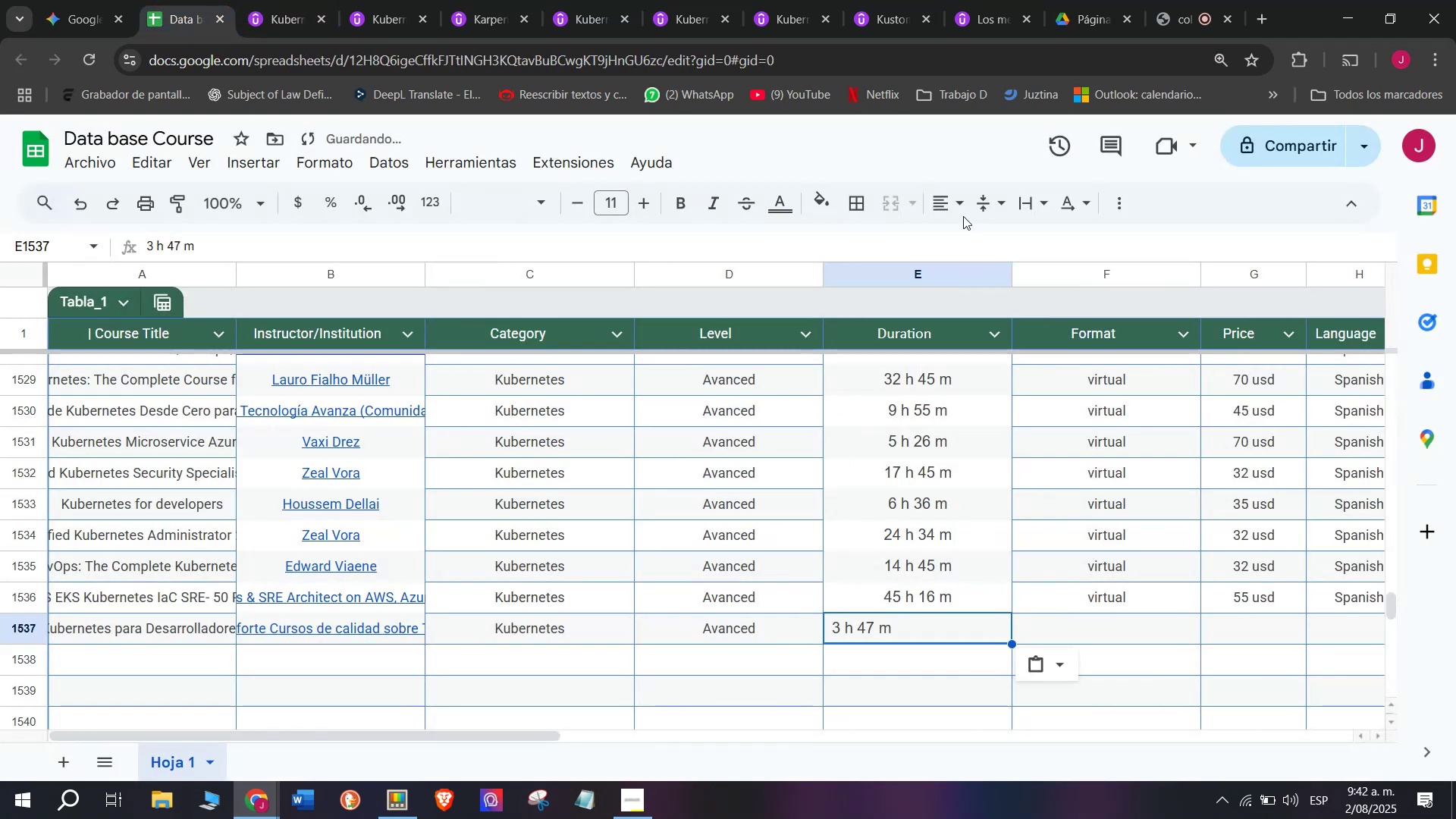 
left_click([959, 203])
 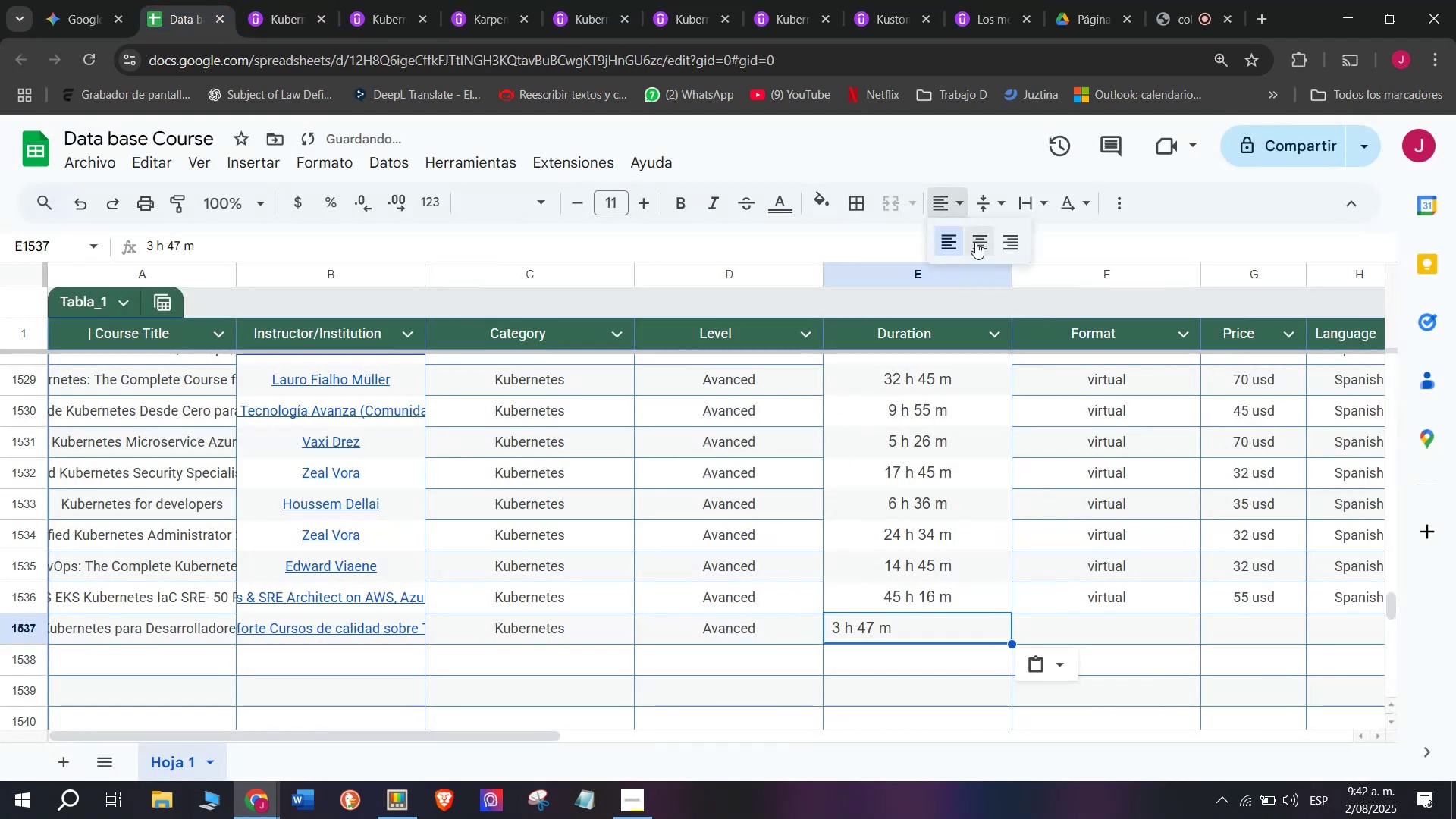 
left_click([975, 241])
 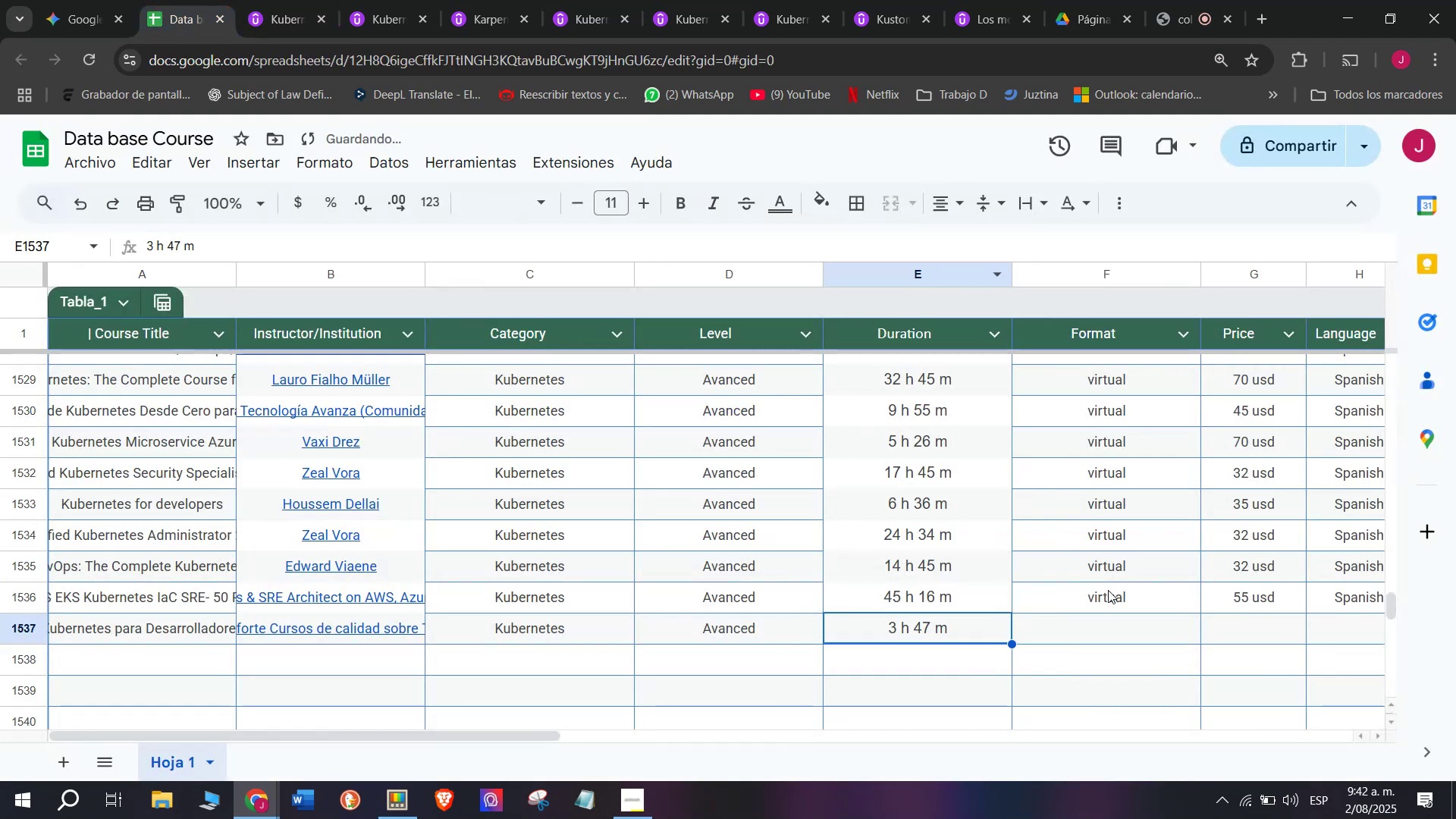 
key(Control+ControlLeft)
 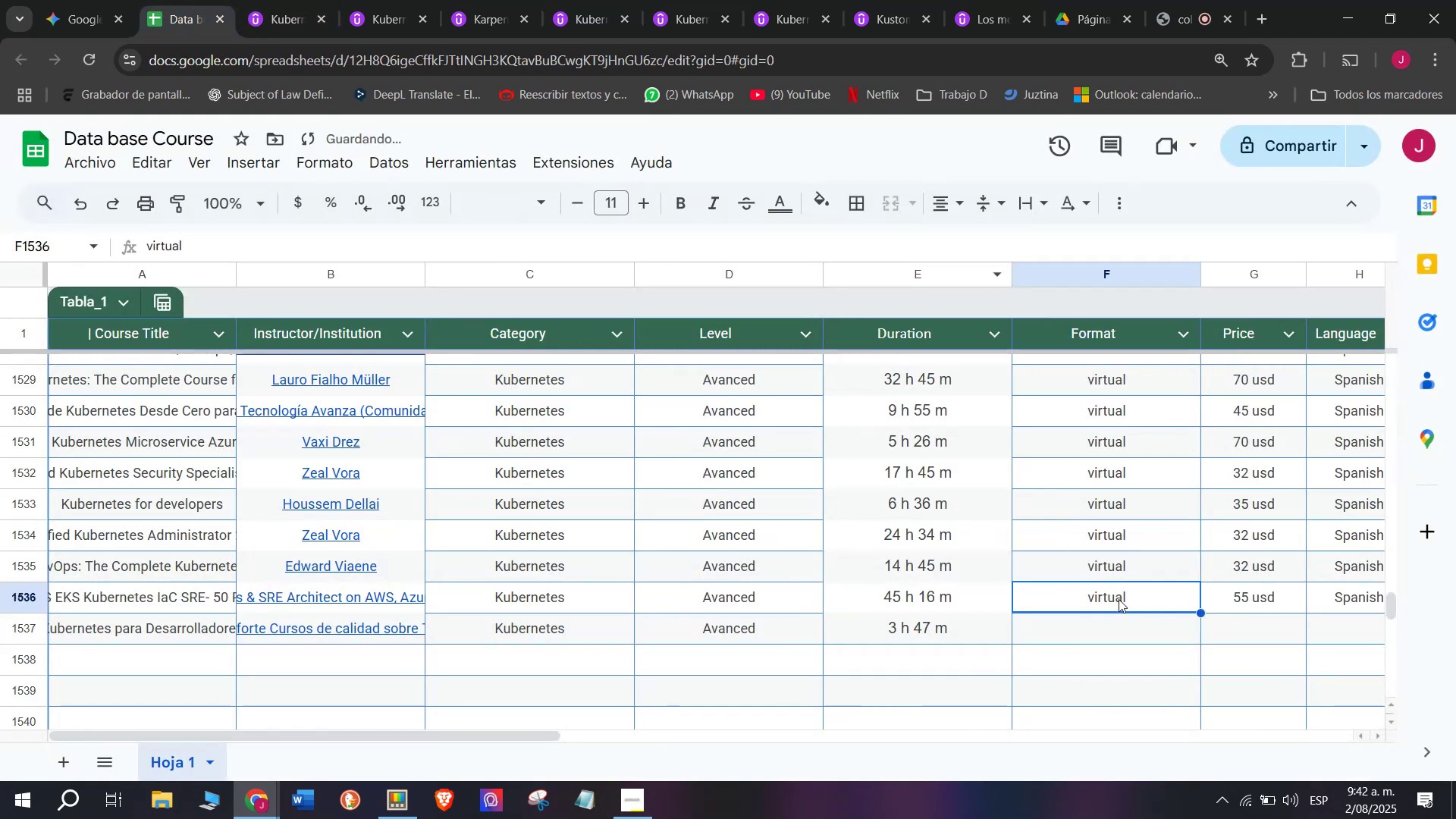 
key(Break)
 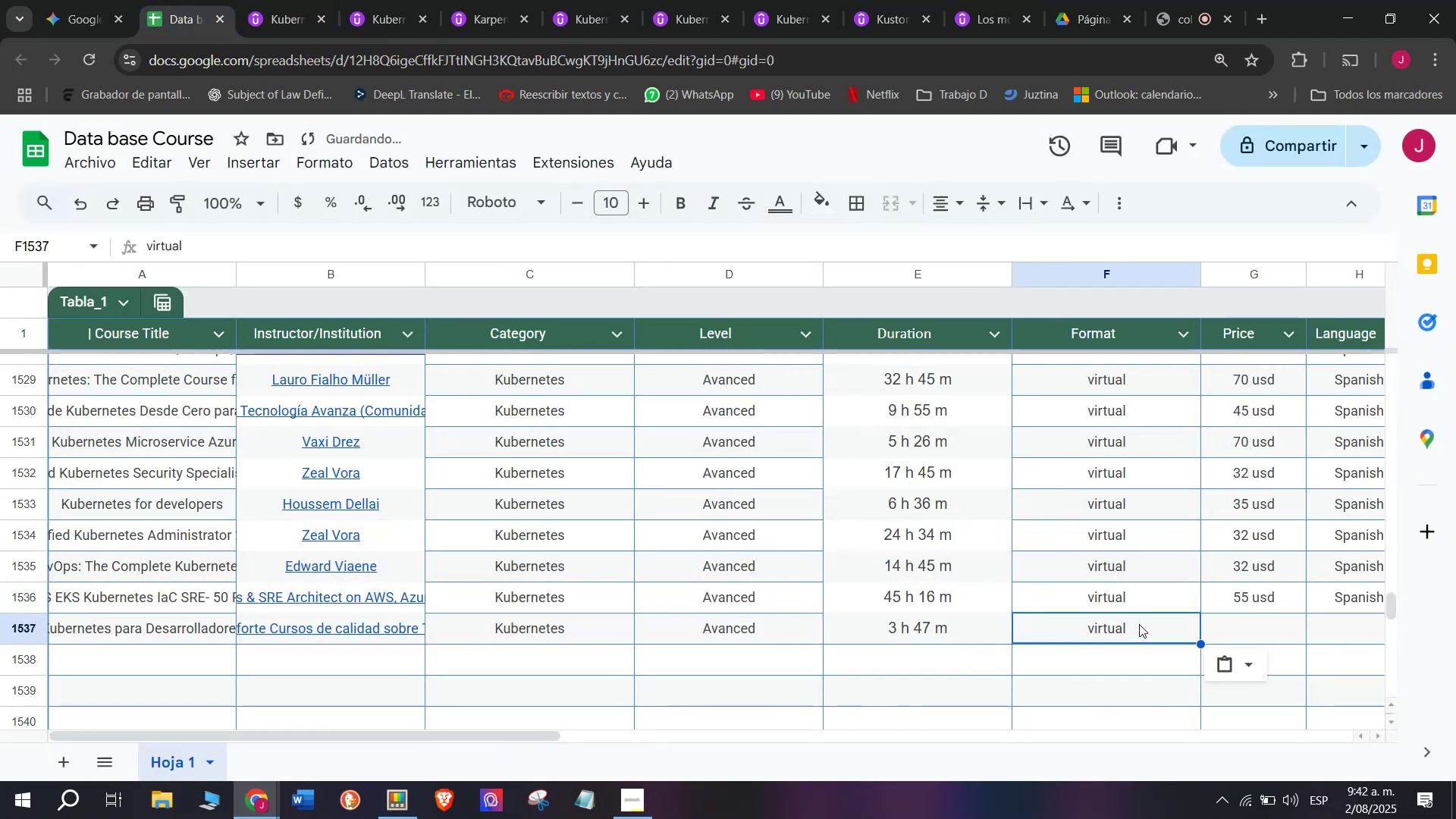 
key(Control+C)
 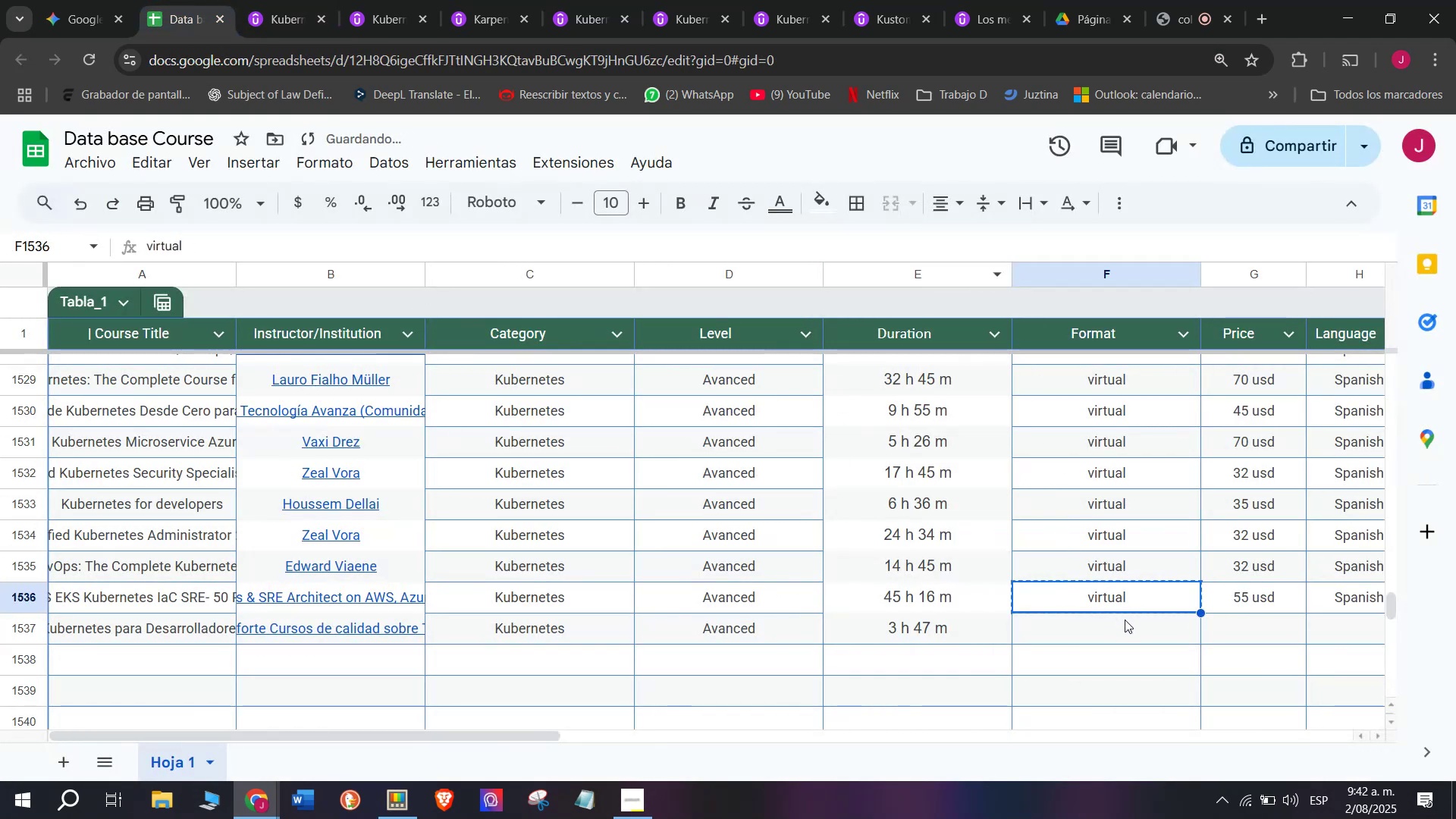 
double_click([1125, 620])
 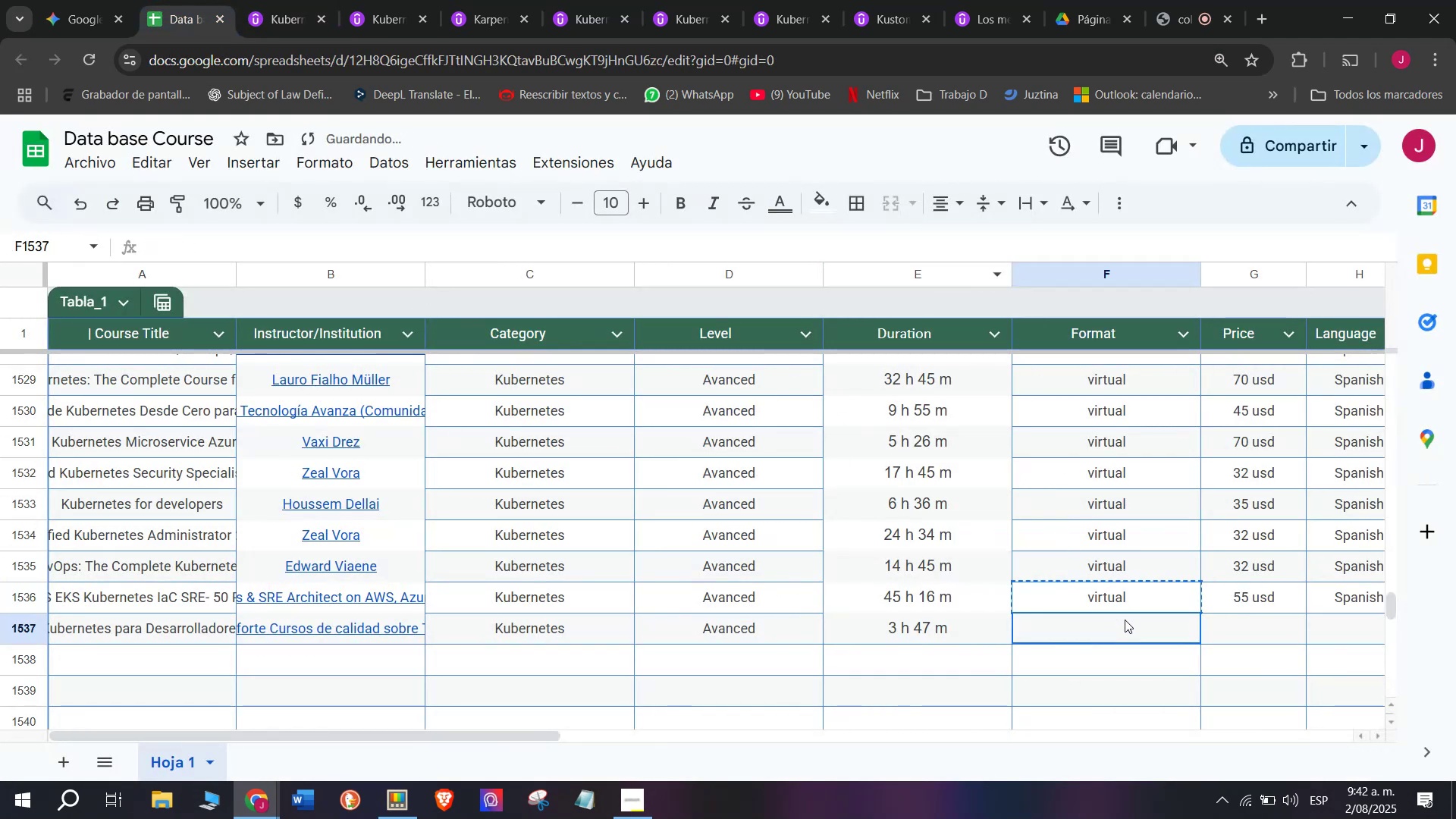 
key(Z)
 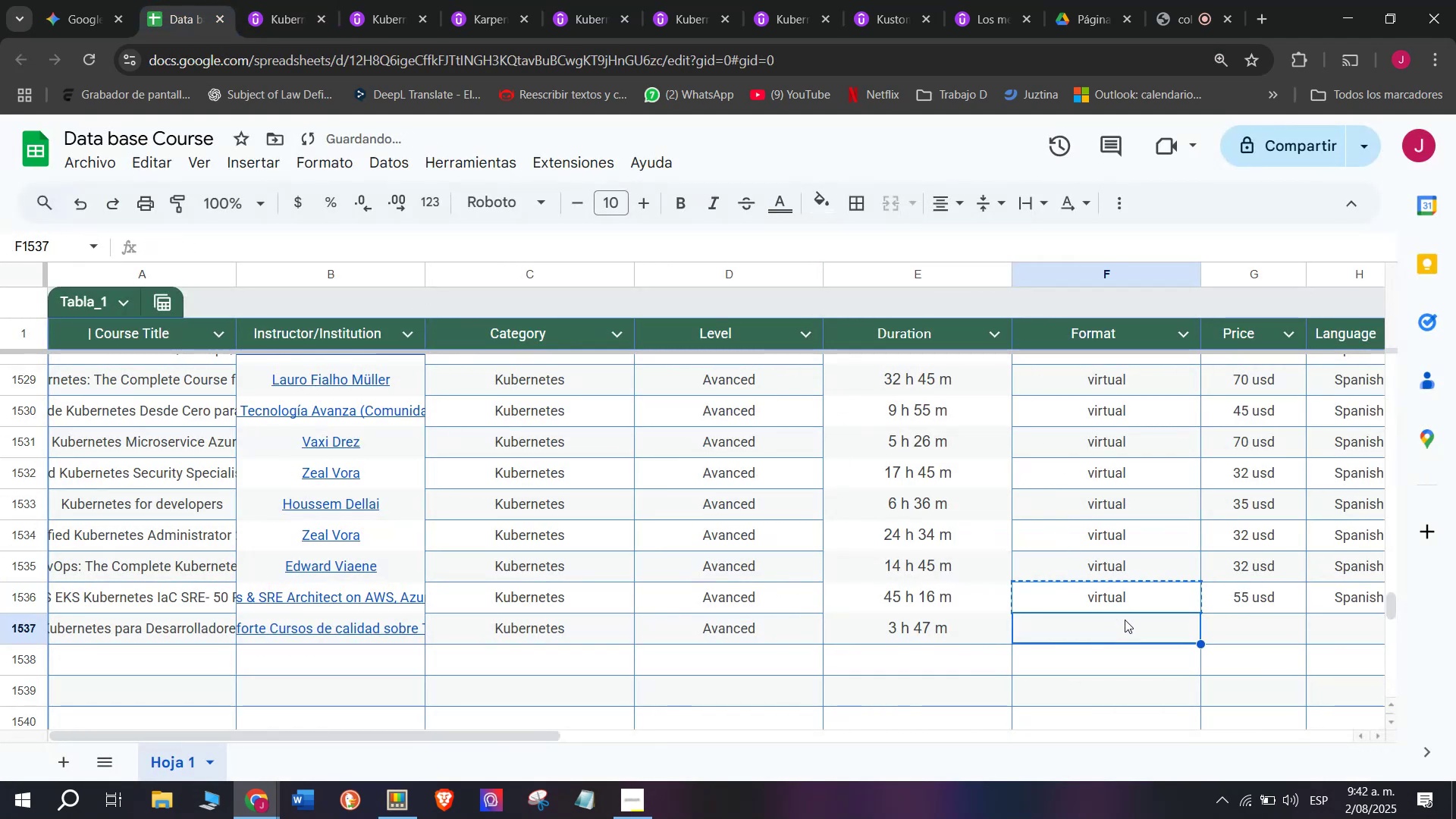 
key(Control+ControlLeft)
 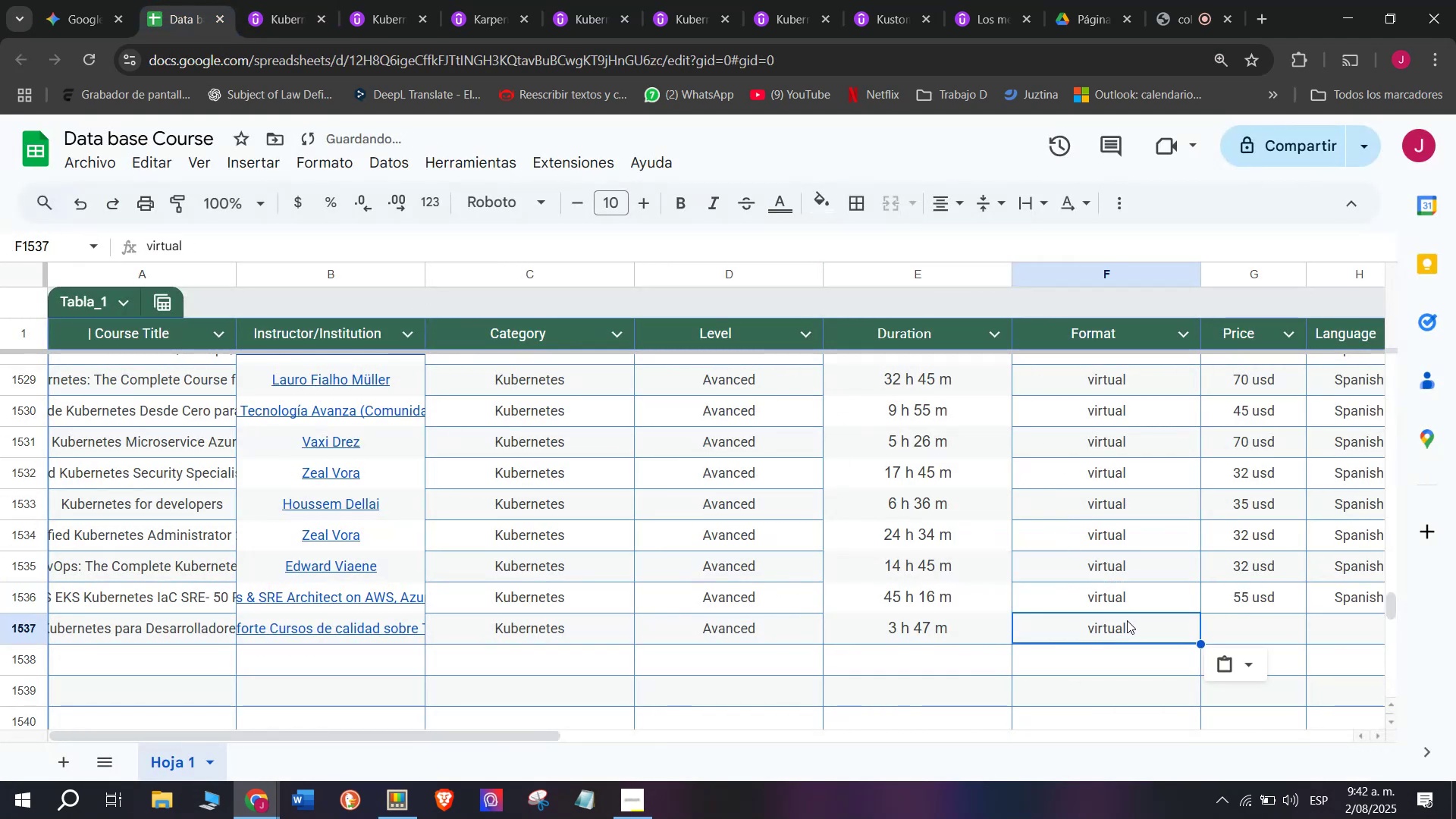 
key(Control+V)
 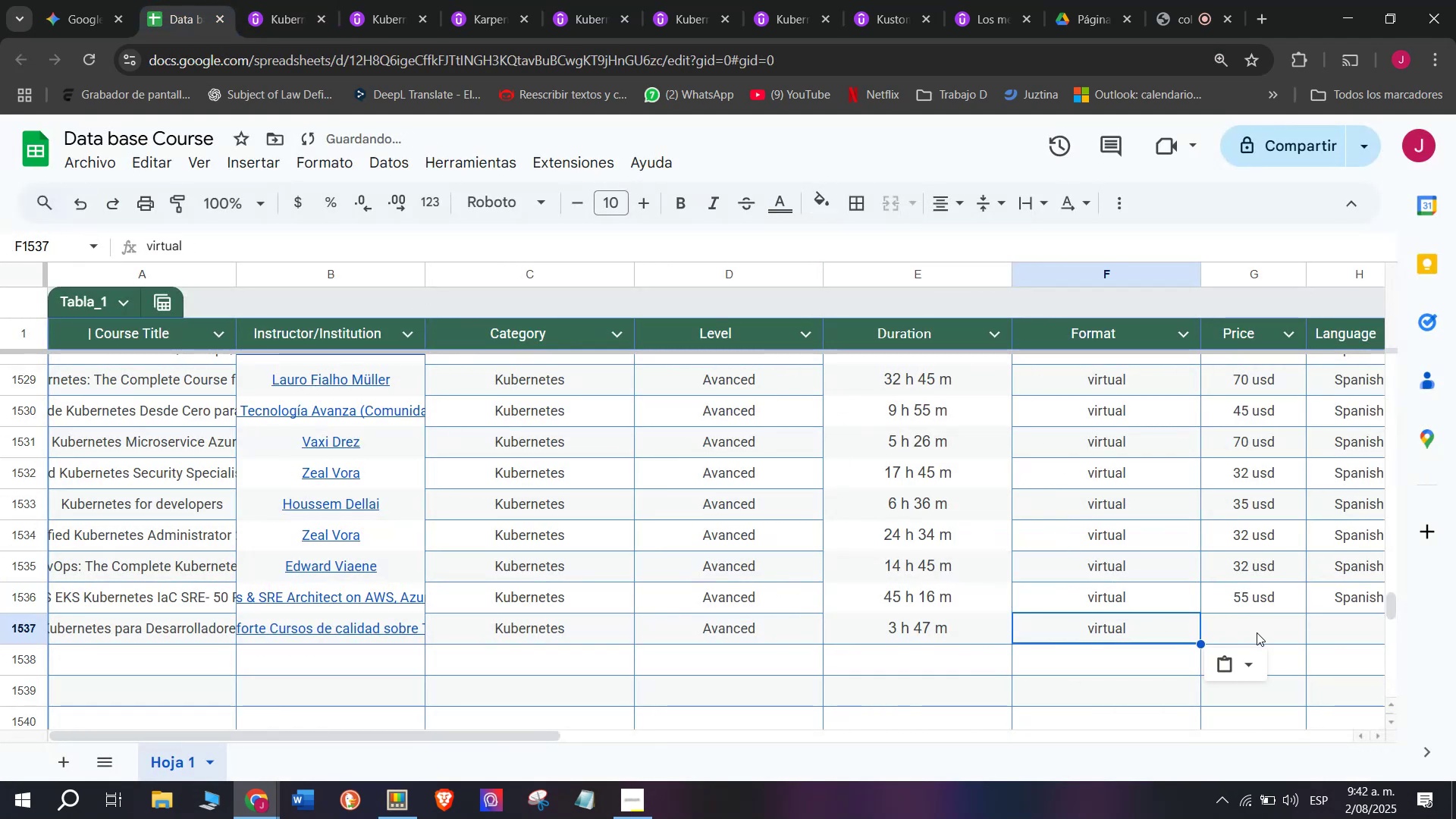 
left_click([1266, 632])
 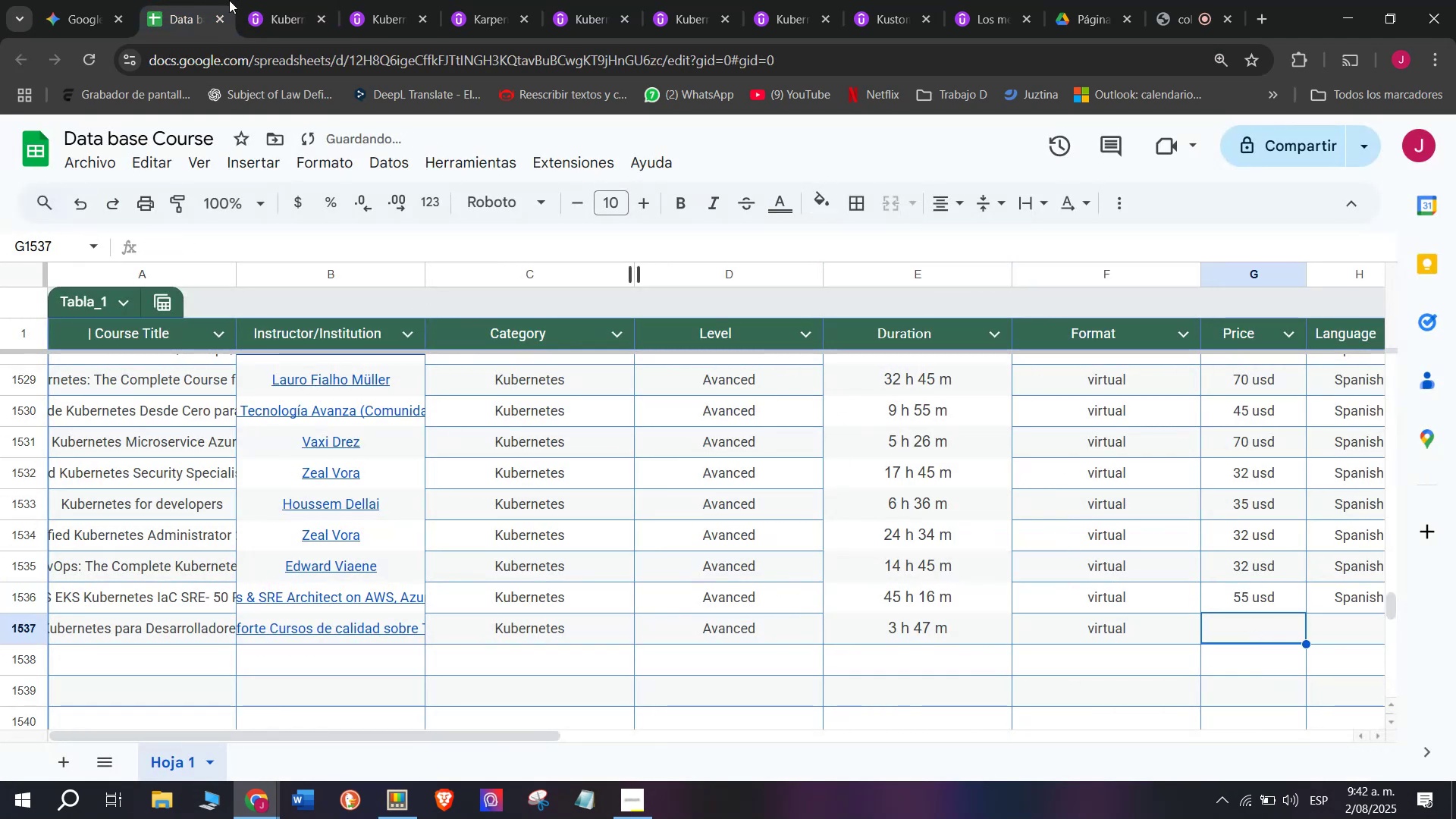 
left_click([265, 0])
 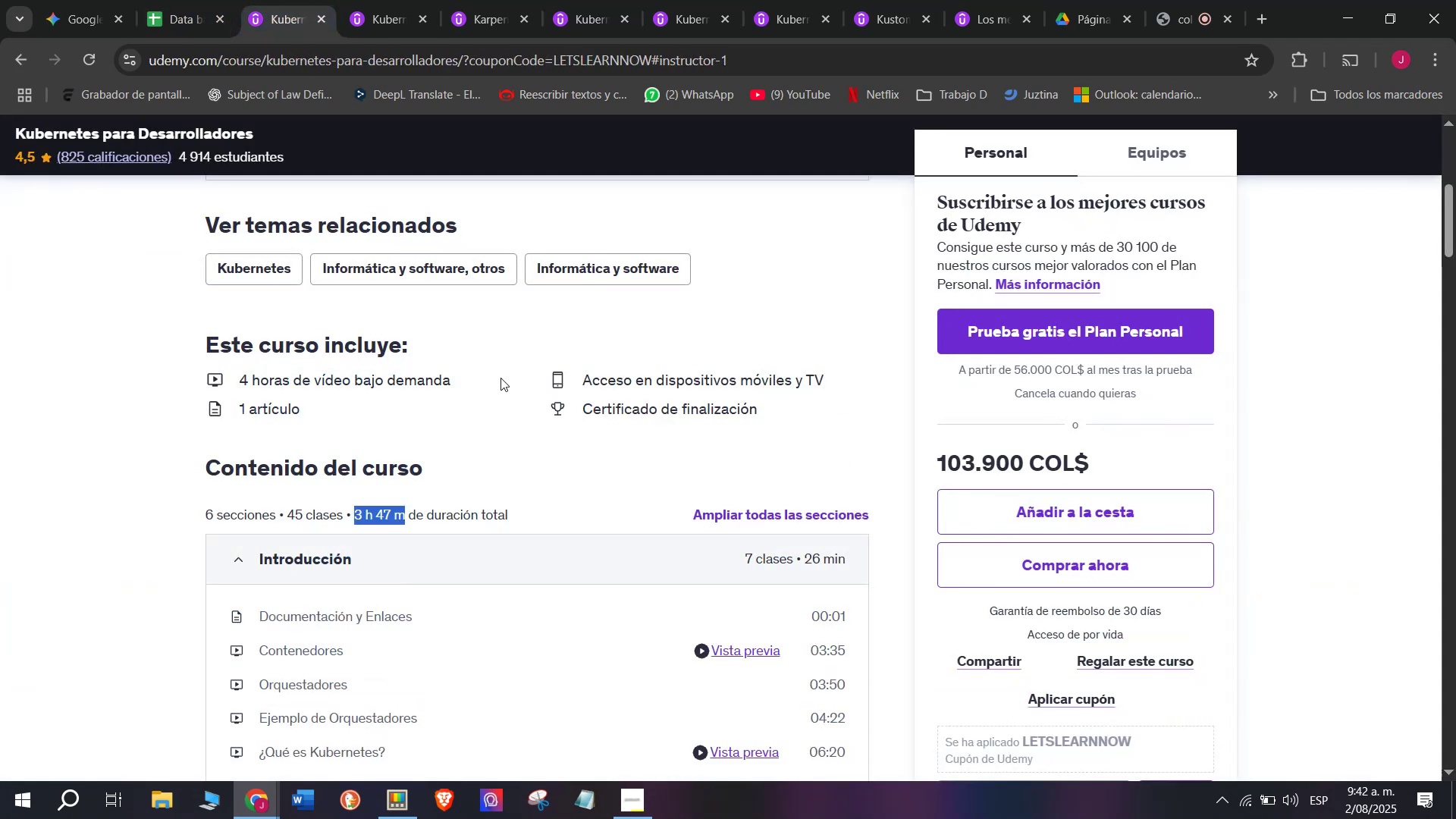 
scroll: coordinate [501, 378], scroll_direction: up, amount: 4.0
 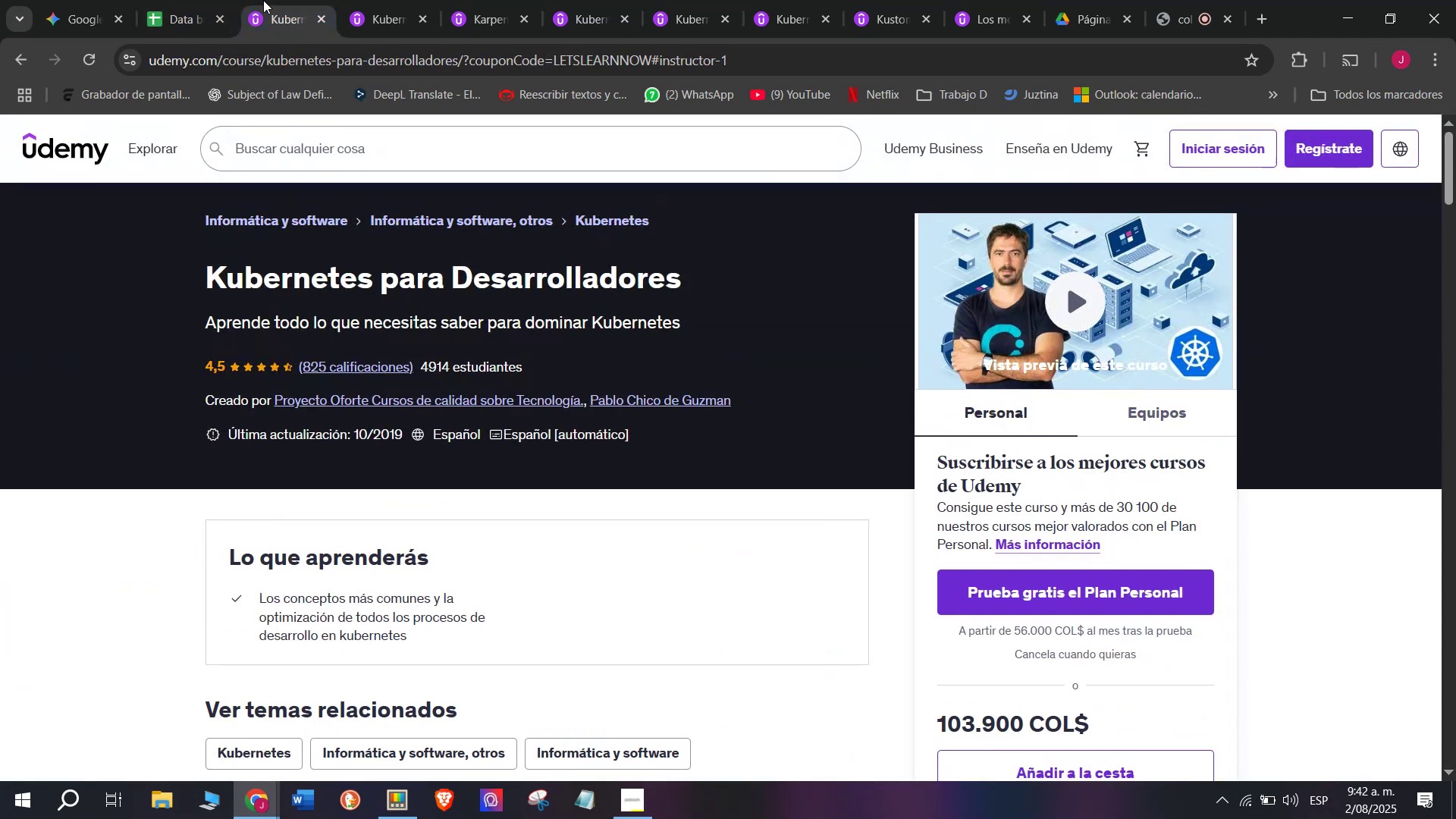 
left_click([187, 0])
 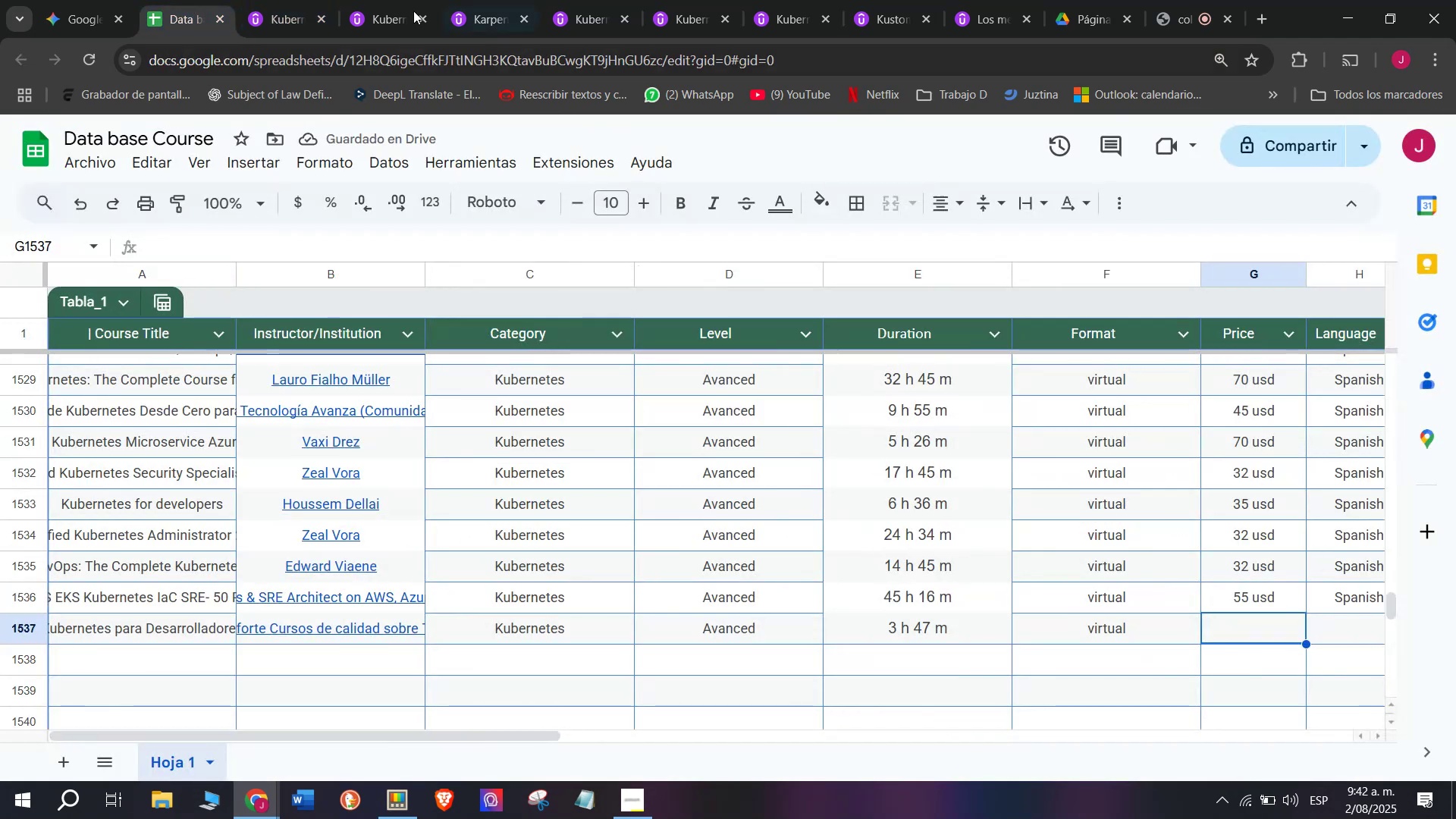 
left_click([293, 0])
 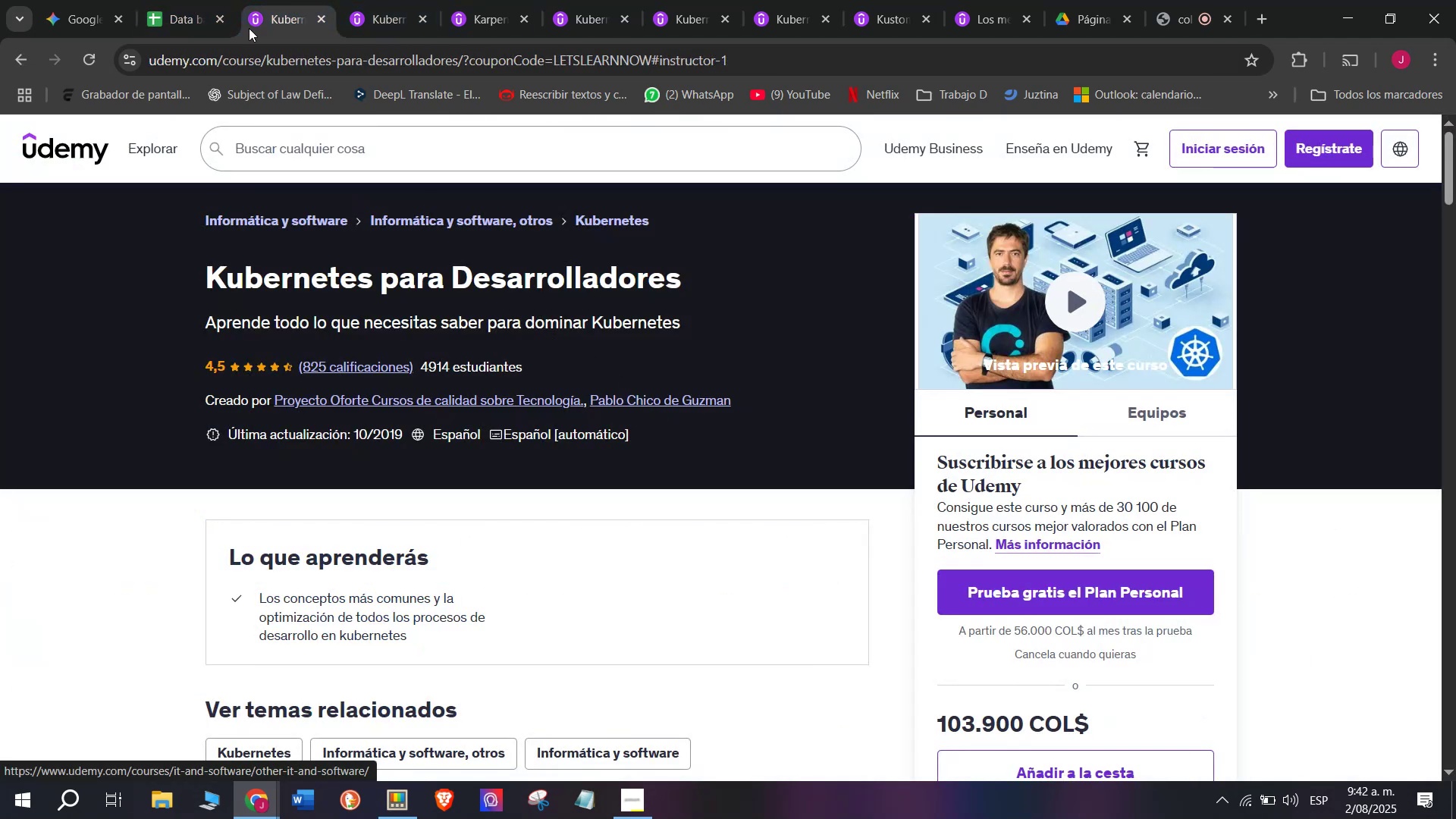 
left_click([166, 0])
 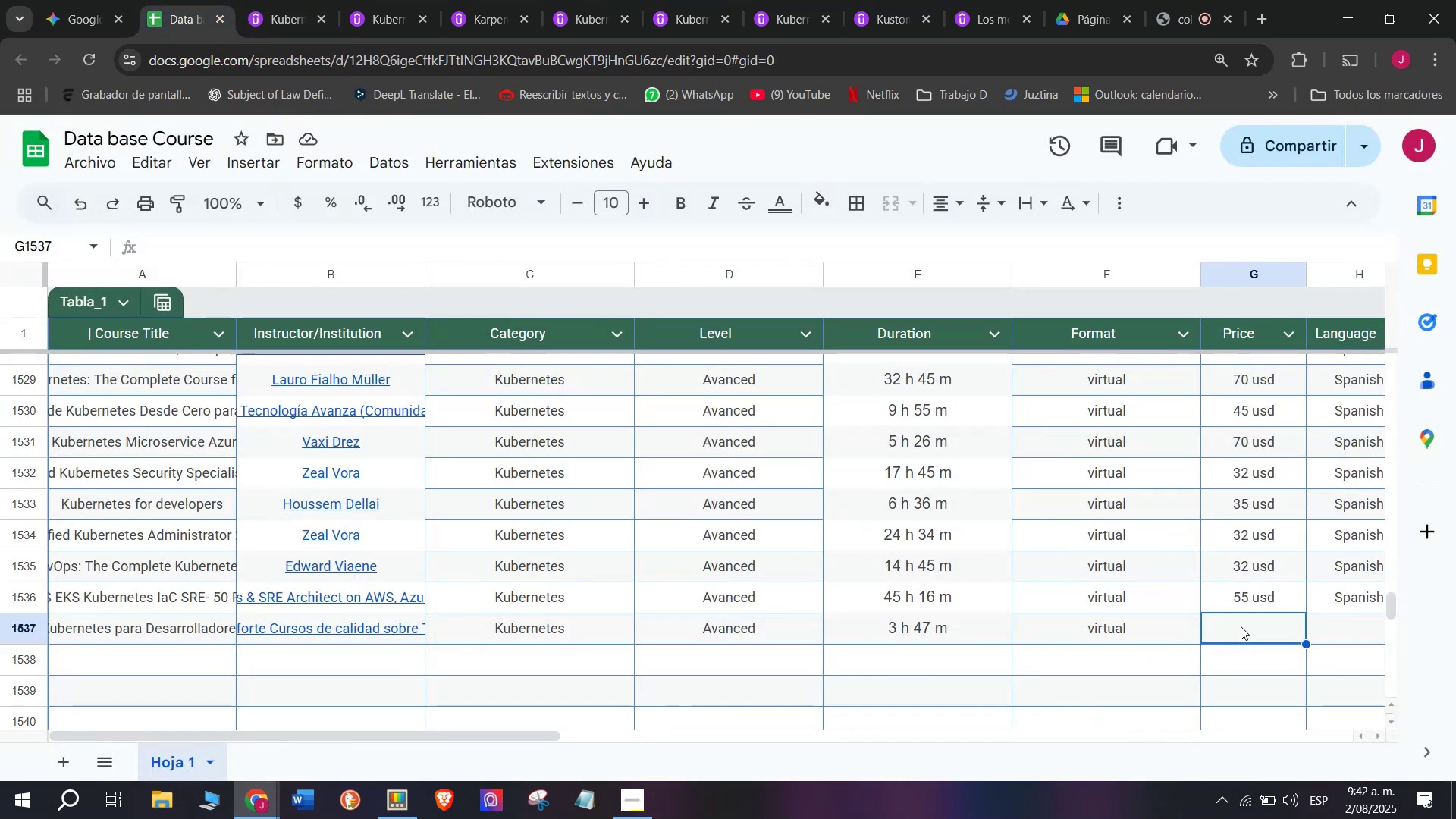 
double_click([1241, 626])
 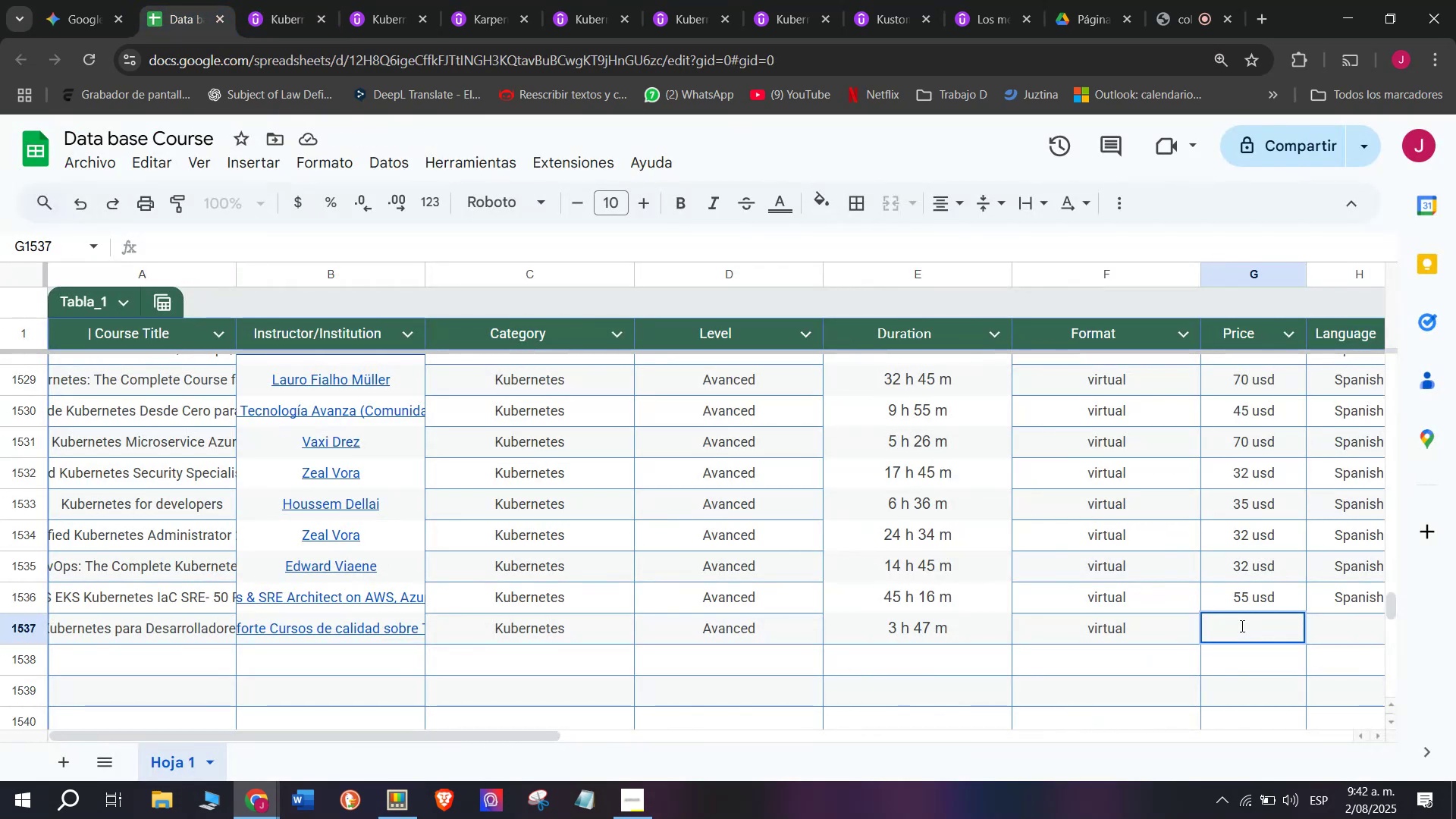 
type(33 usd)
 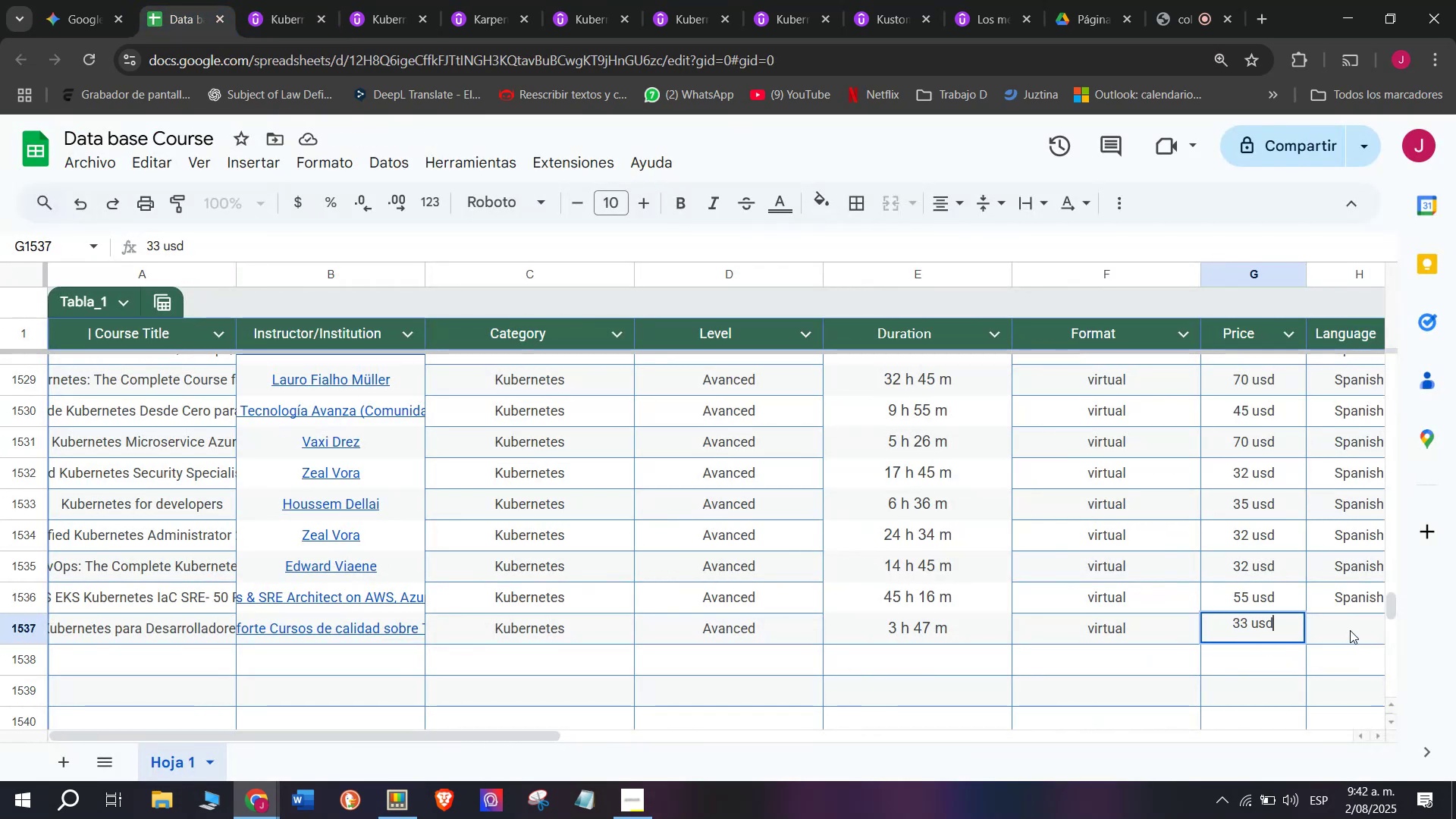 
left_click([1347, 620])
 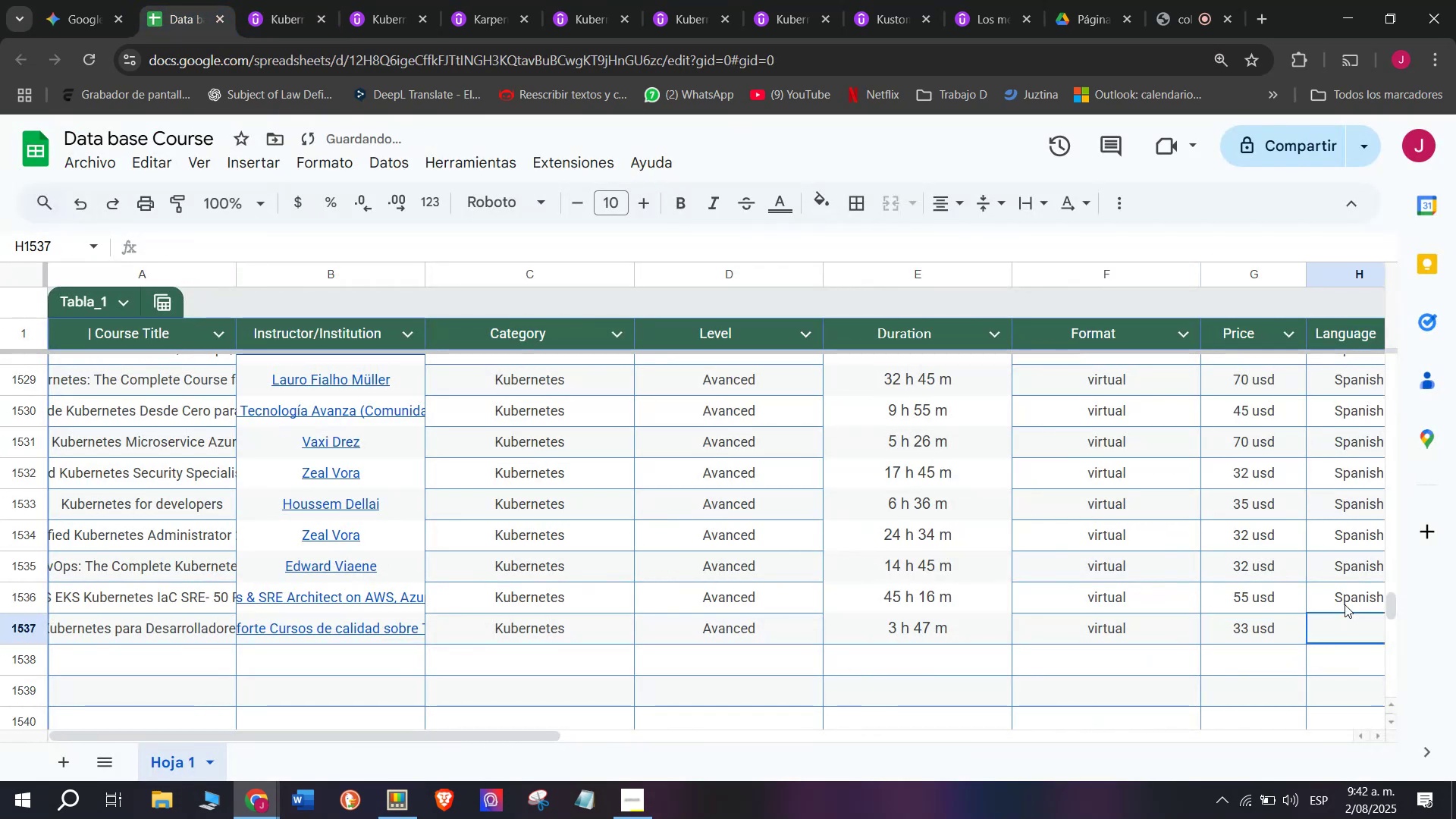 
left_click([1345, 604])
 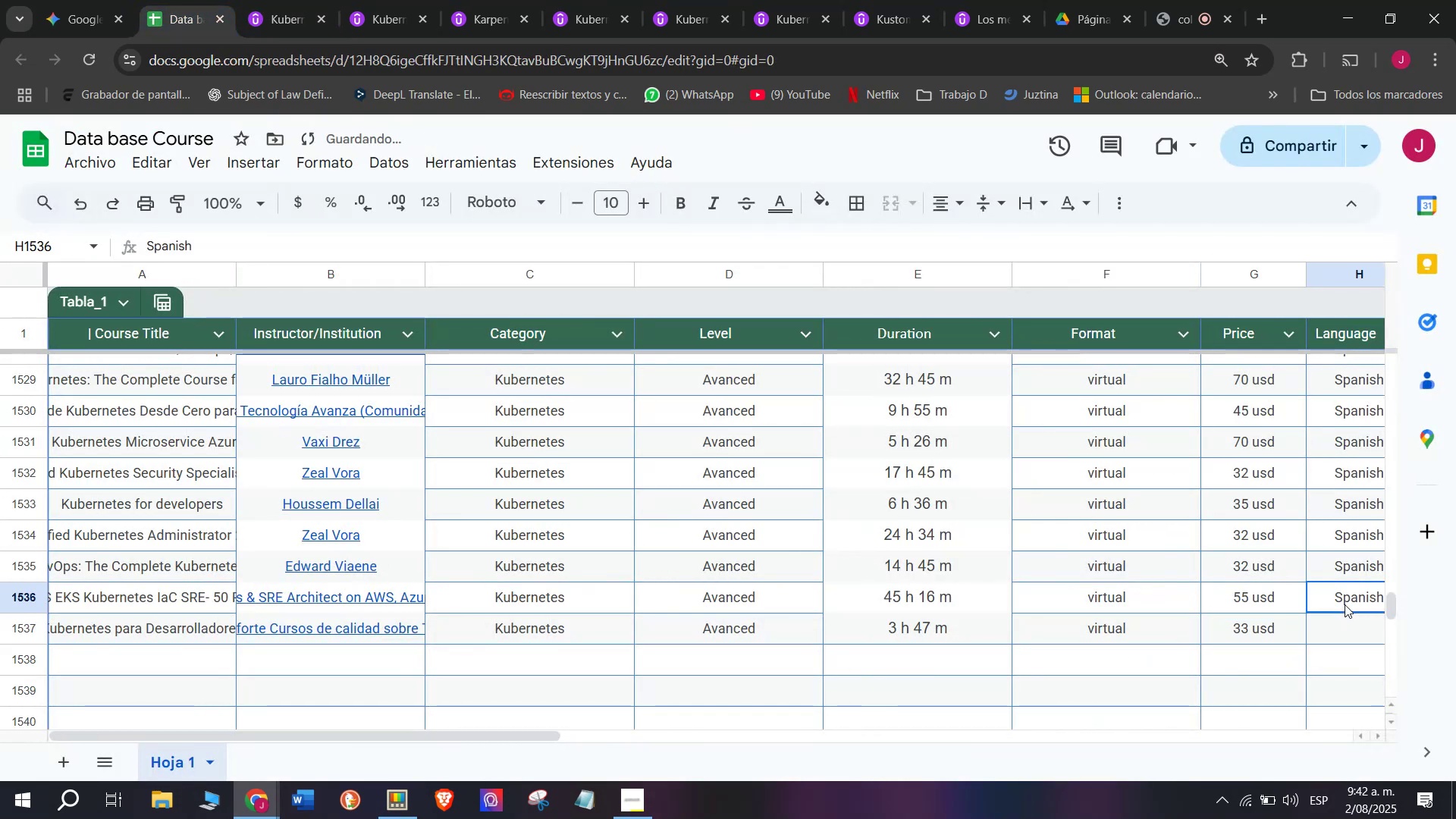 
key(Break)
 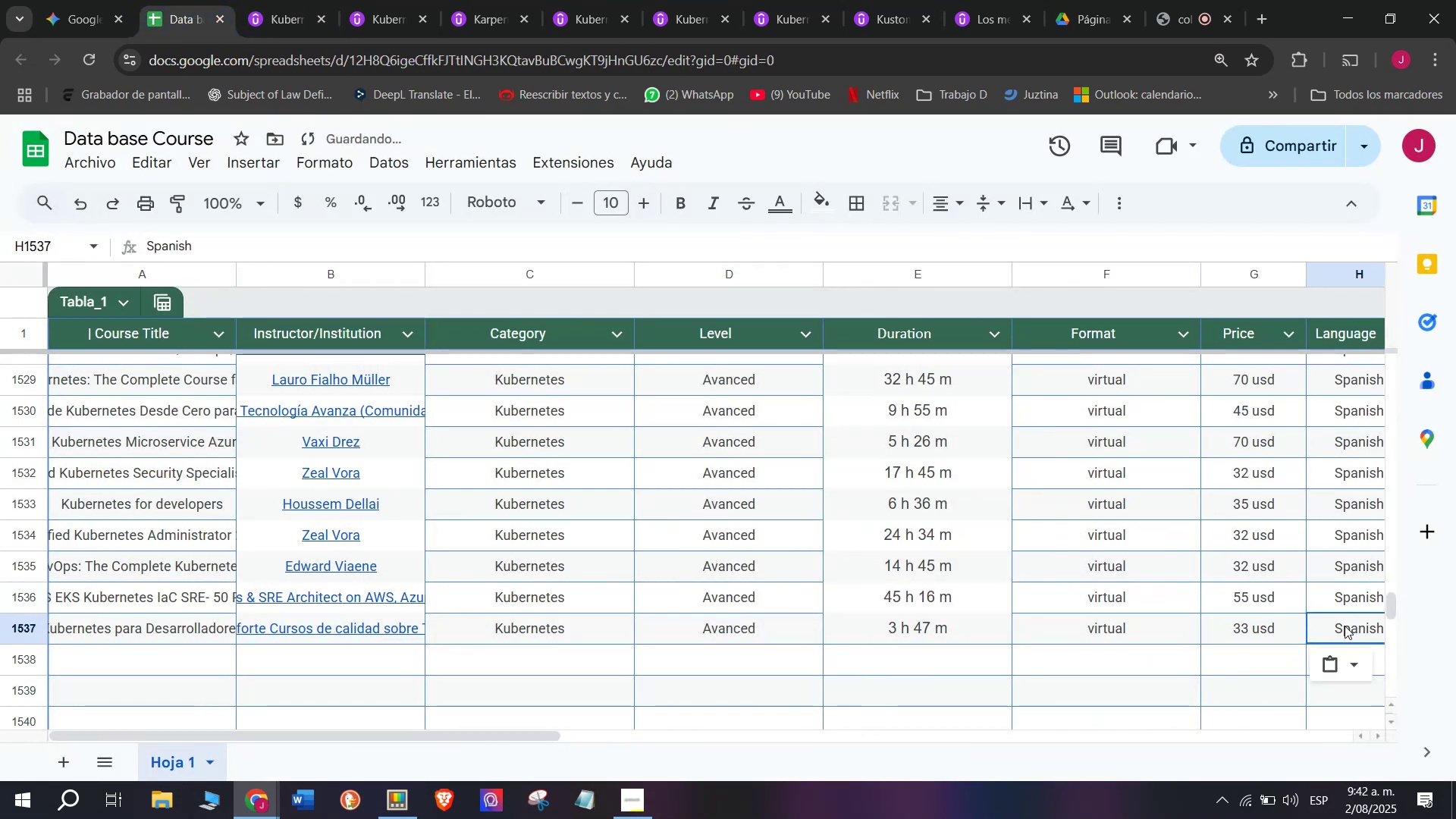 
key(Control+ControlLeft)
 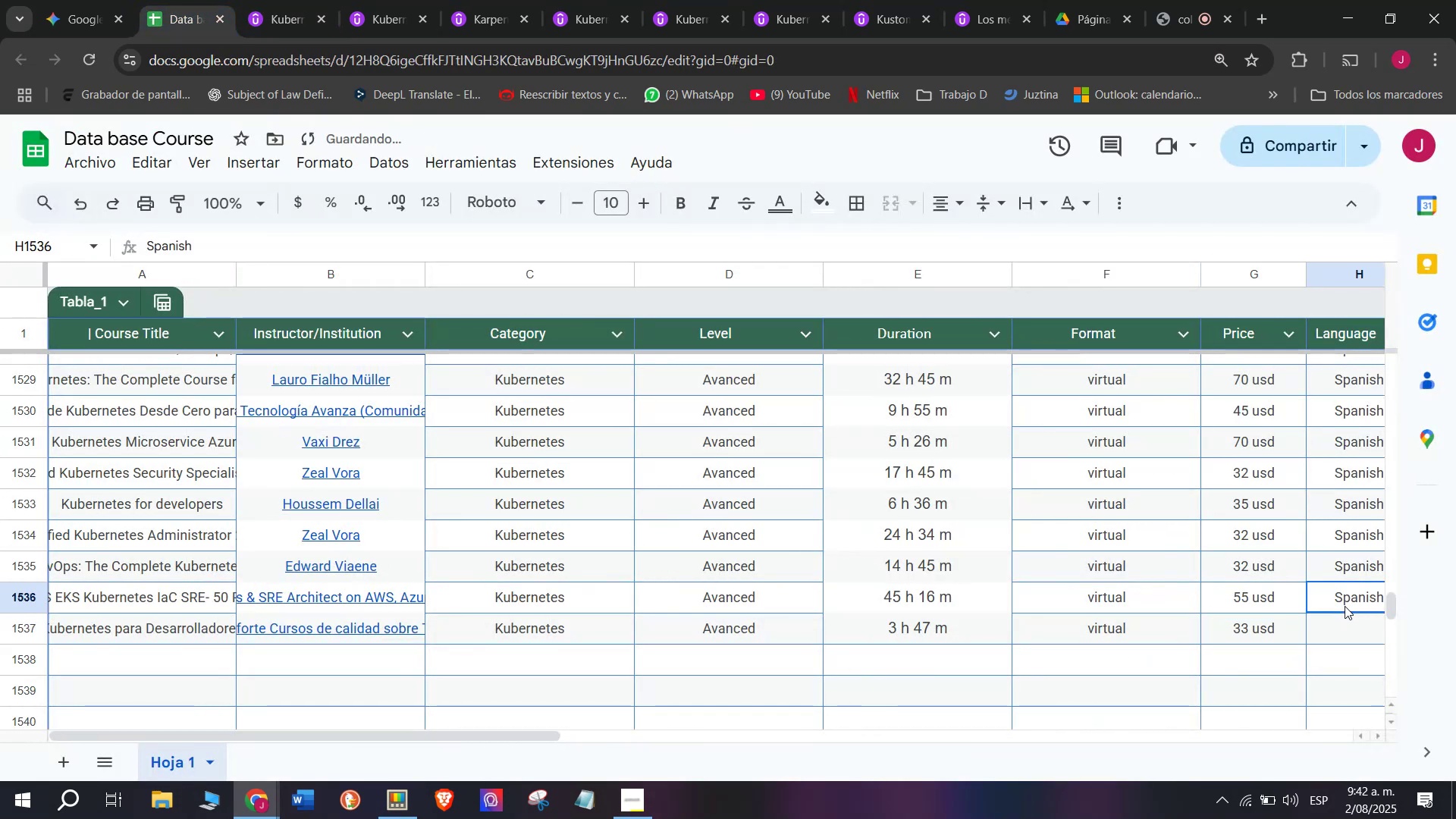 
key(Control+C)
 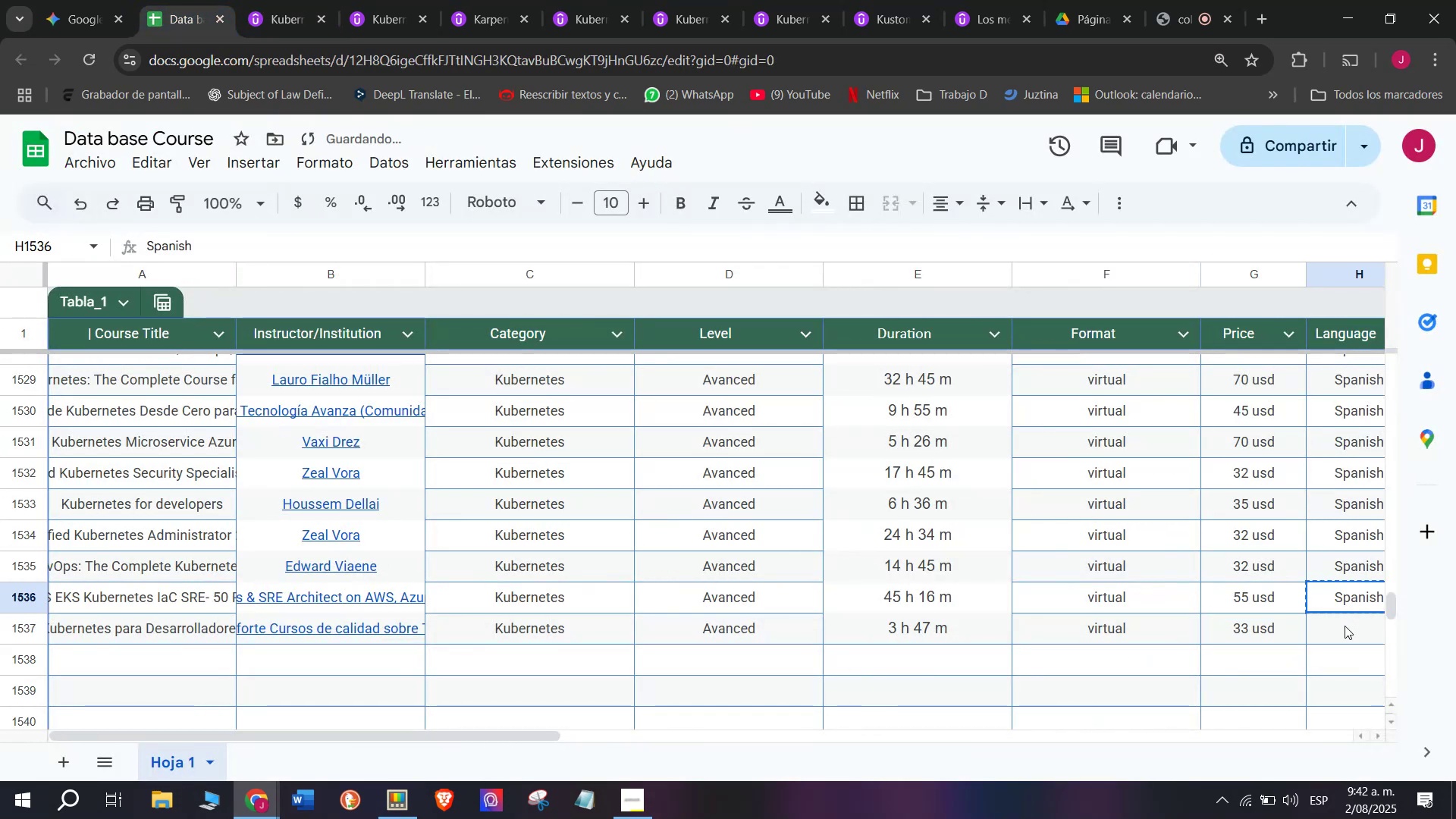 
key(Z)
 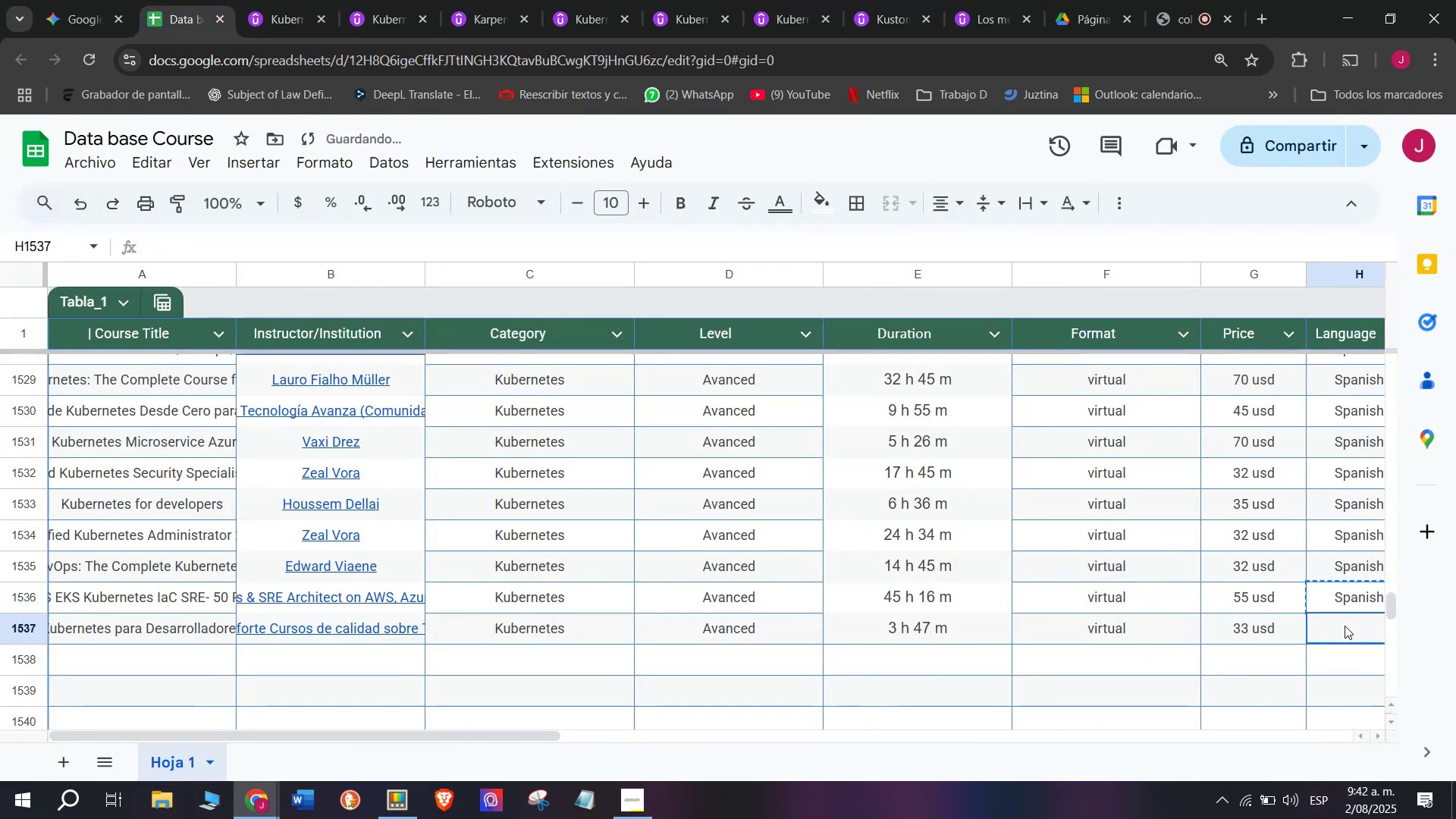 
key(Control+ControlLeft)
 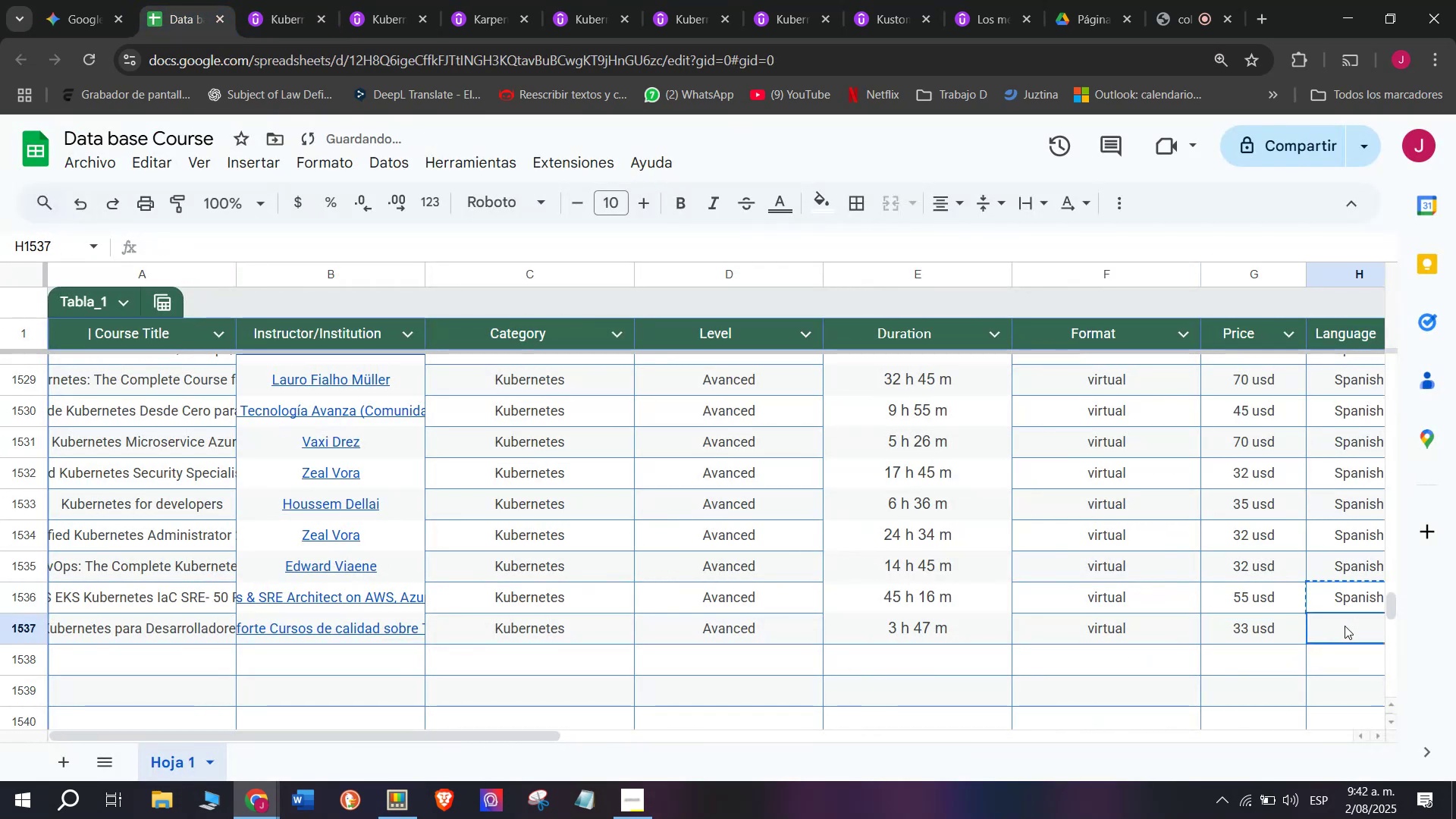 
key(Control+V)
 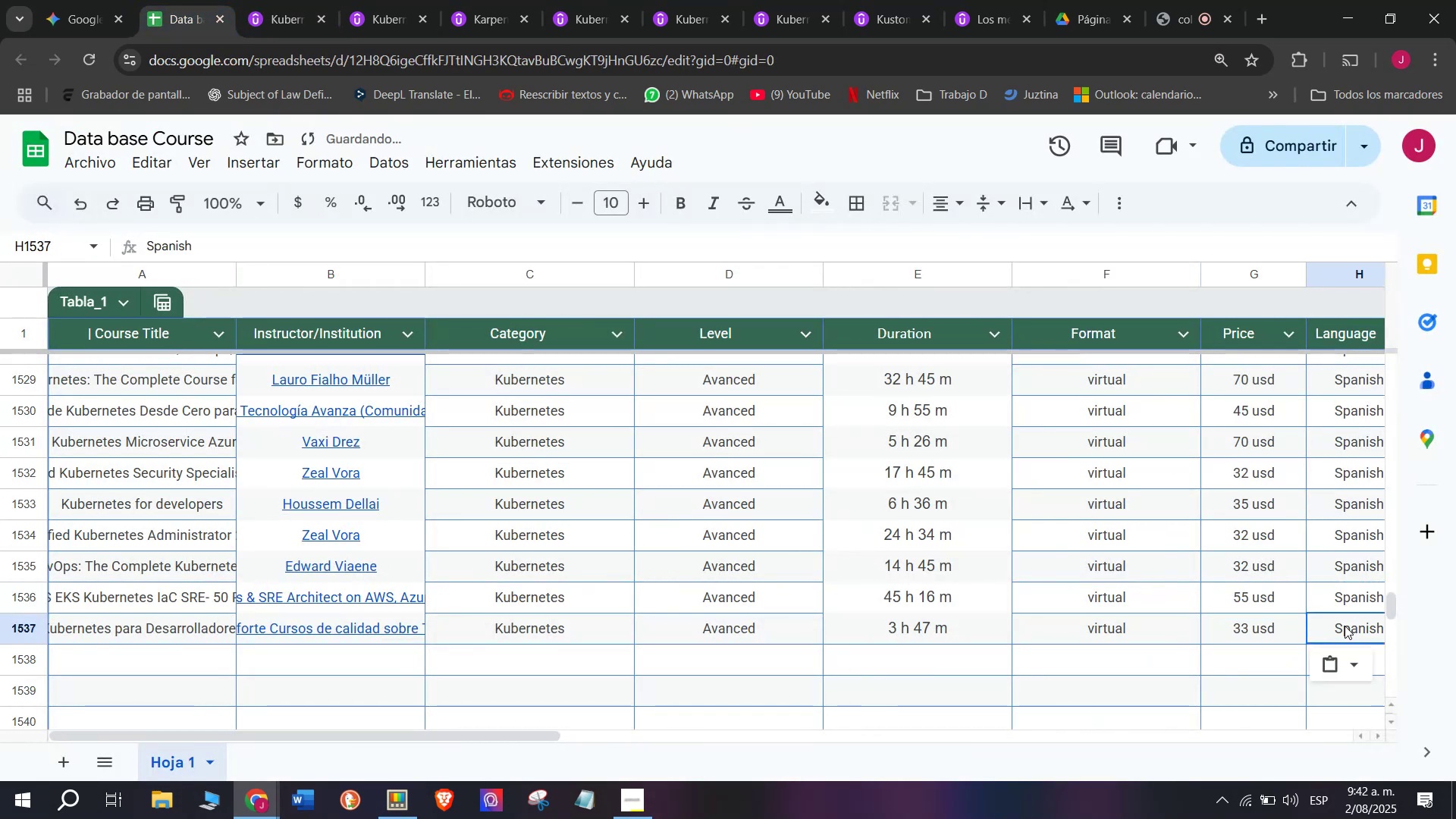 
double_click([1345, 626])
 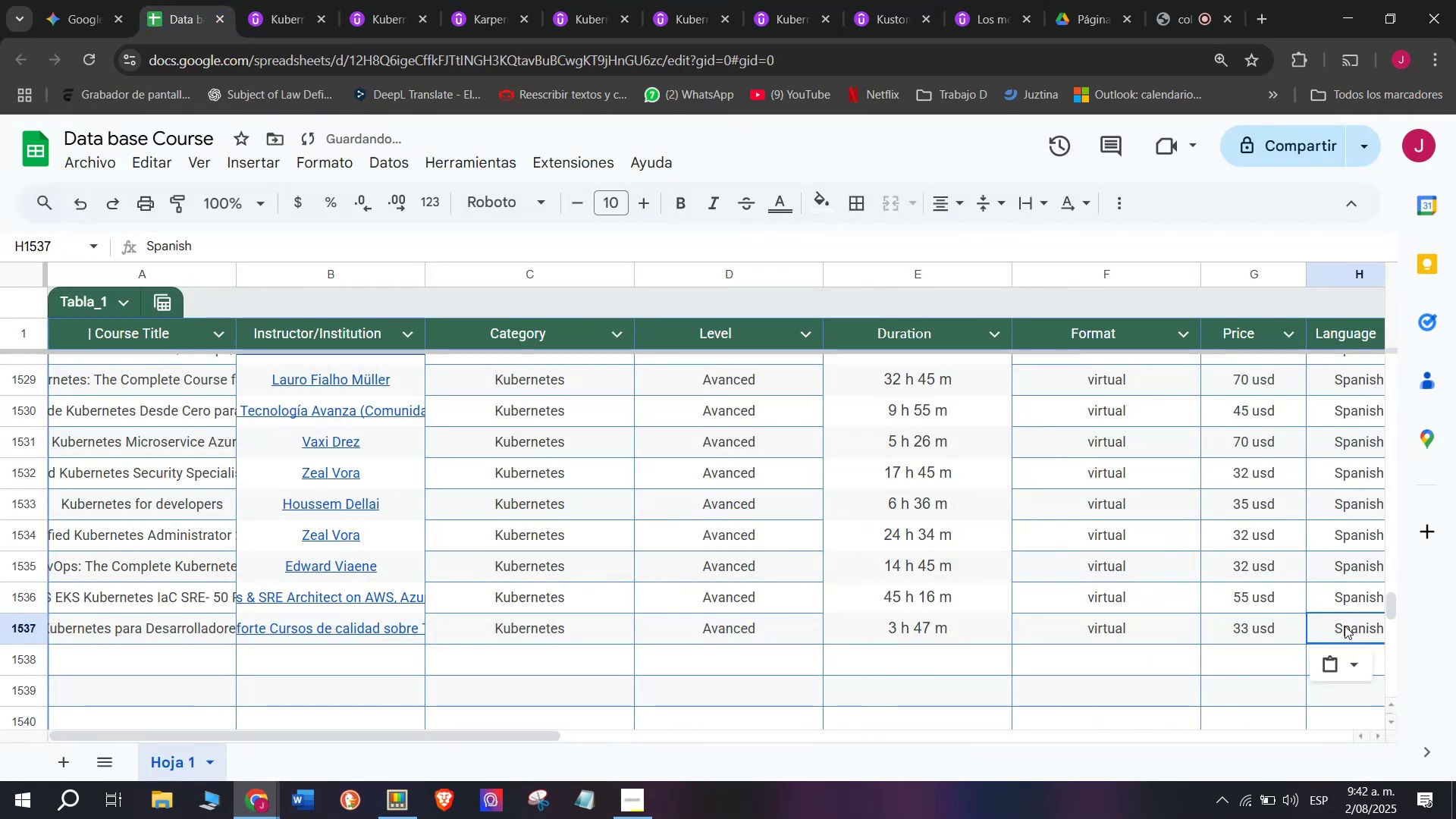 
scroll: coordinate [320, 657], scroll_direction: down, amount: 3.0
 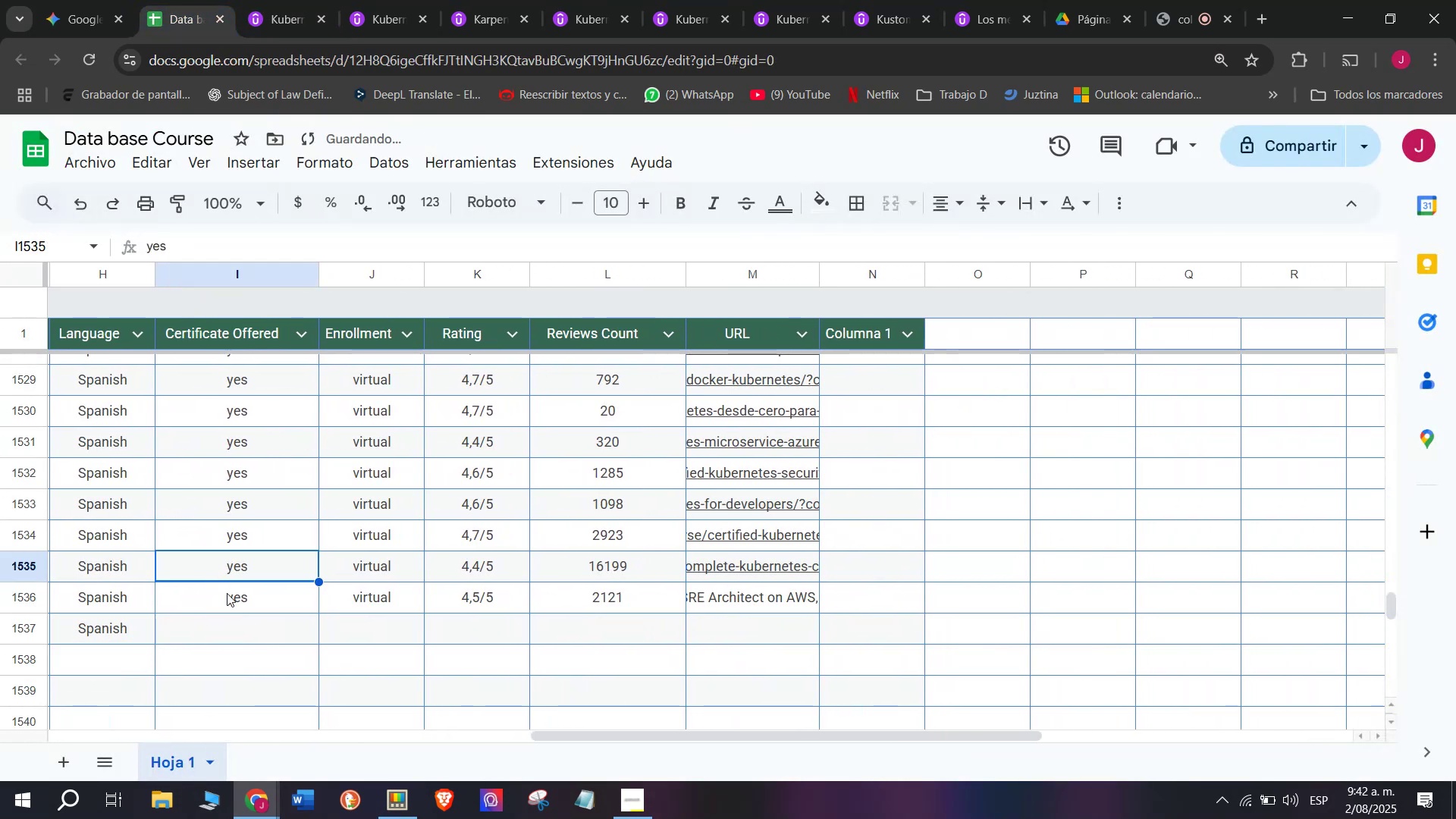 
double_click([229, 604])
 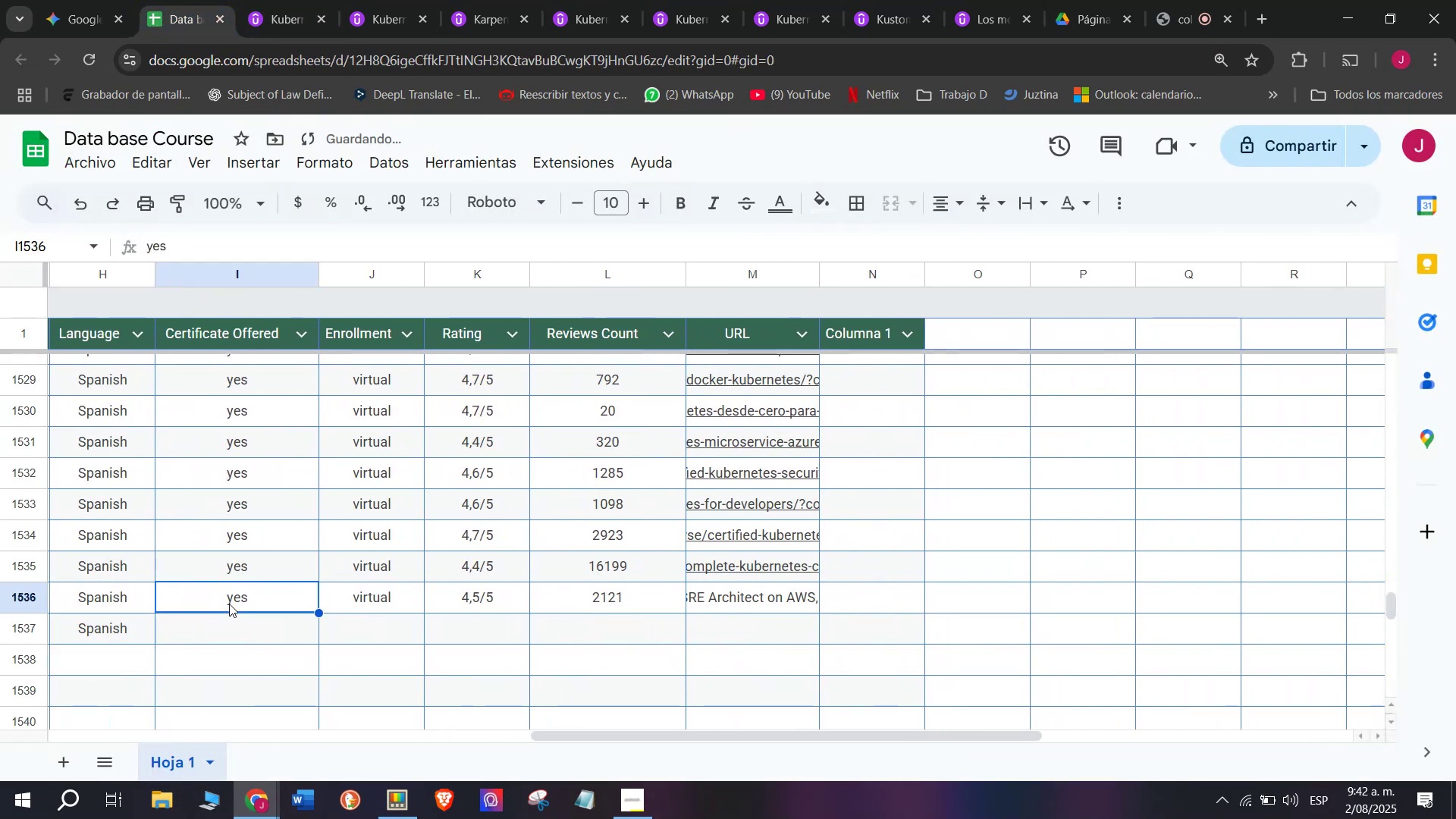 
key(Control+ControlLeft)
 